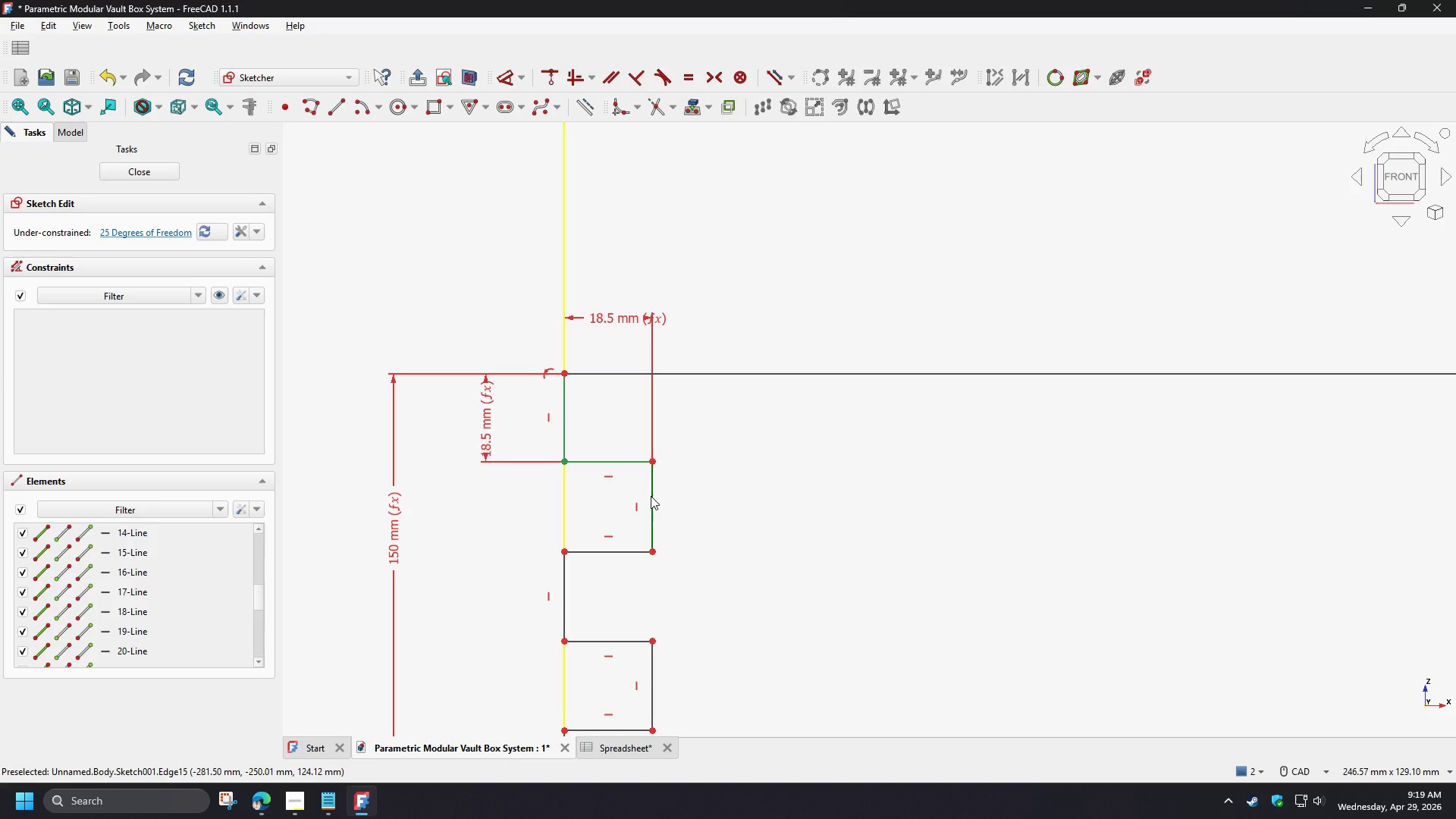 
left_click([651, 496])
 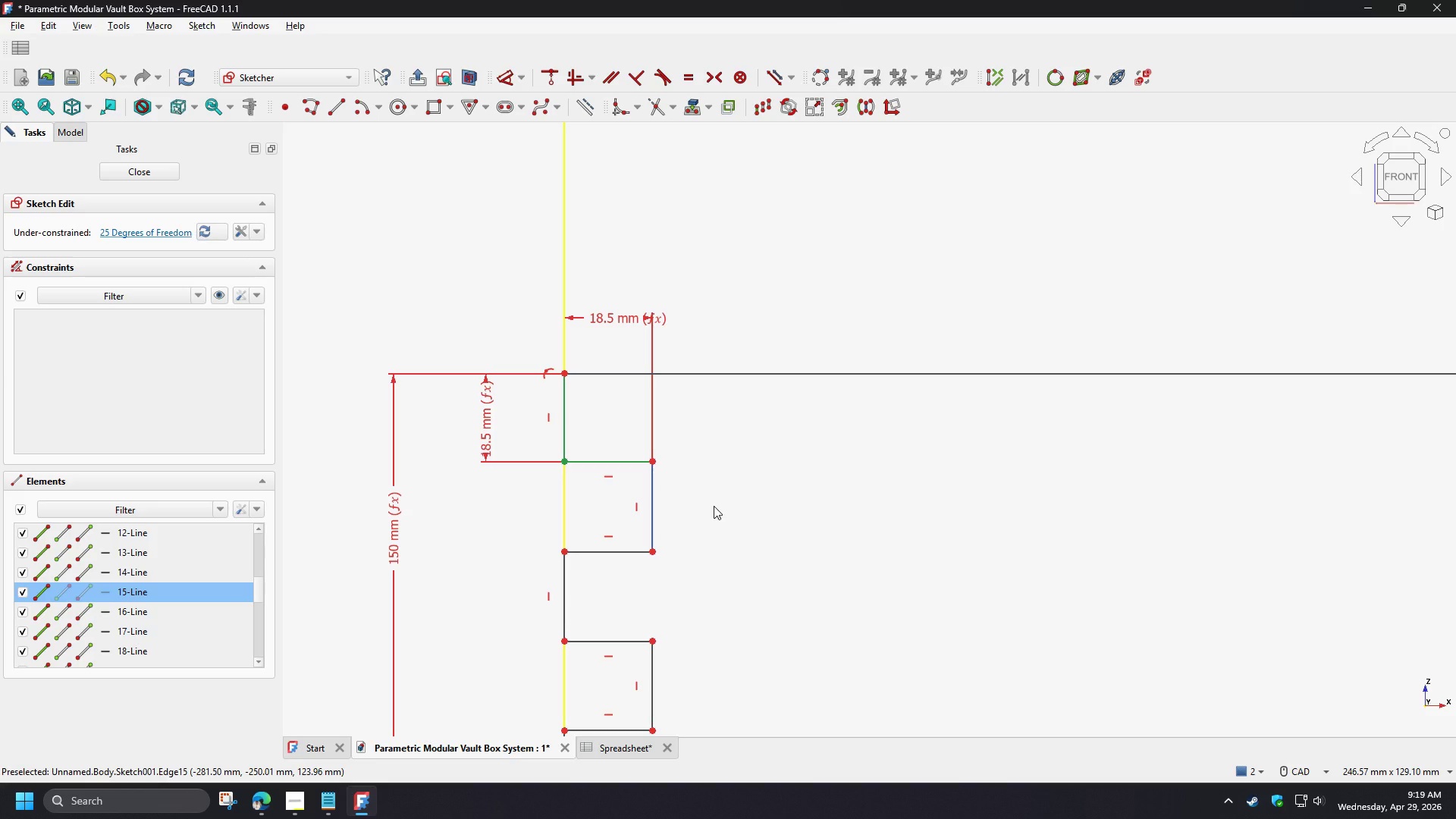 
key(D)
 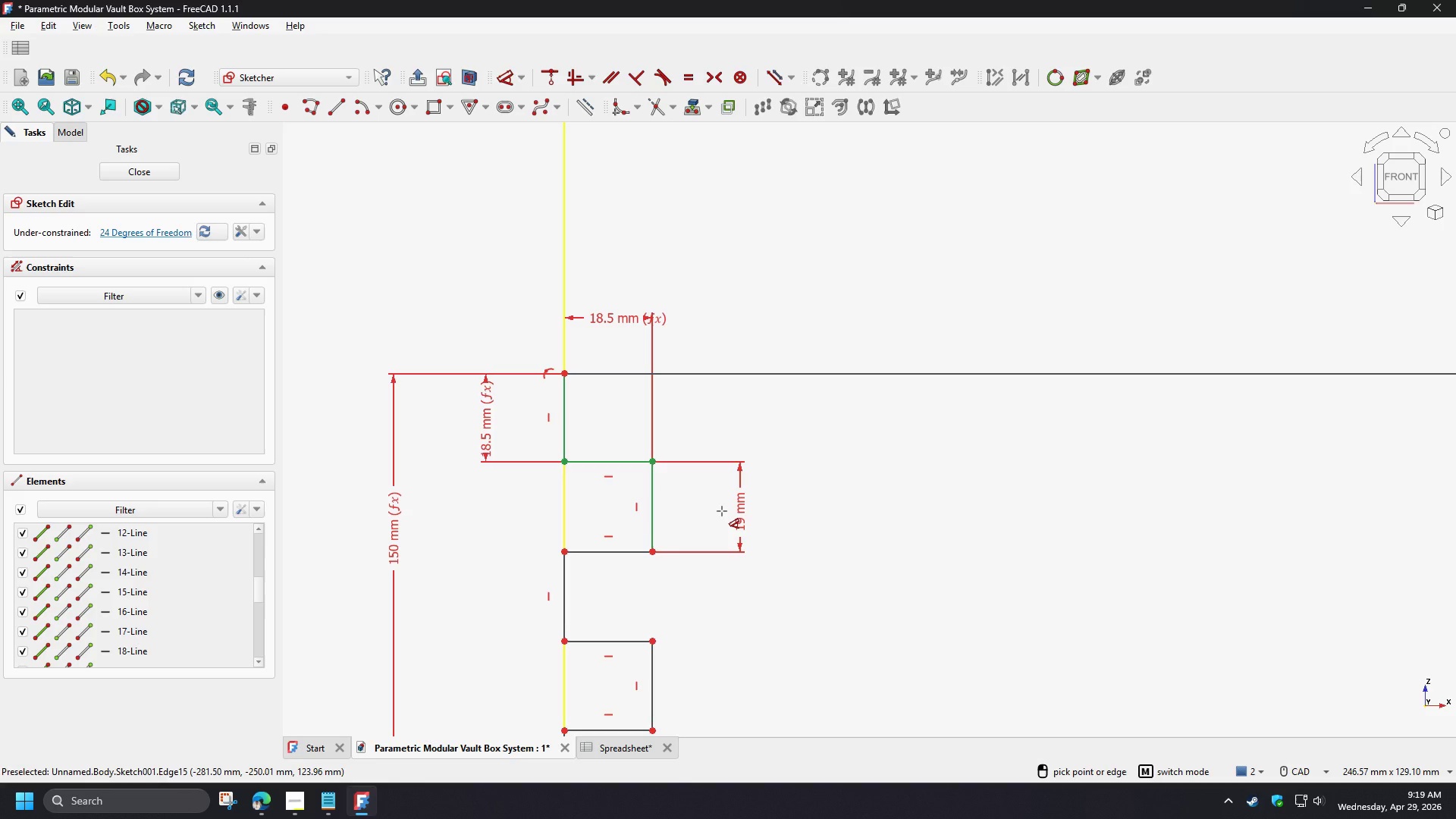 
left_click([722, 511])
 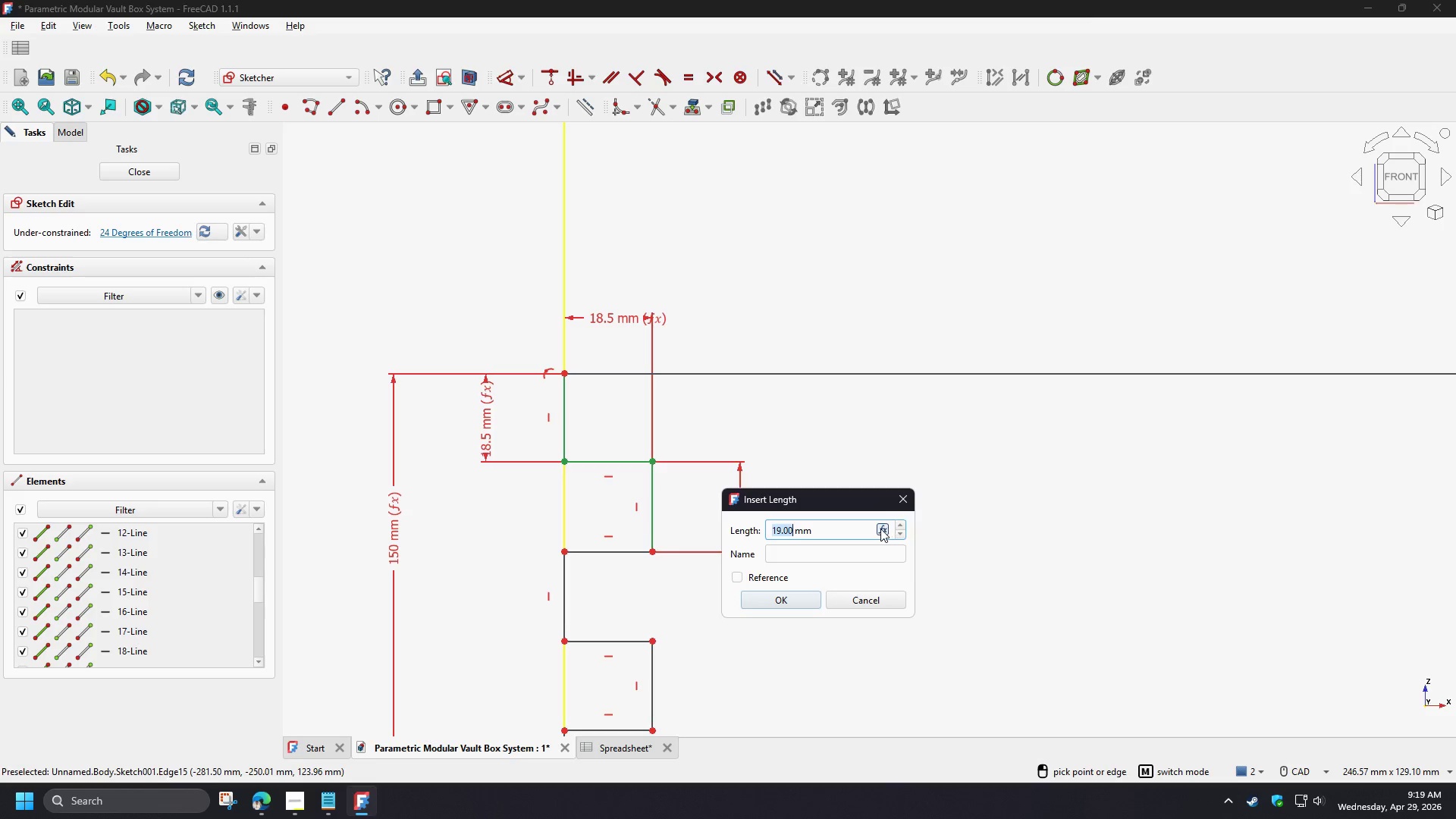 
left_click([880, 529])
 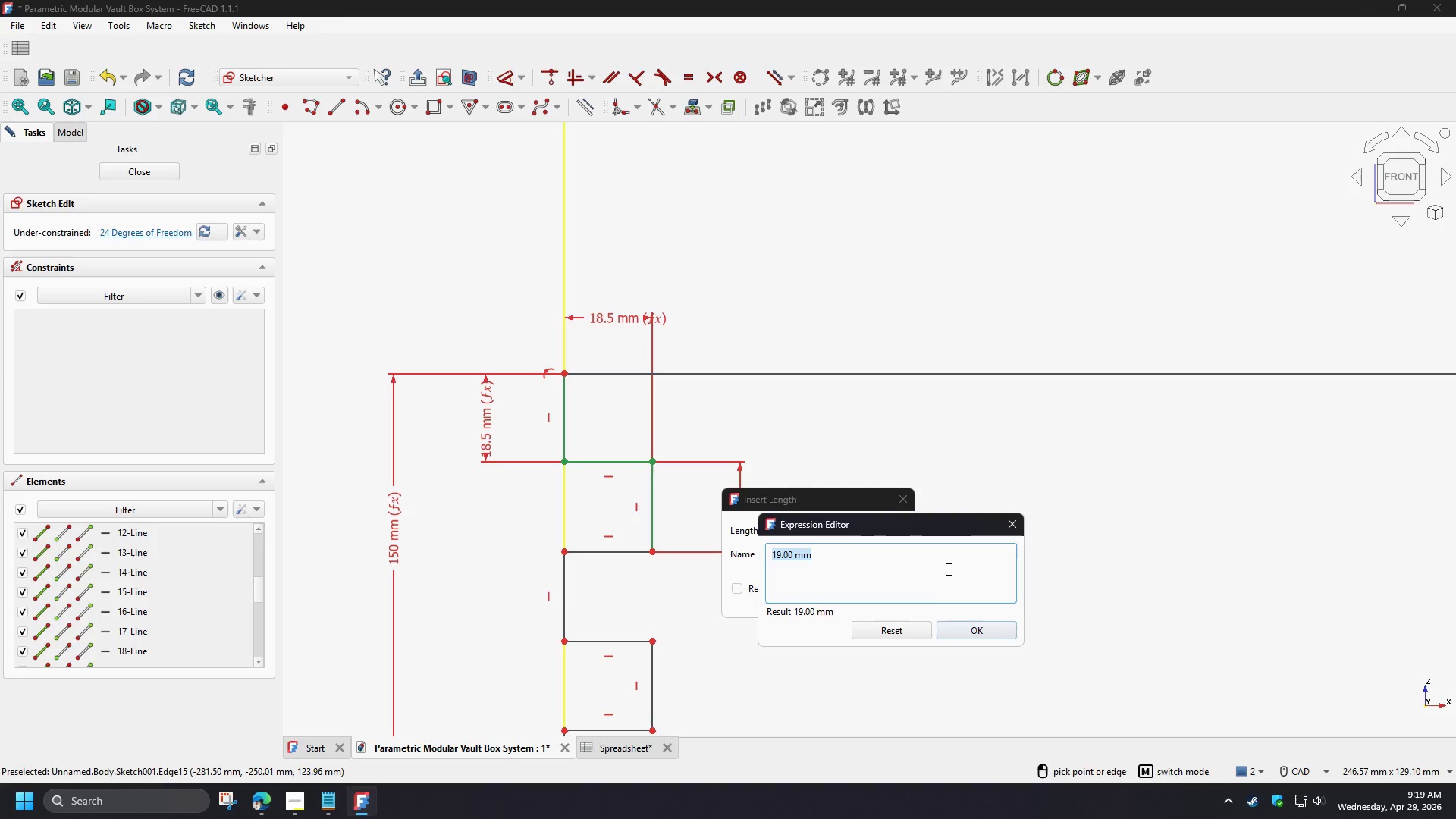 
left_click([1011, 526])
 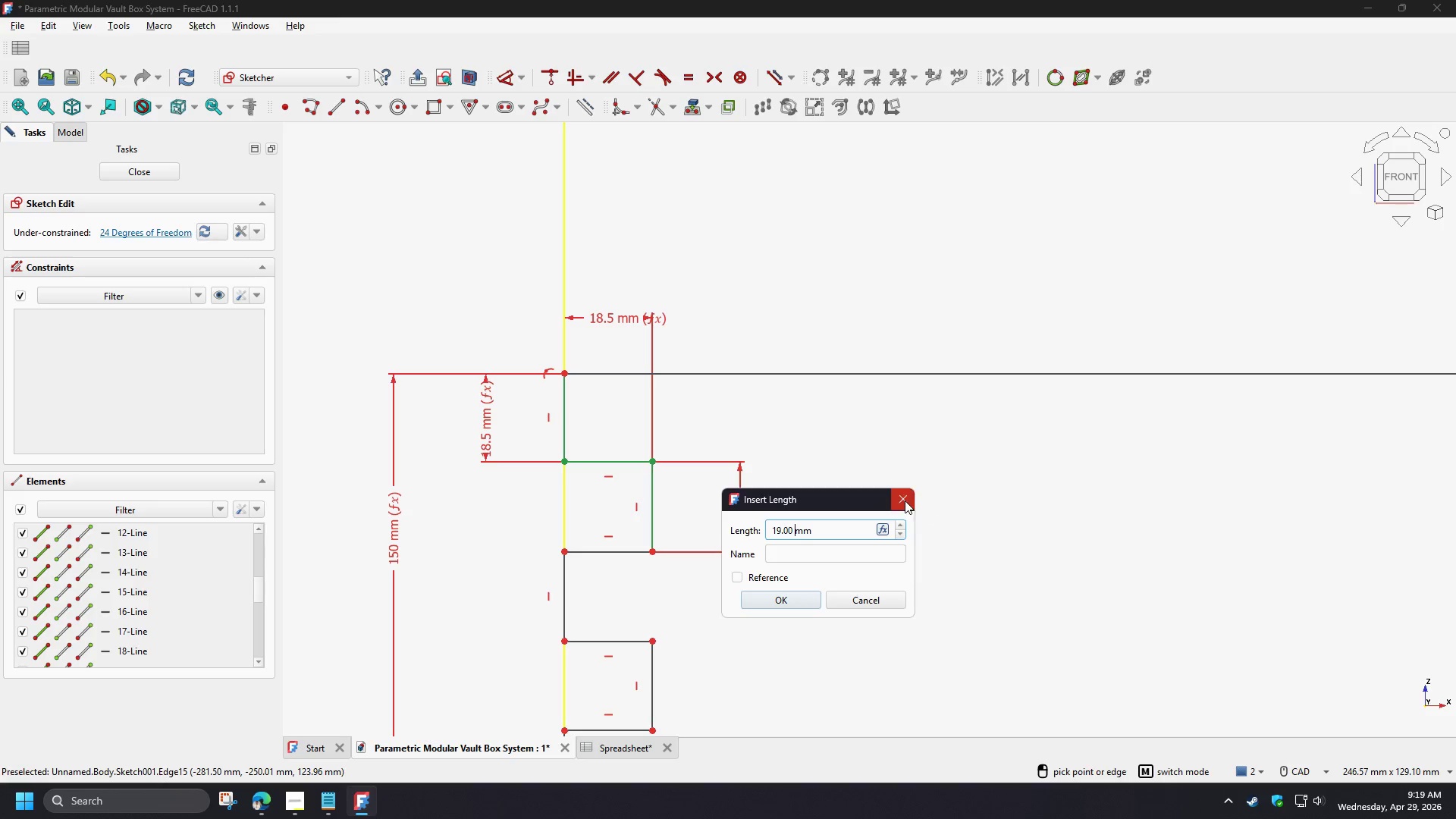 
left_click([905, 500])
 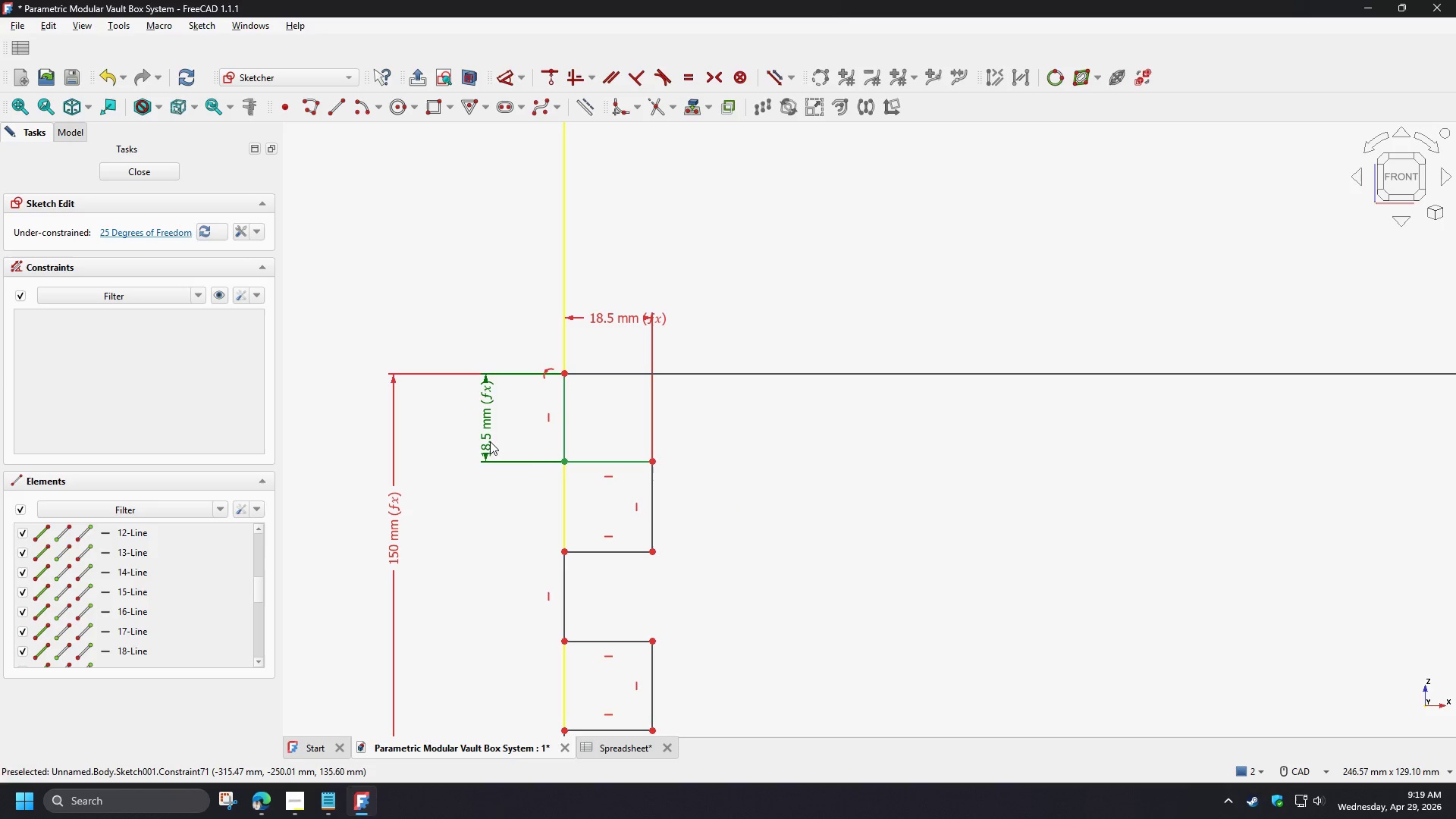 
double_click([490, 441])
 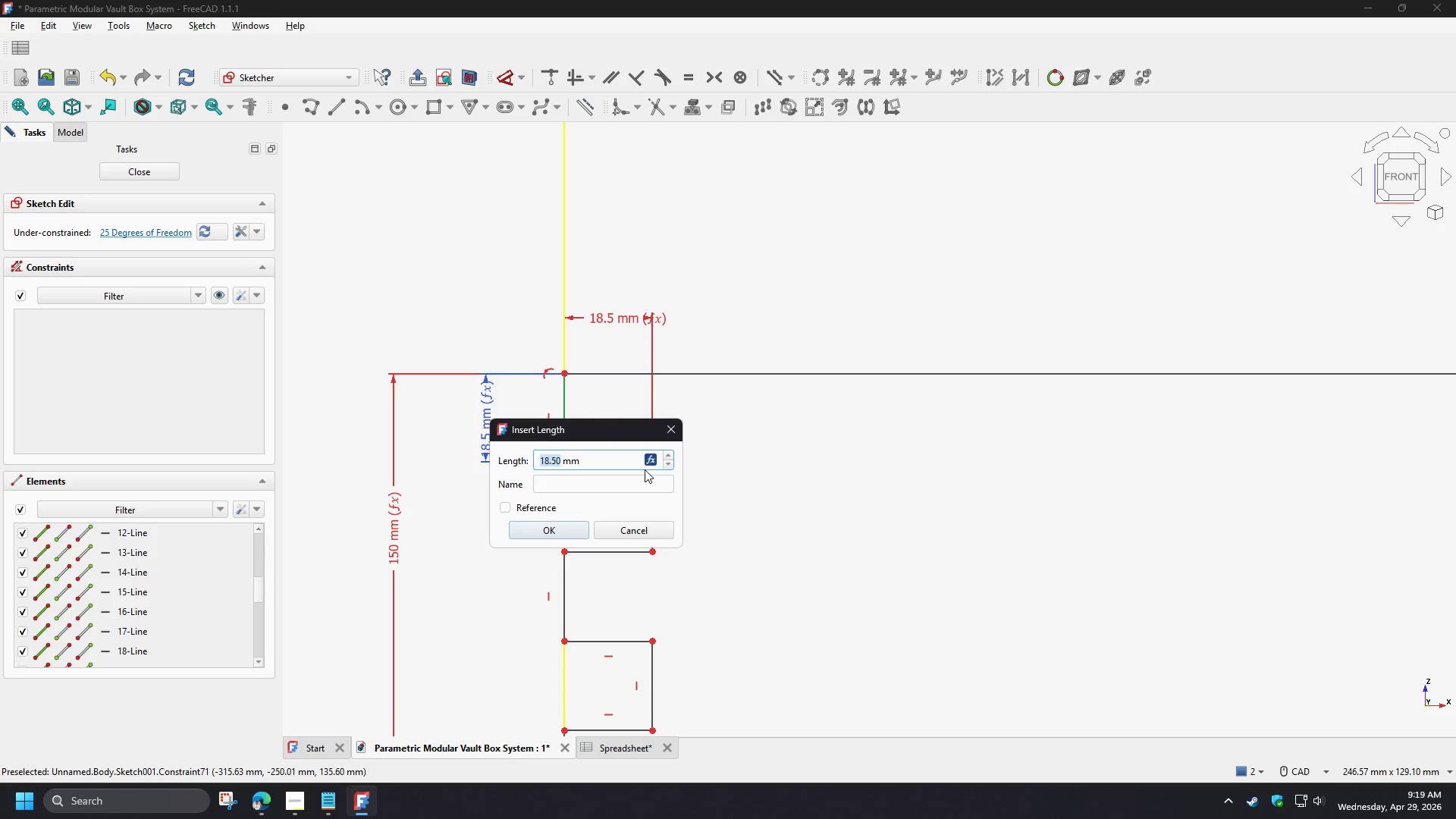 
left_click([649, 461])
 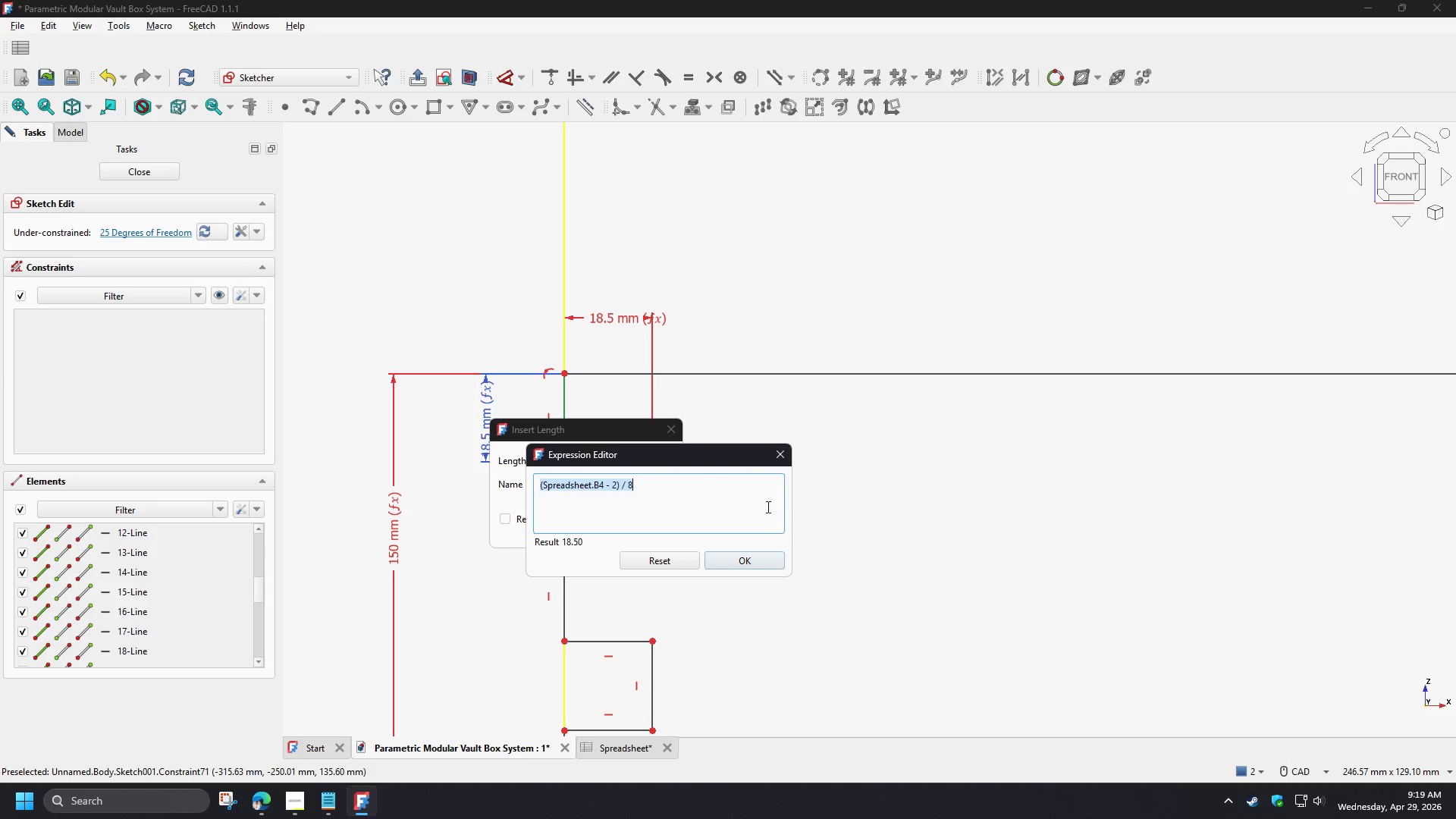 
key(Control+C)
 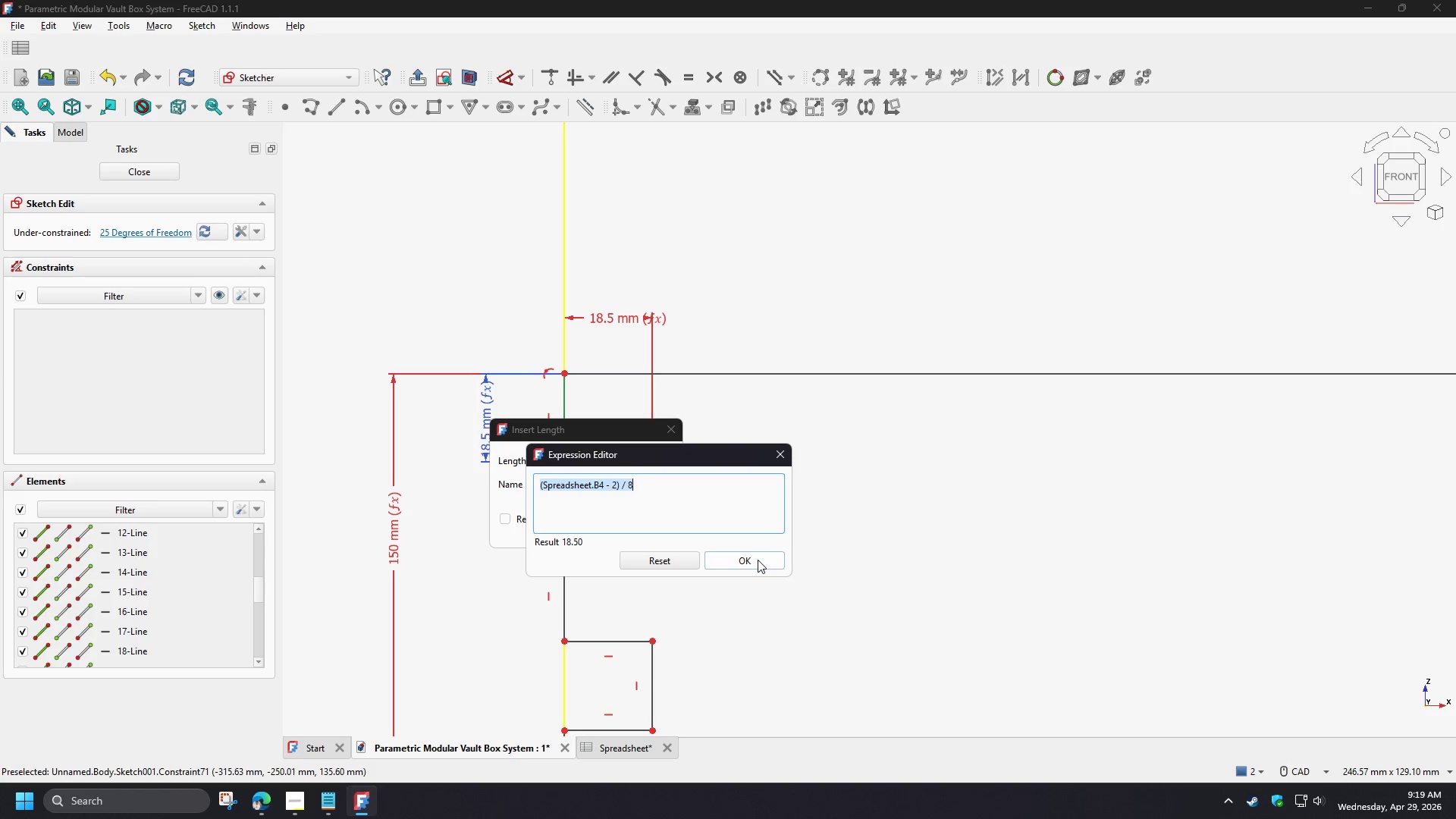 
left_click([758, 560])
 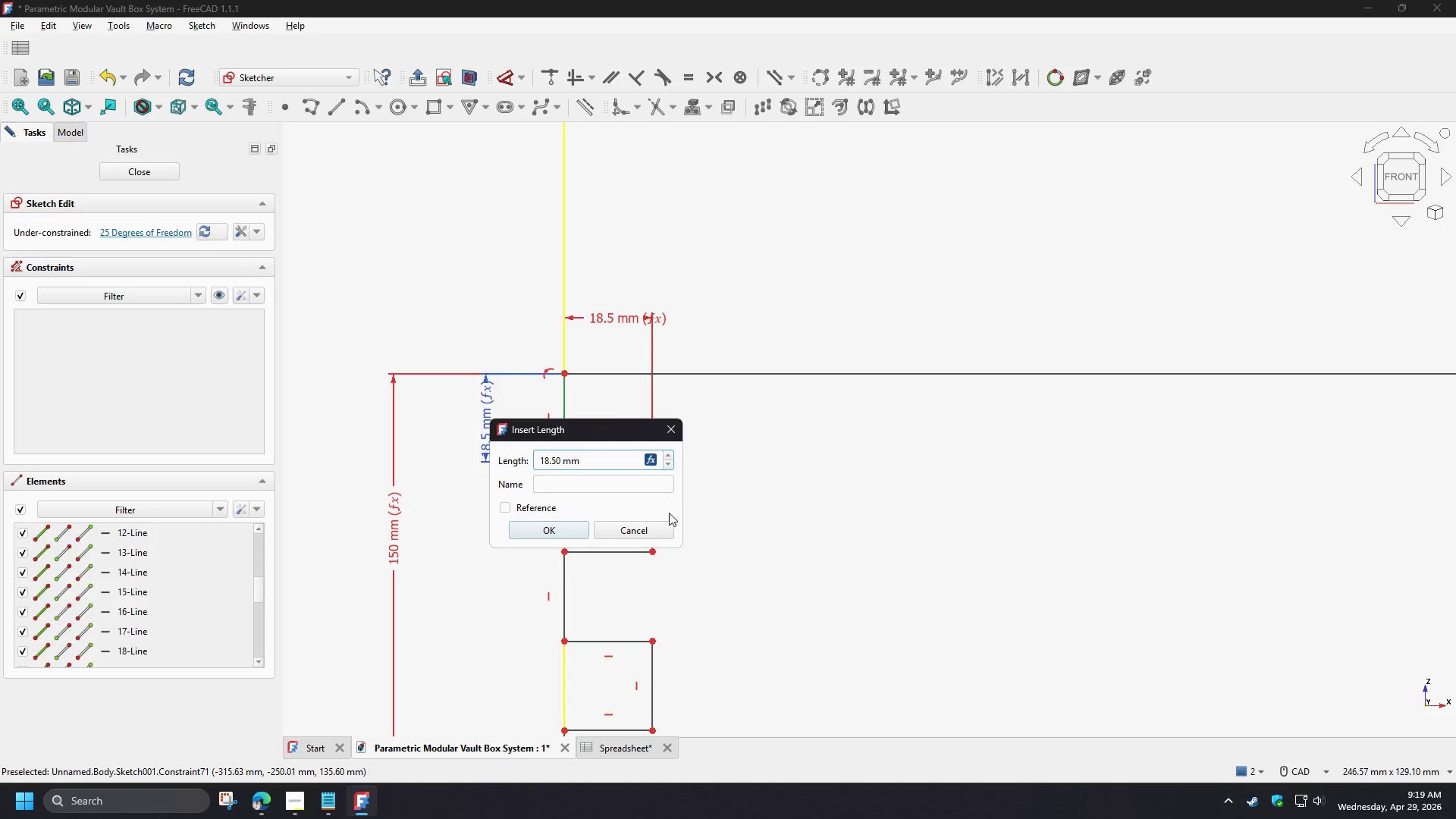 
left_click([647, 531])
 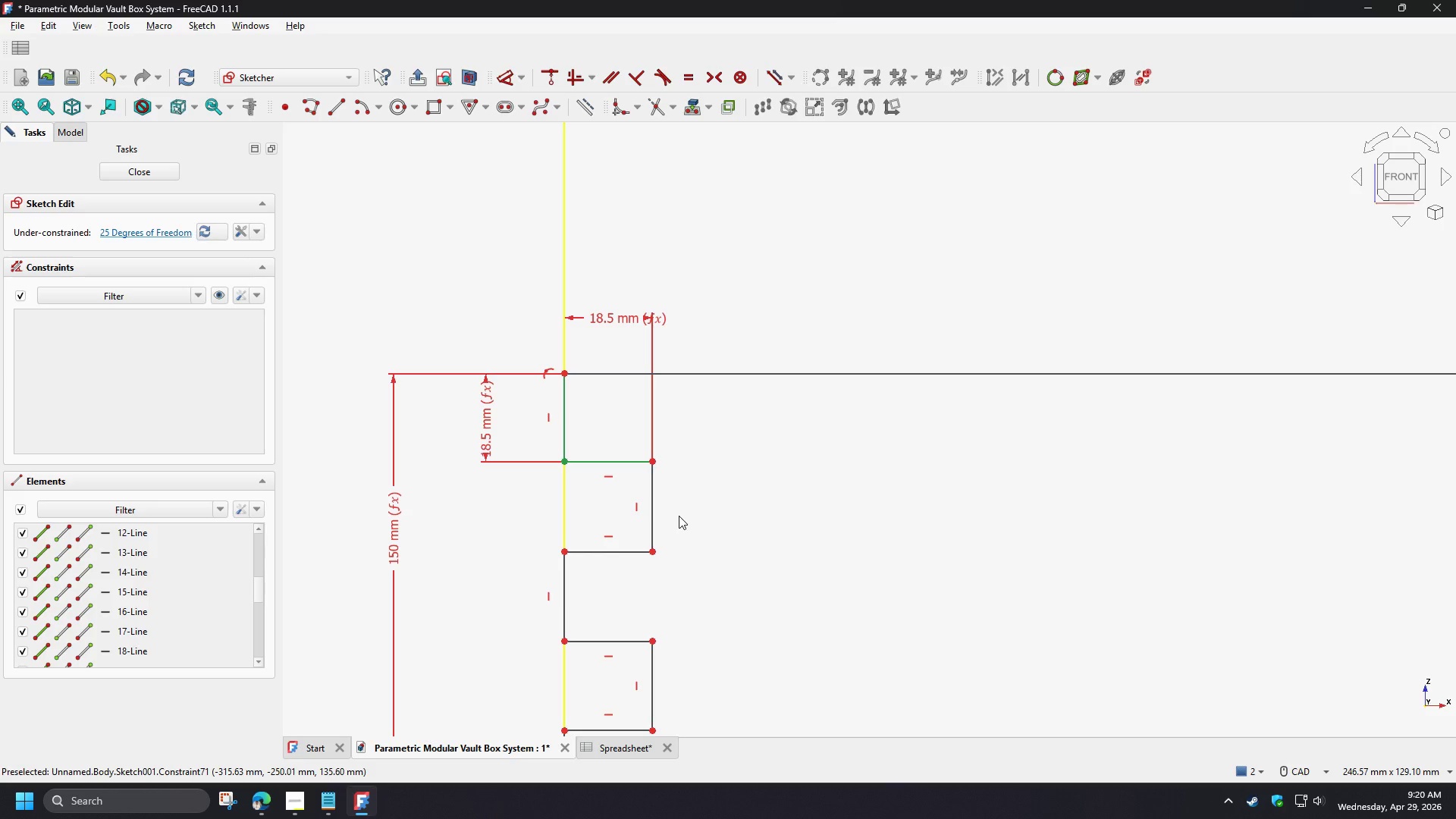 
left_click([679, 515])
 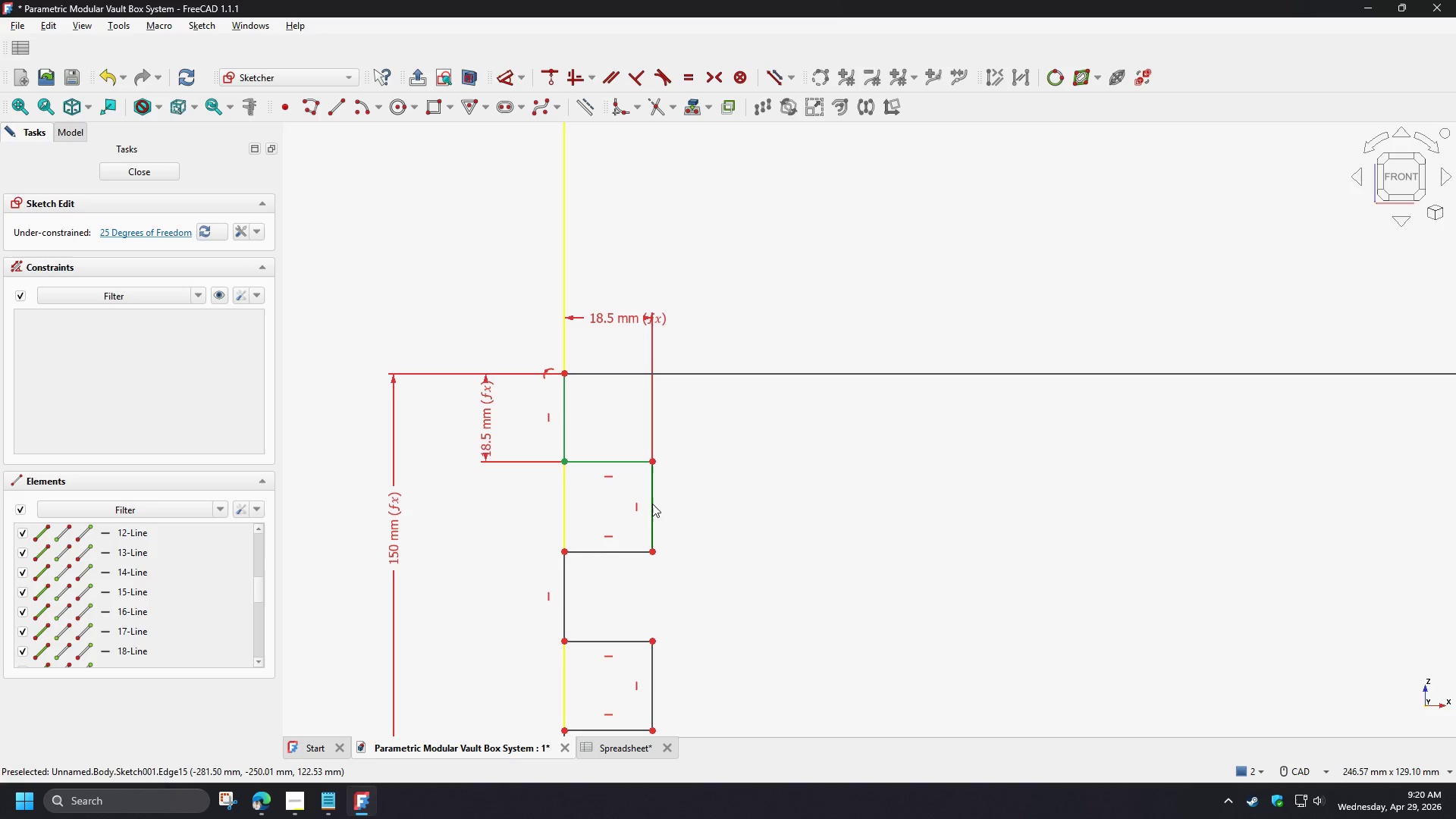 
left_click([652, 504])
 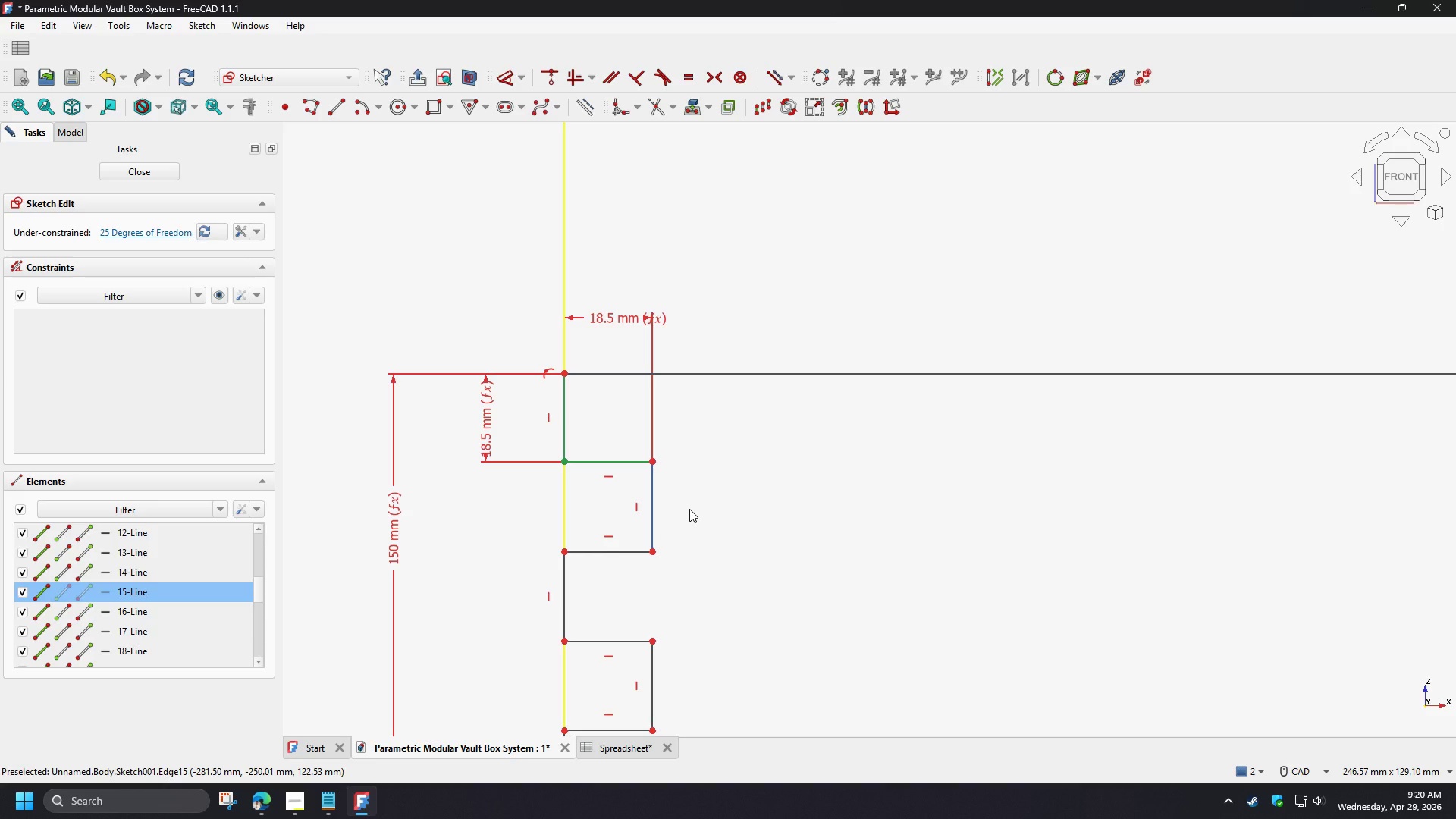 
left_click([689, 509])
 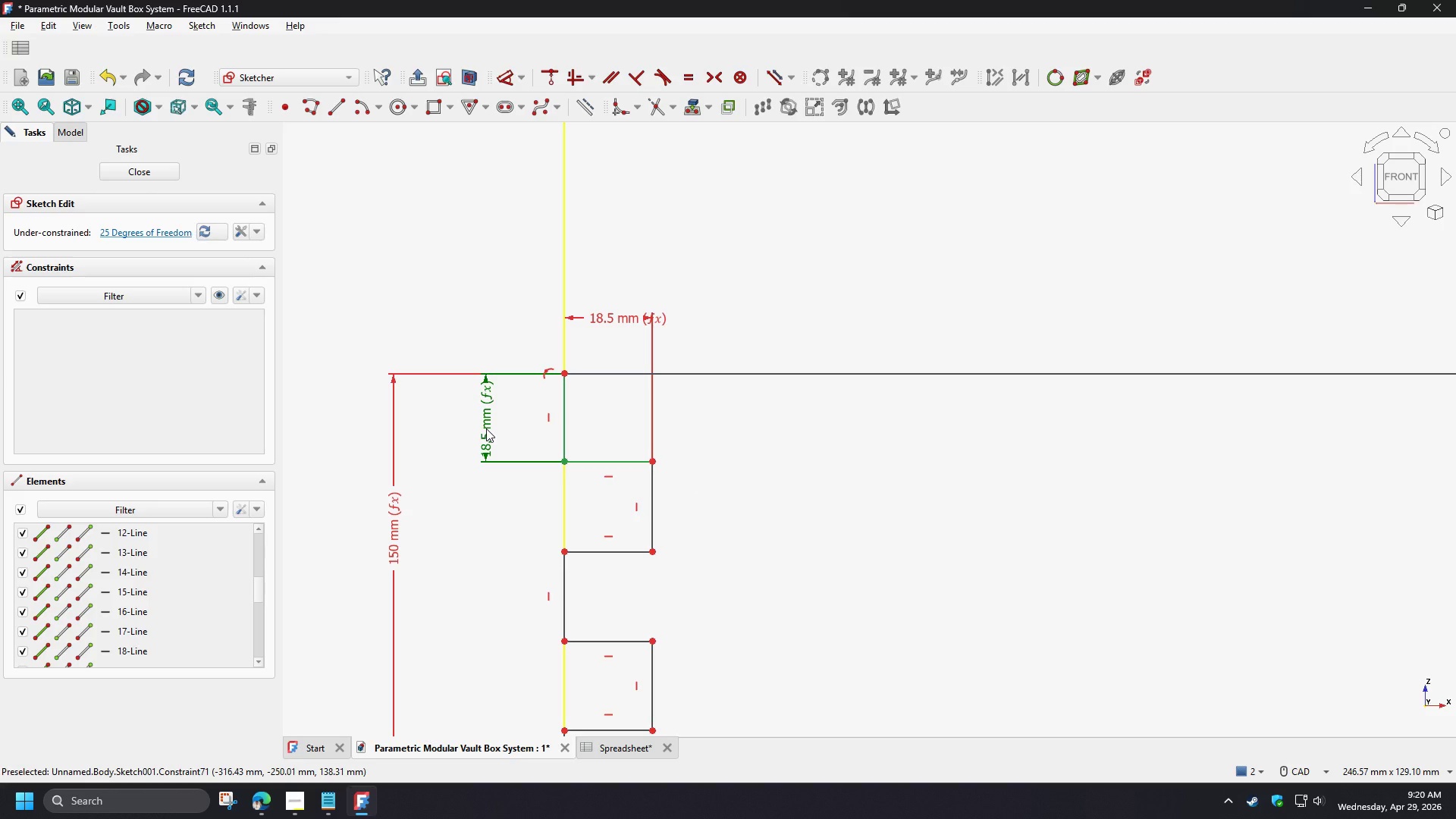 
wait(17.89)
 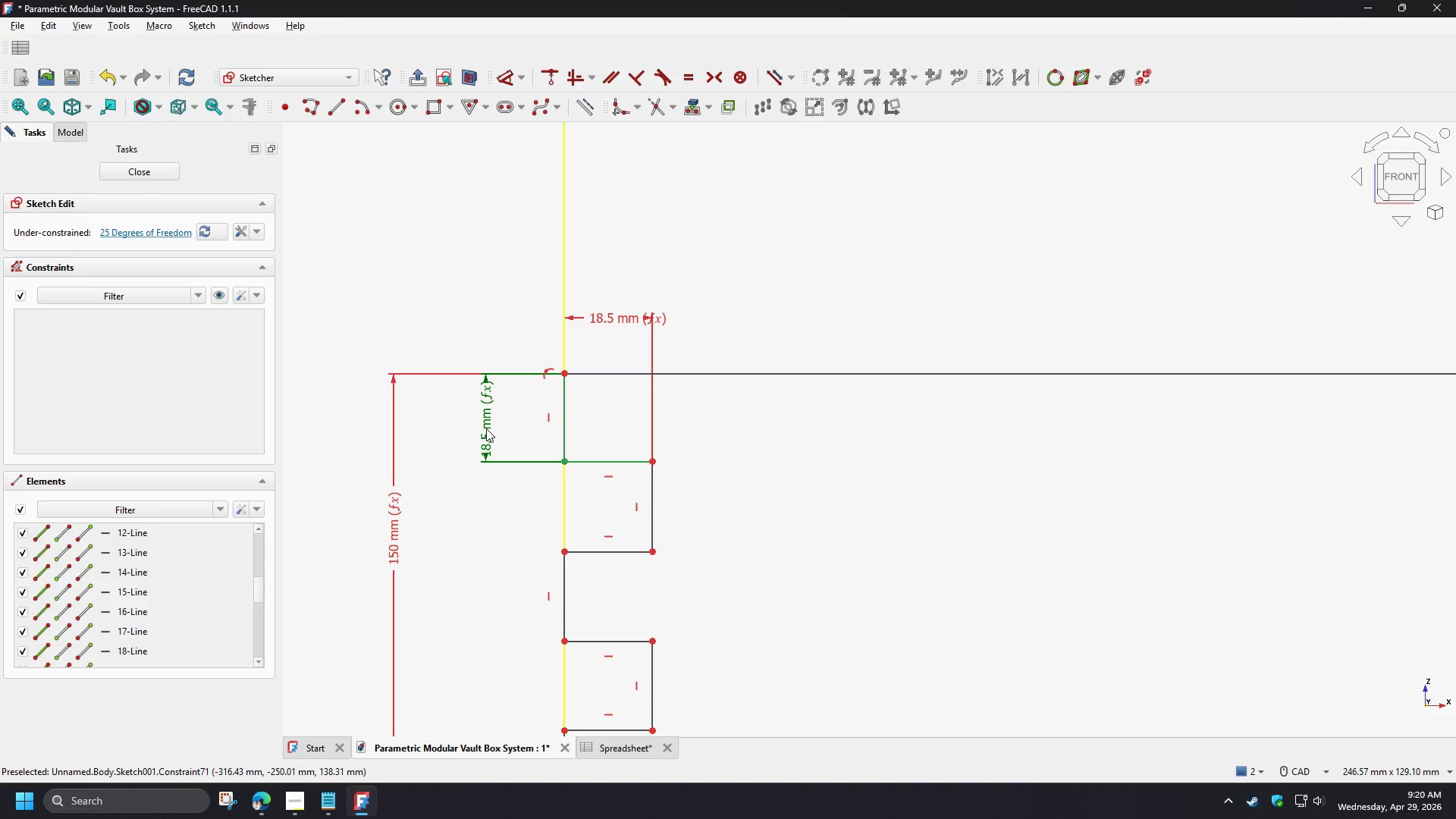 
double_click([486, 428])
 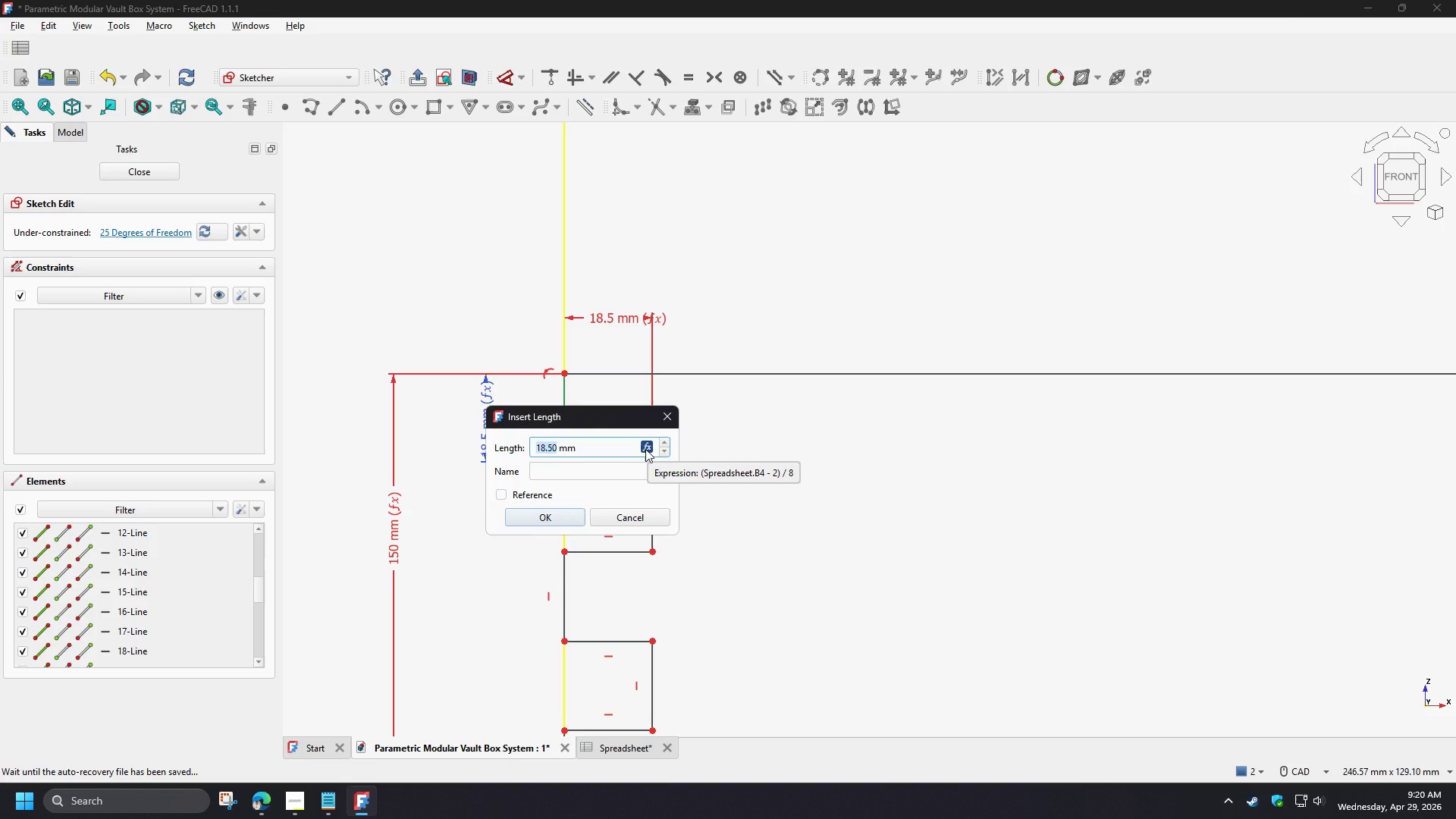 
left_click([570, 473])
 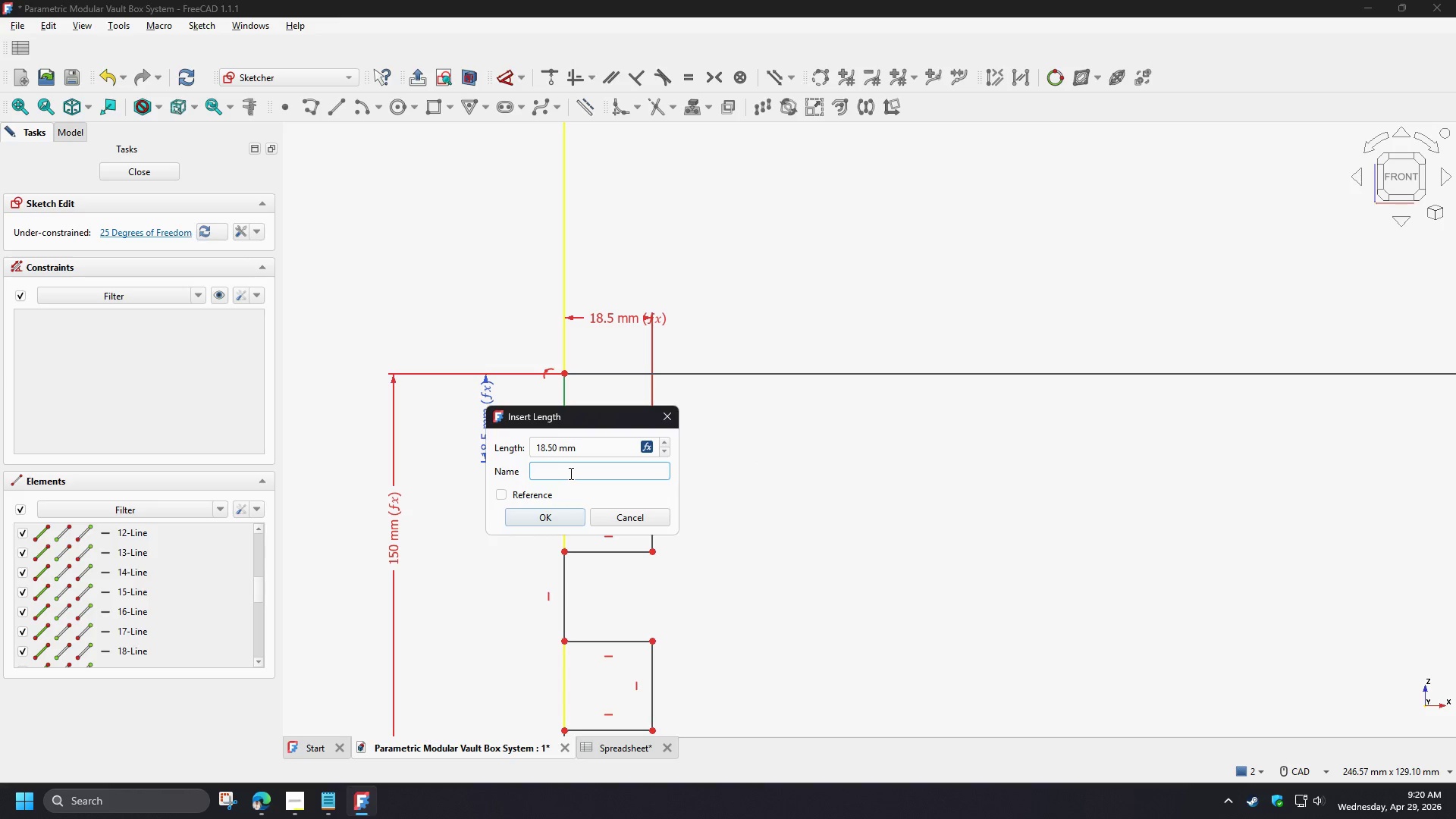 
type(nothc)
key(Backspace)
key(Backspace)
type(ch)
 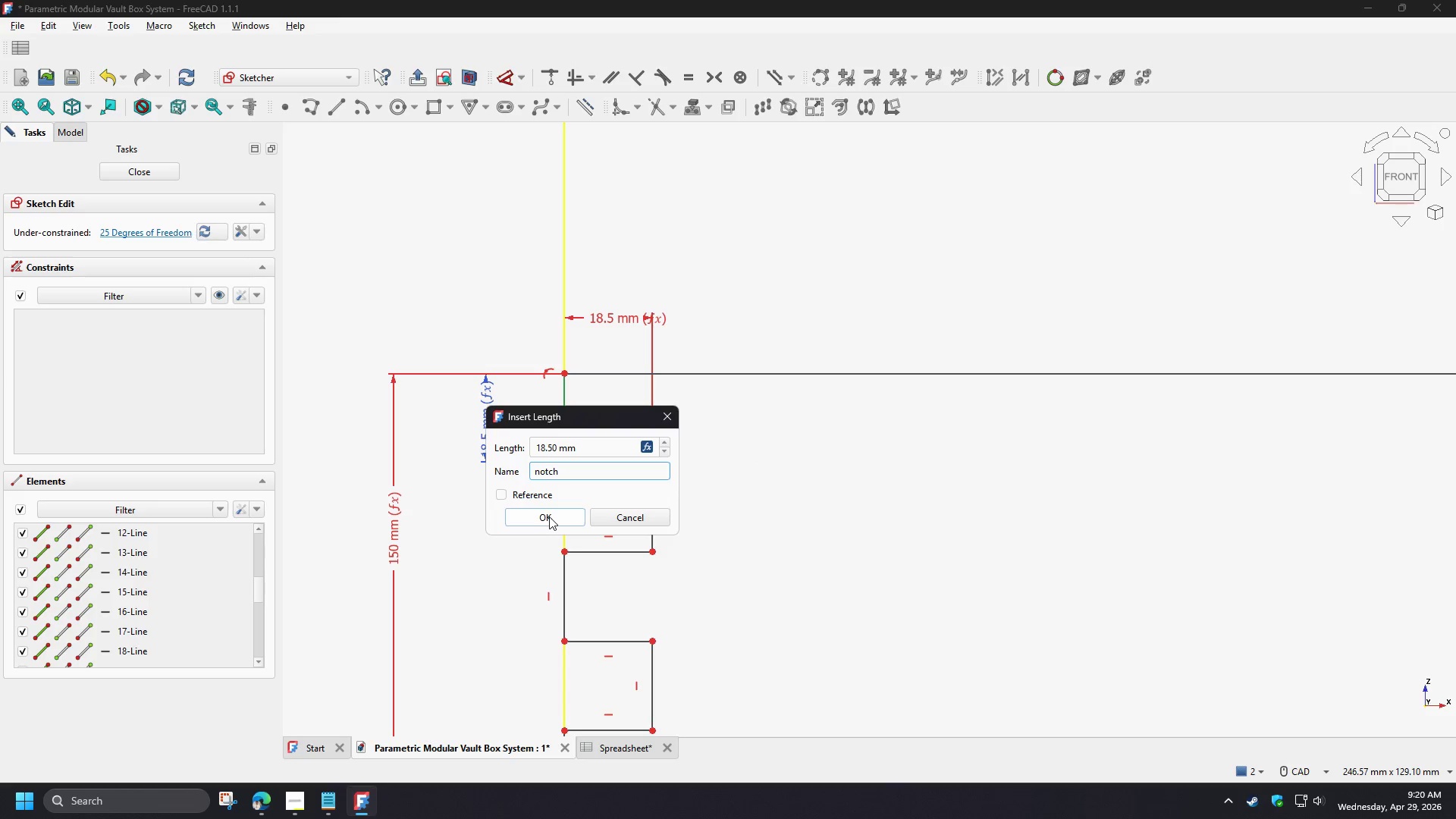 
left_click([548, 515])
 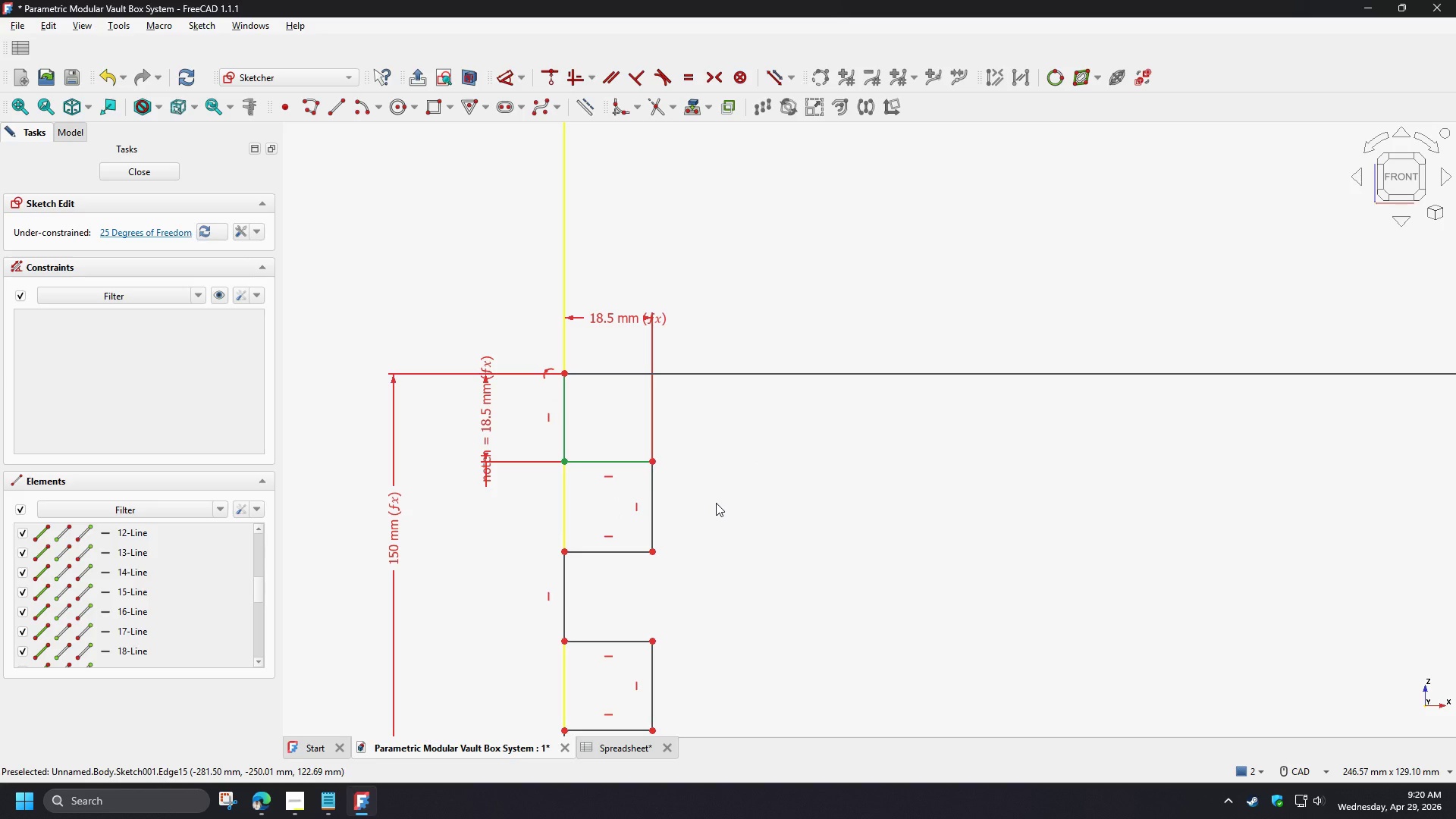 
left_click([716, 503])
 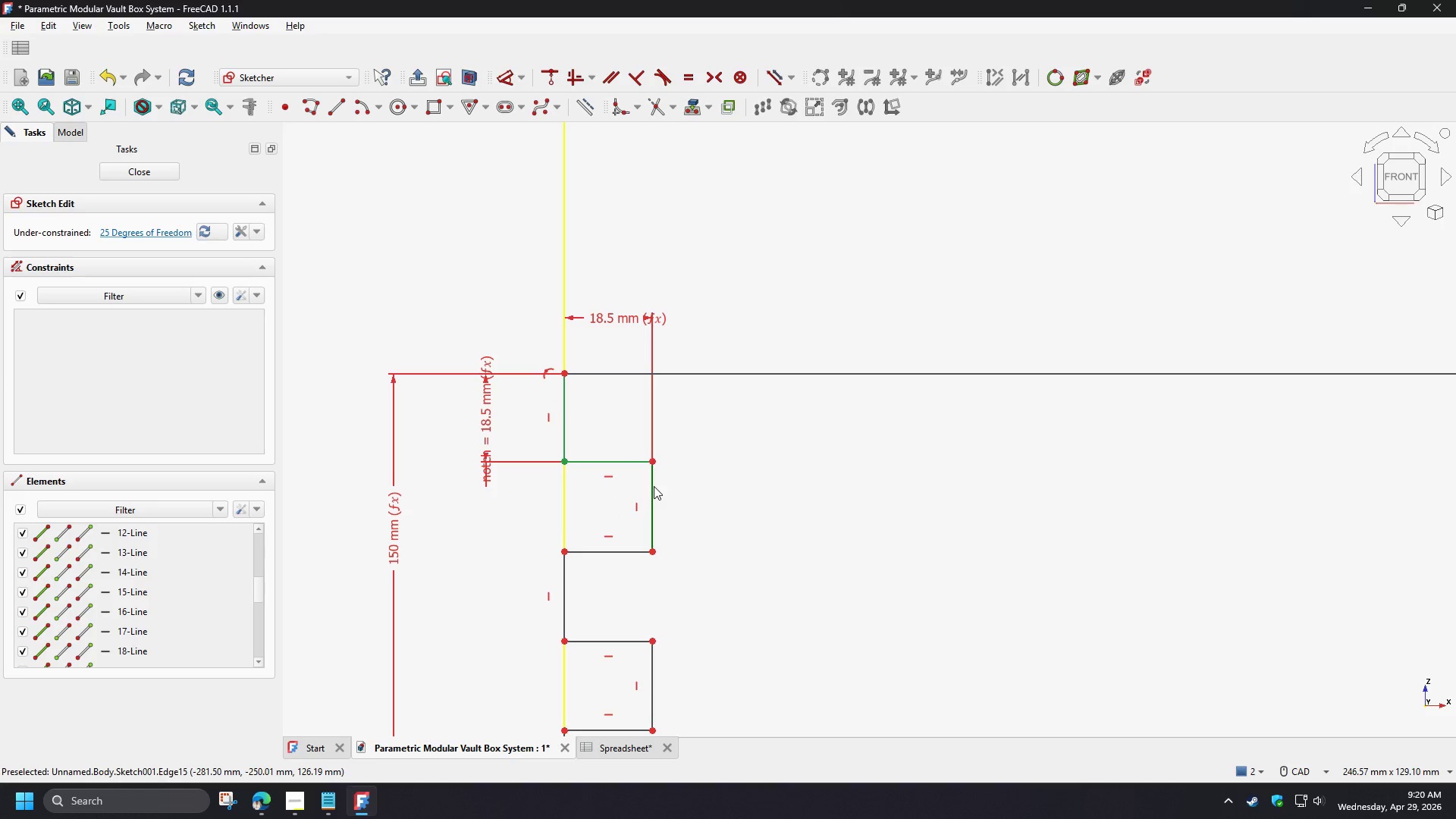 
left_click([654, 486])
 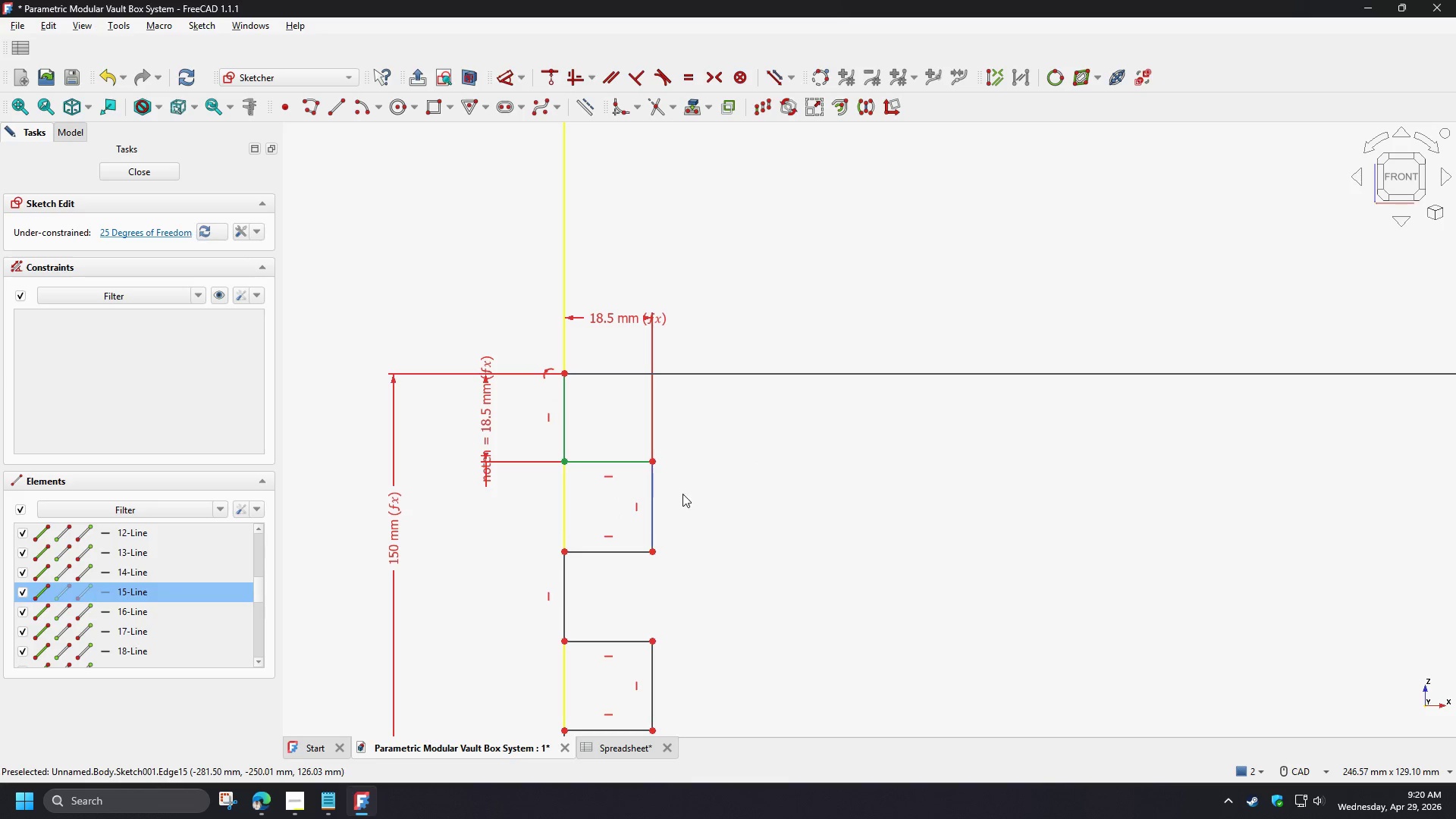 
key(D)
 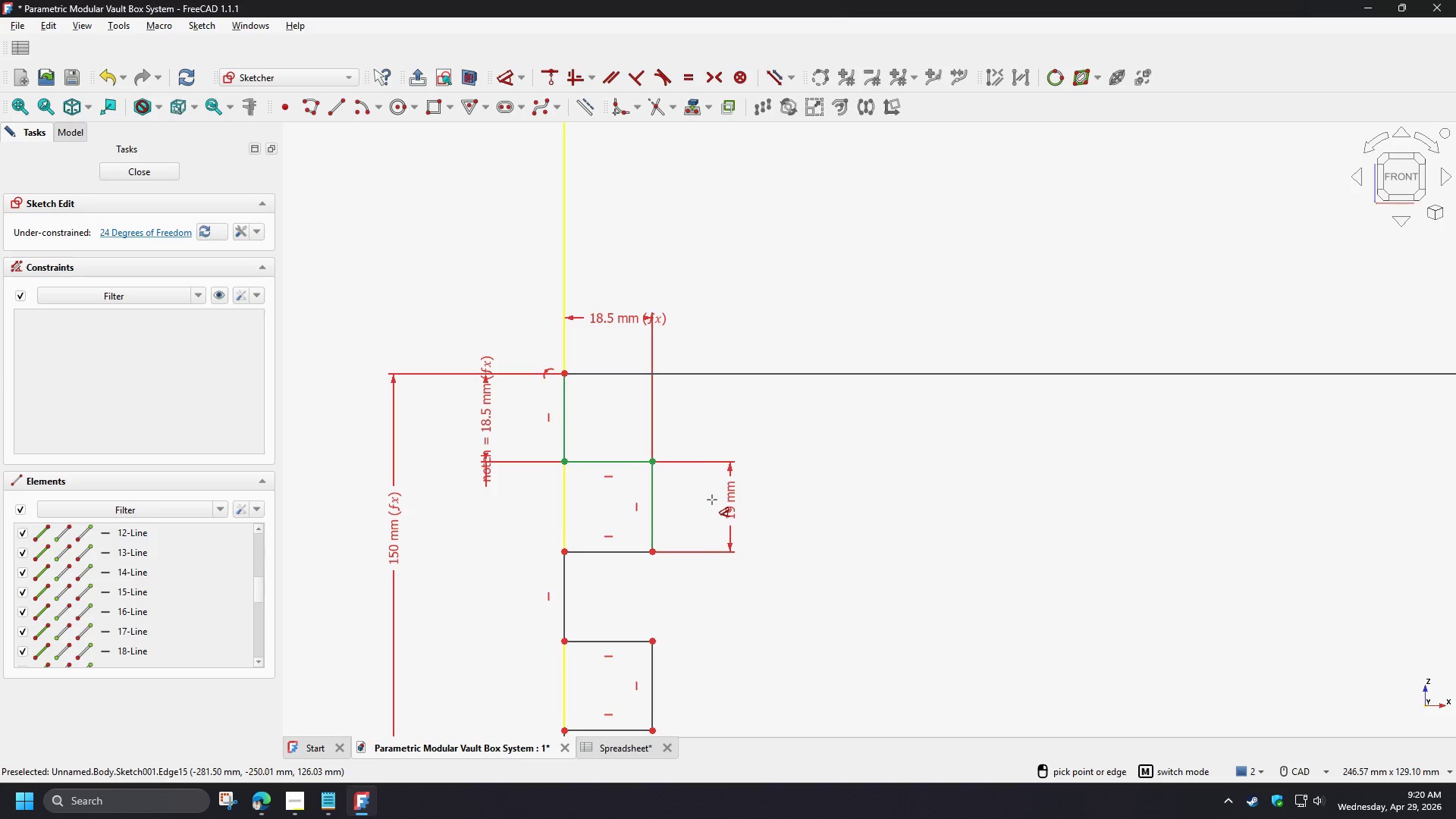 
left_click([712, 500])
 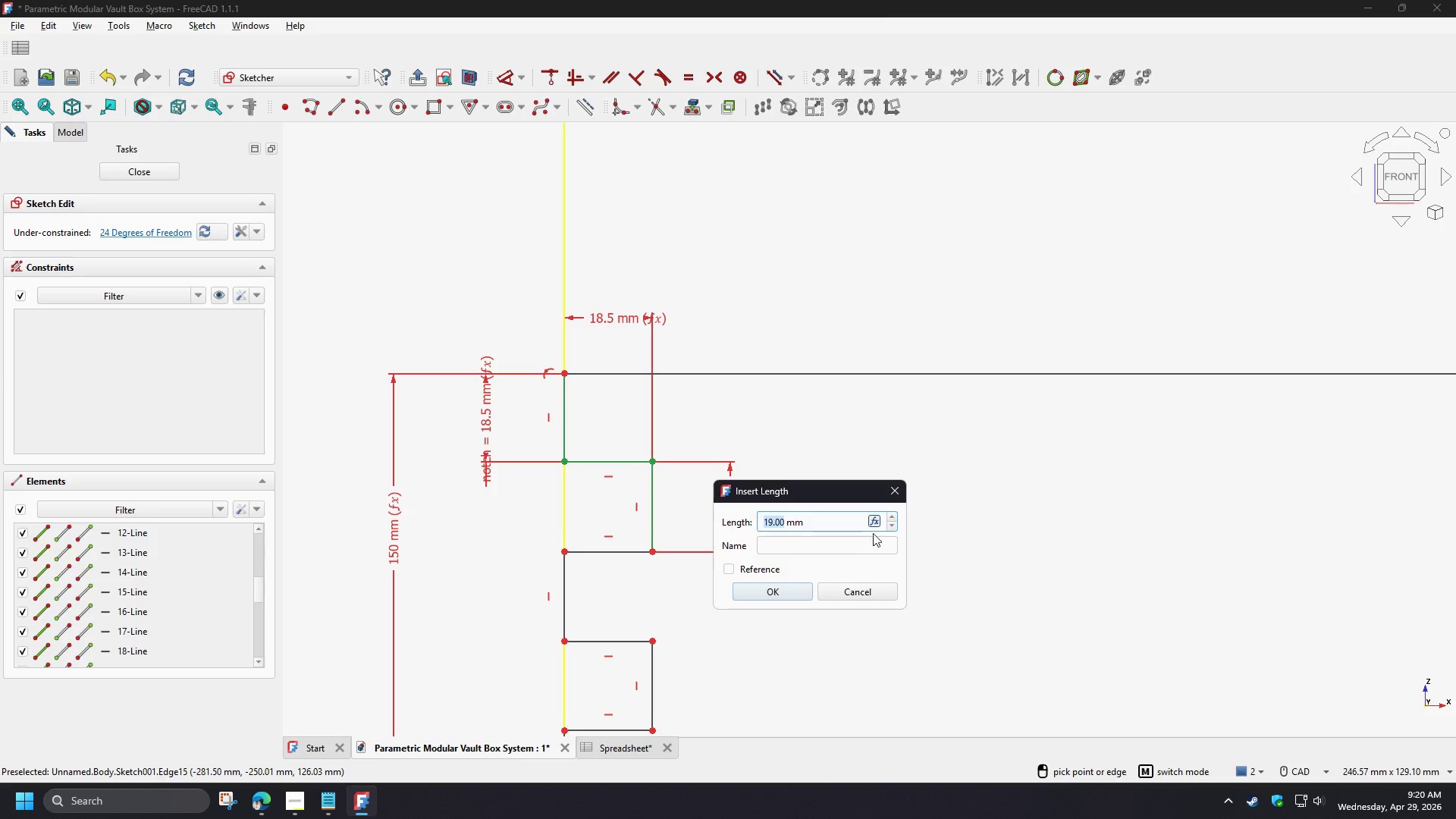 
left_click([871, 517])
 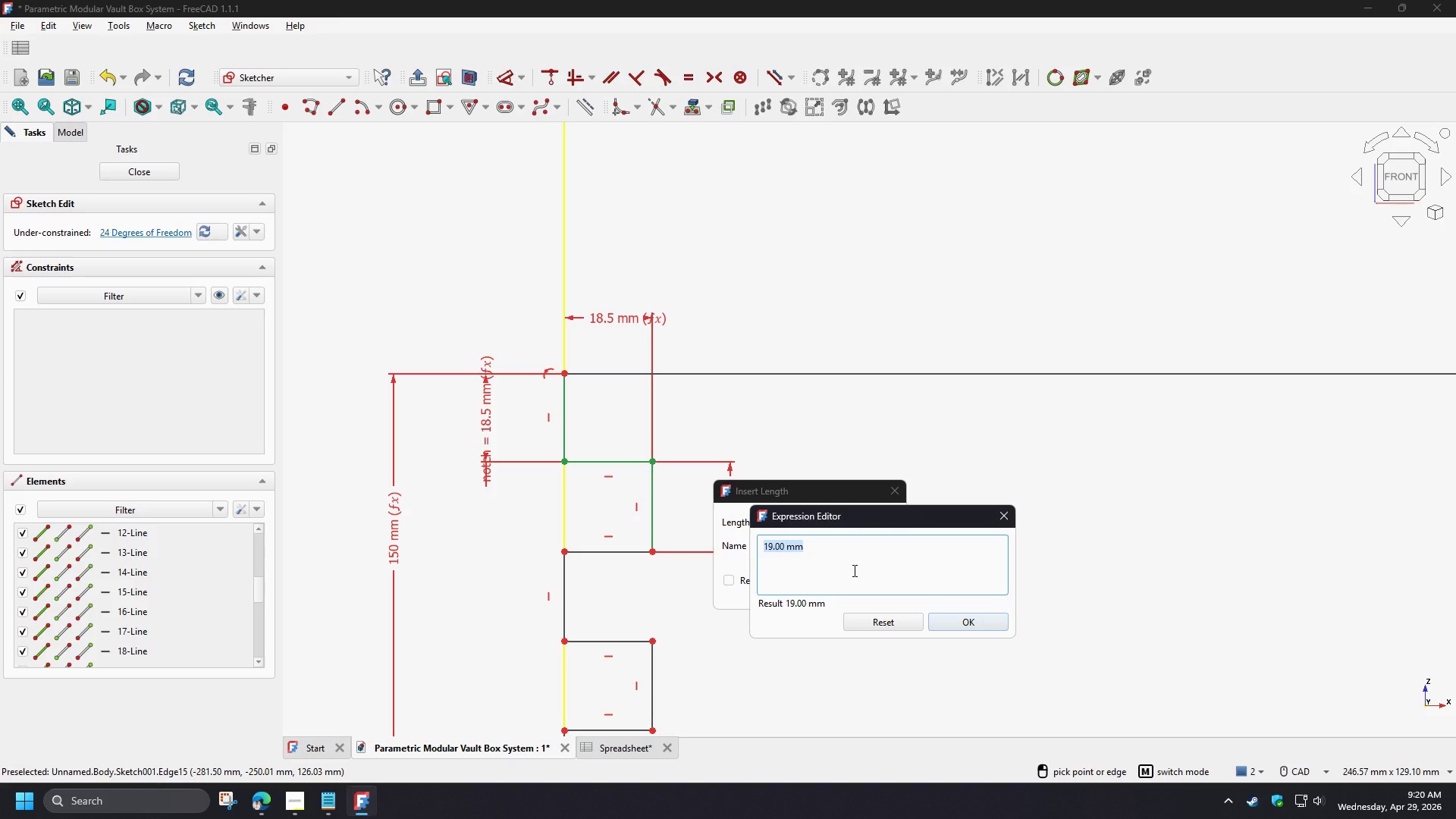 
type(con)
 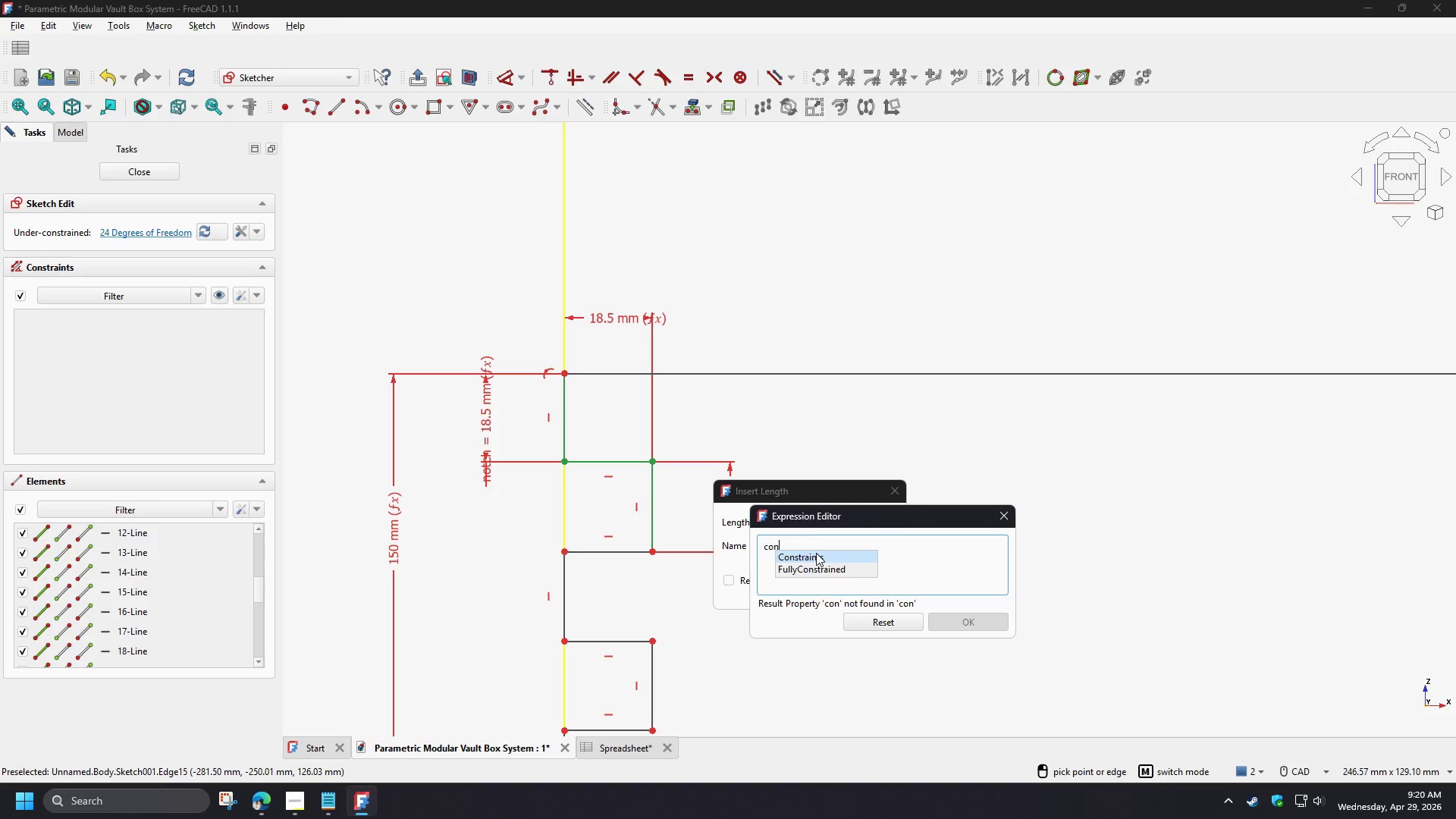 
left_click([816, 553])
 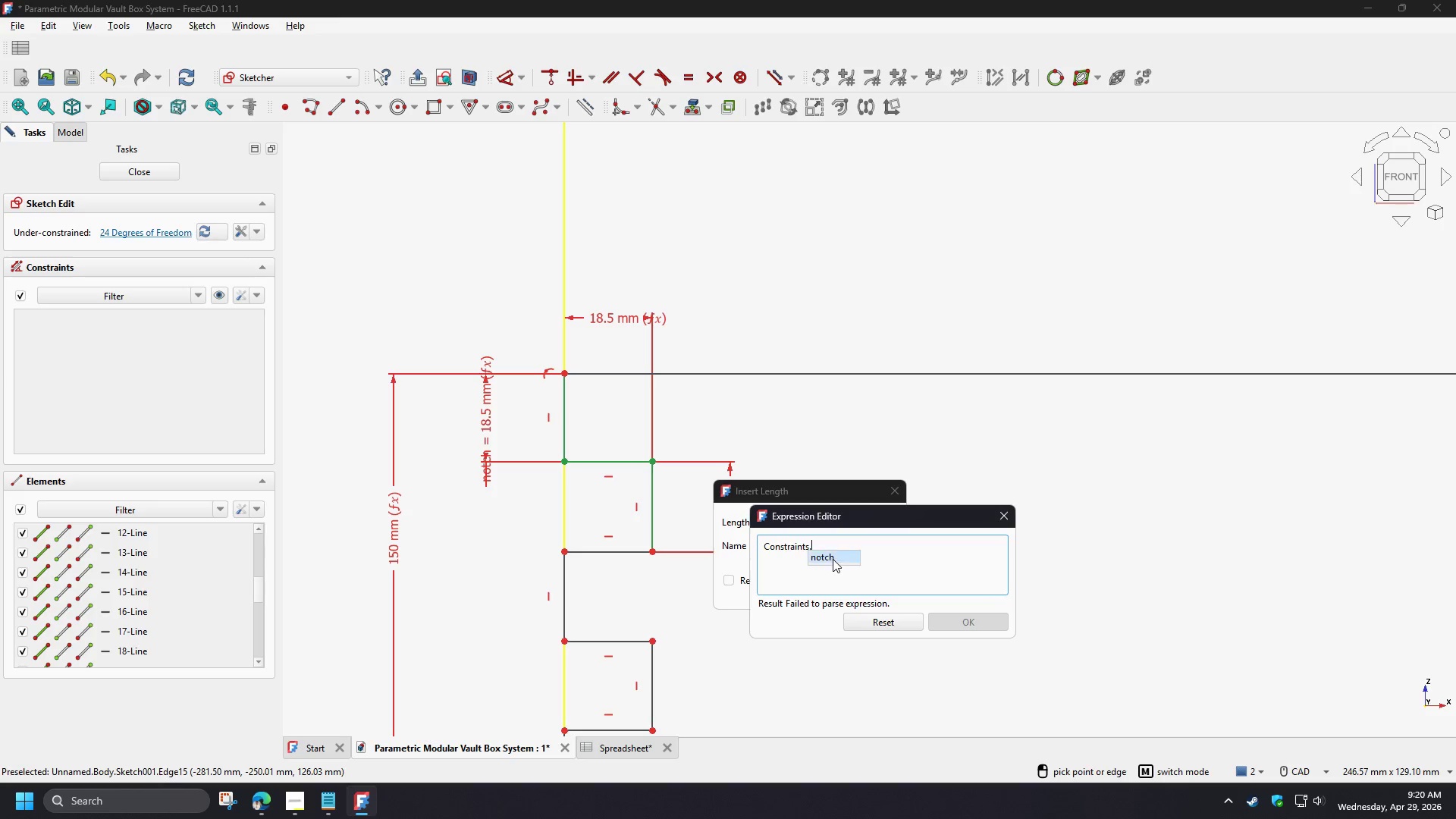 
left_click([833, 557])
 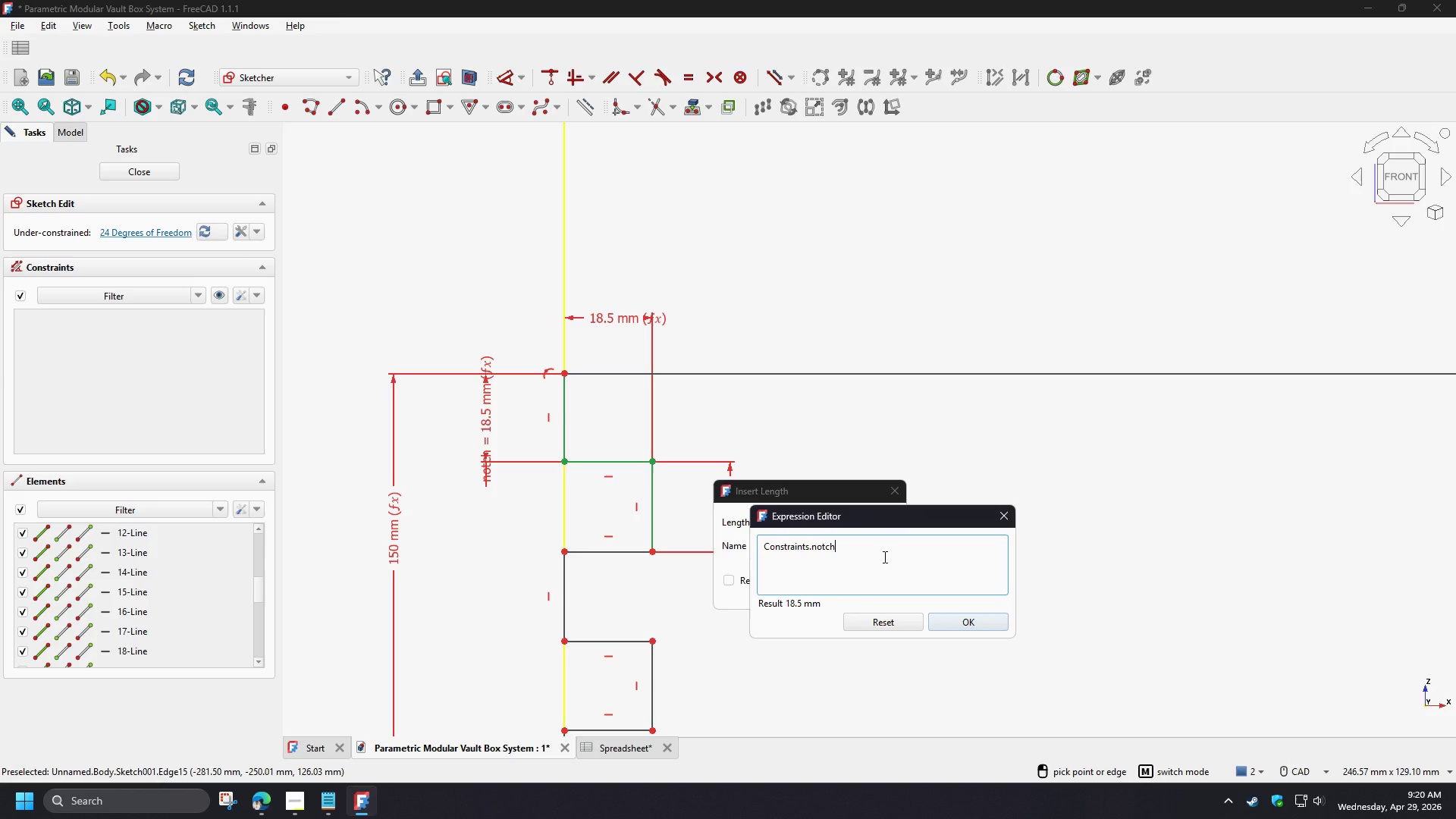 
type(+.5mm)
 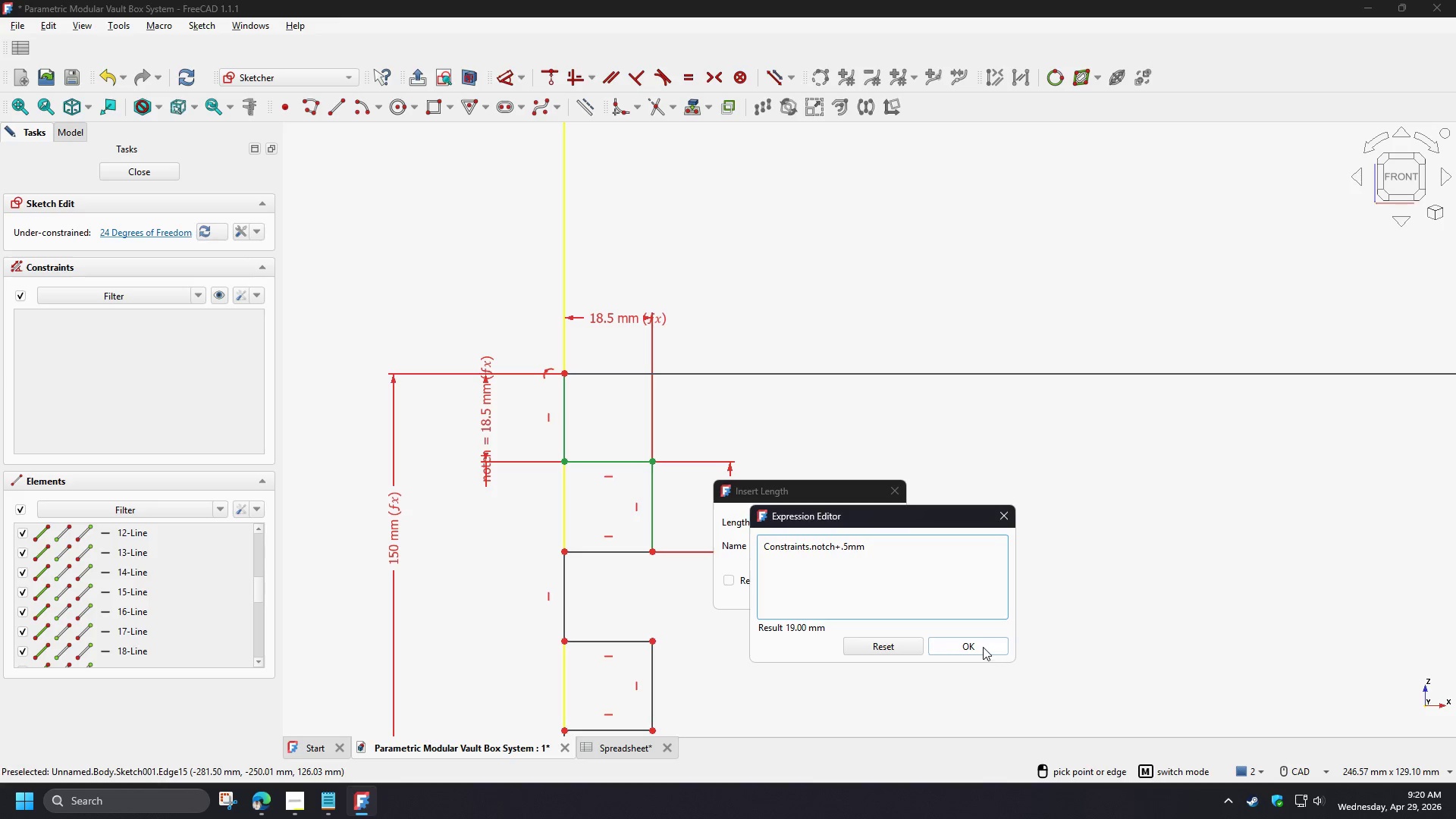 
left_click([983, 647])
 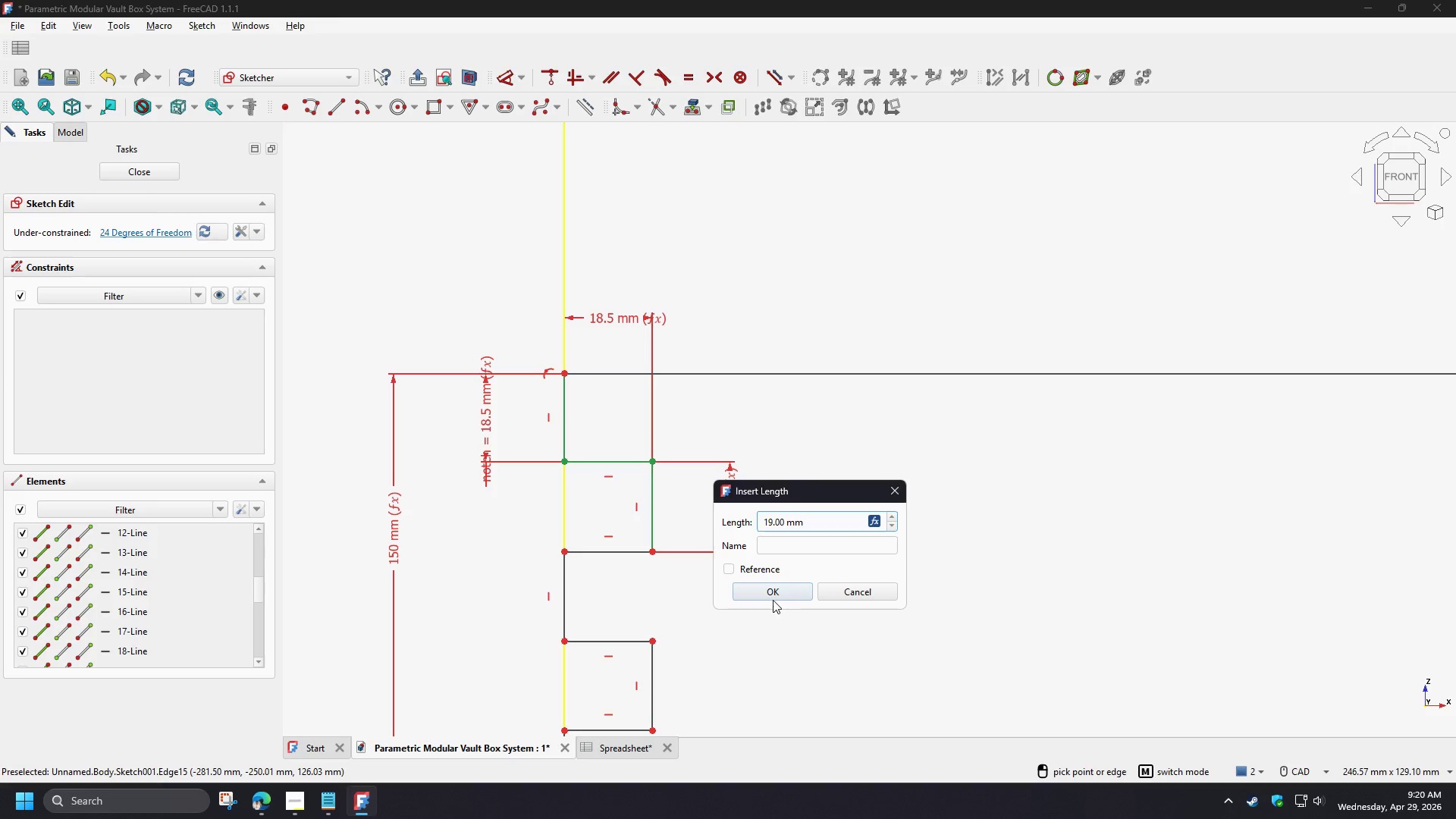 
left_click([772, 595])
 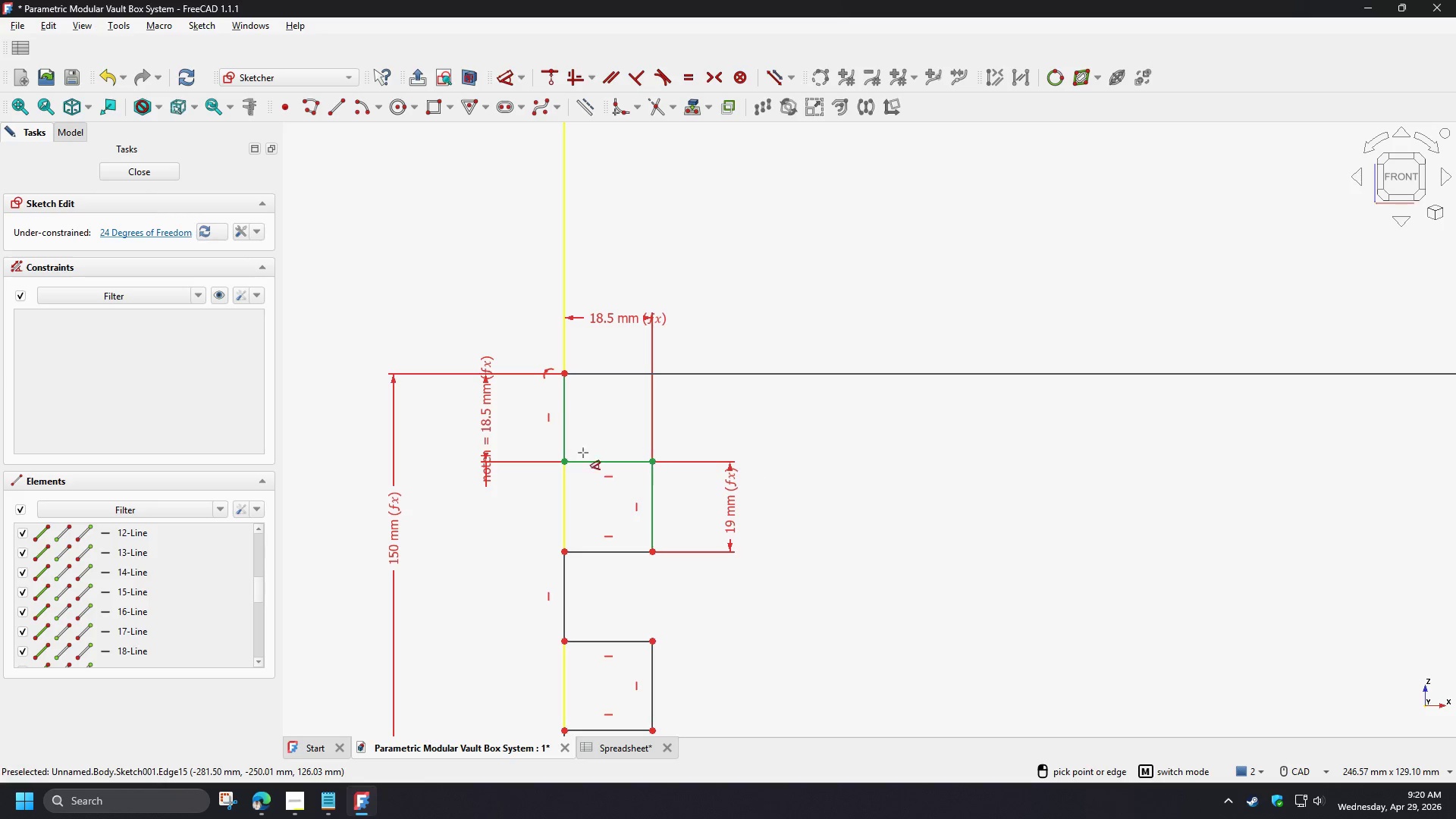 
scroll: coordinate [576, 360], scroll_direction: down, amount: 4.0
 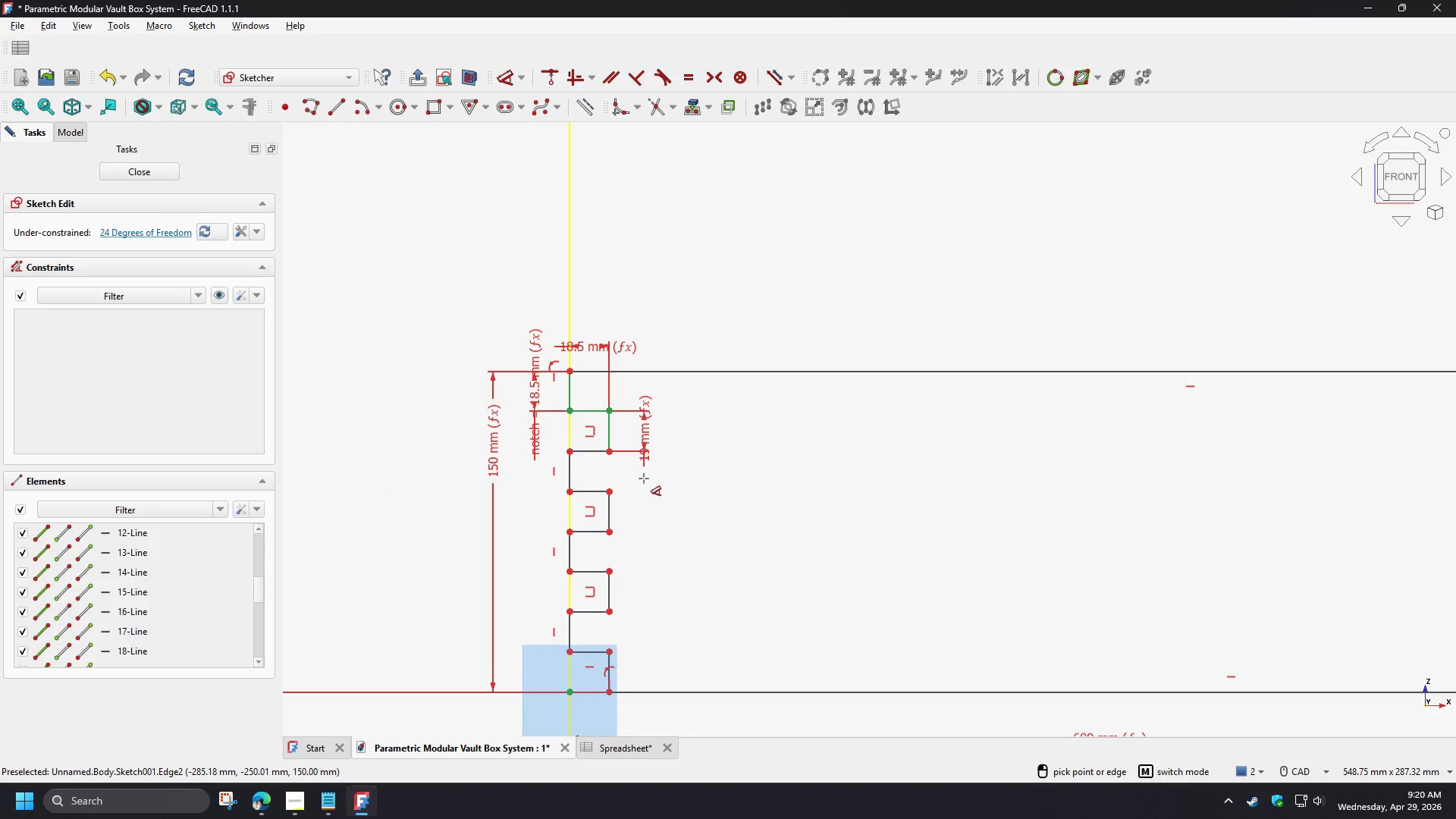 
right_click([644, 479])
 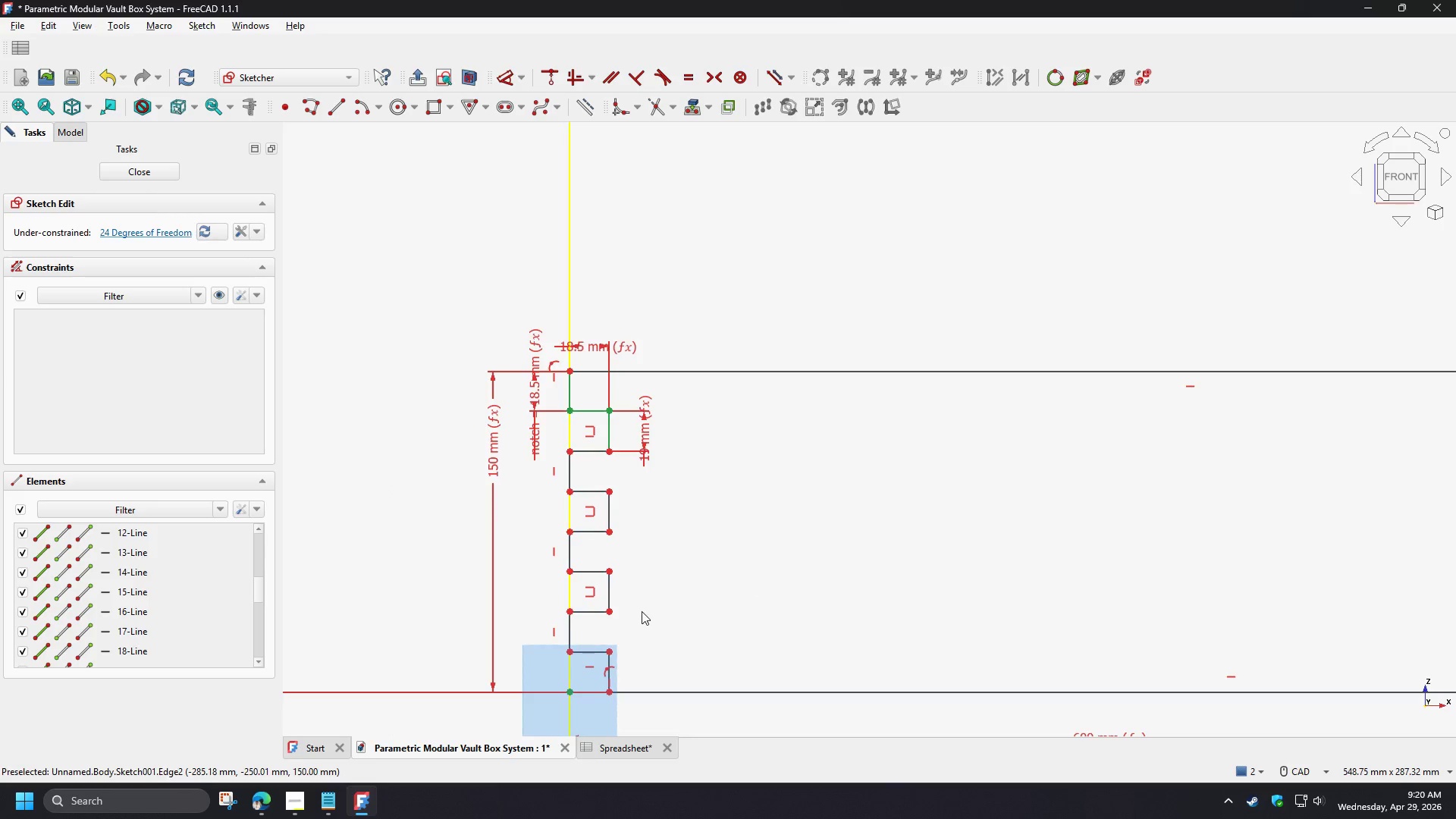 
left_click([643, 471])
 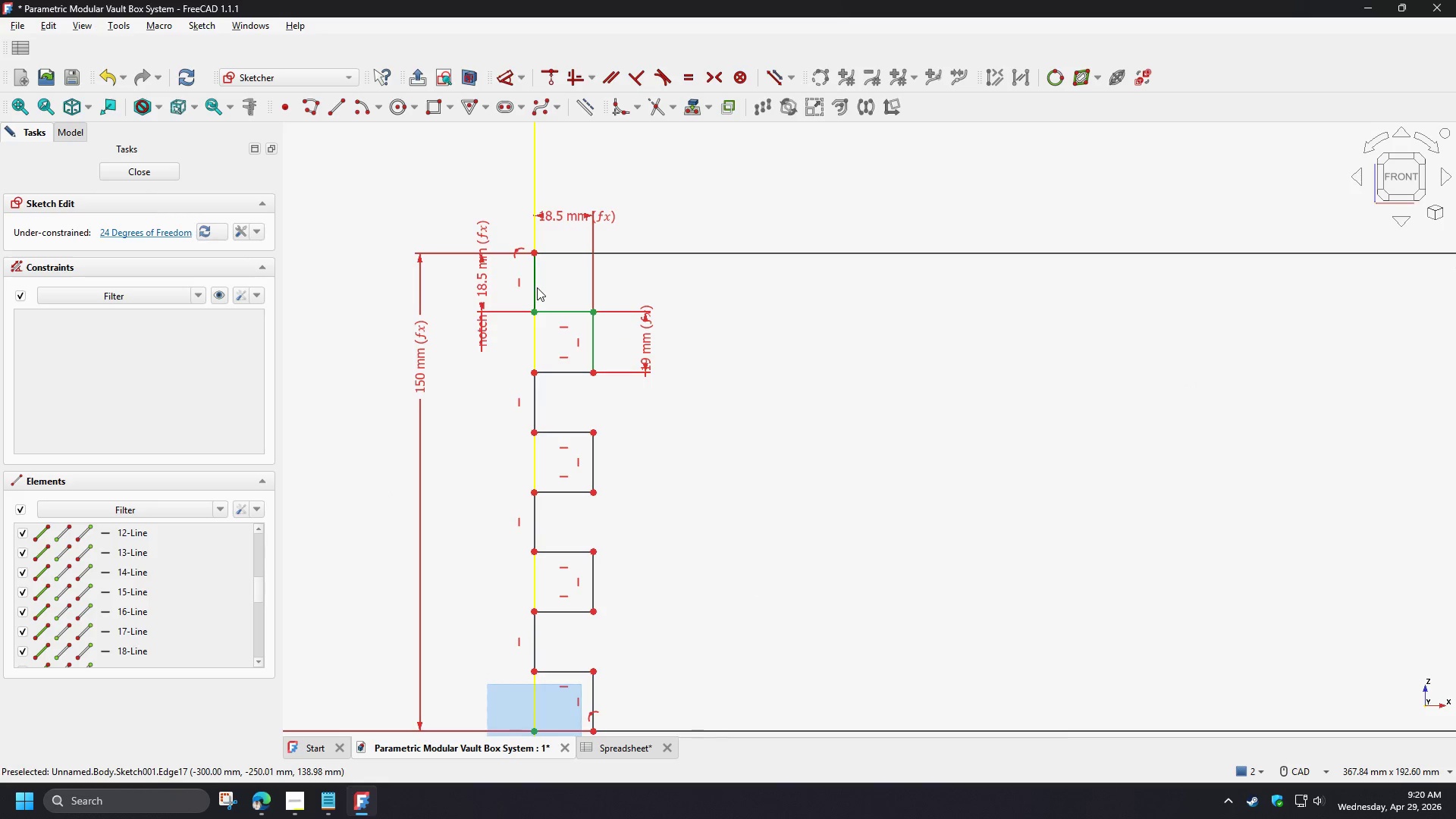 
scroll: coordinate [641, 611], scroll_direction: up, amount: 2.0
 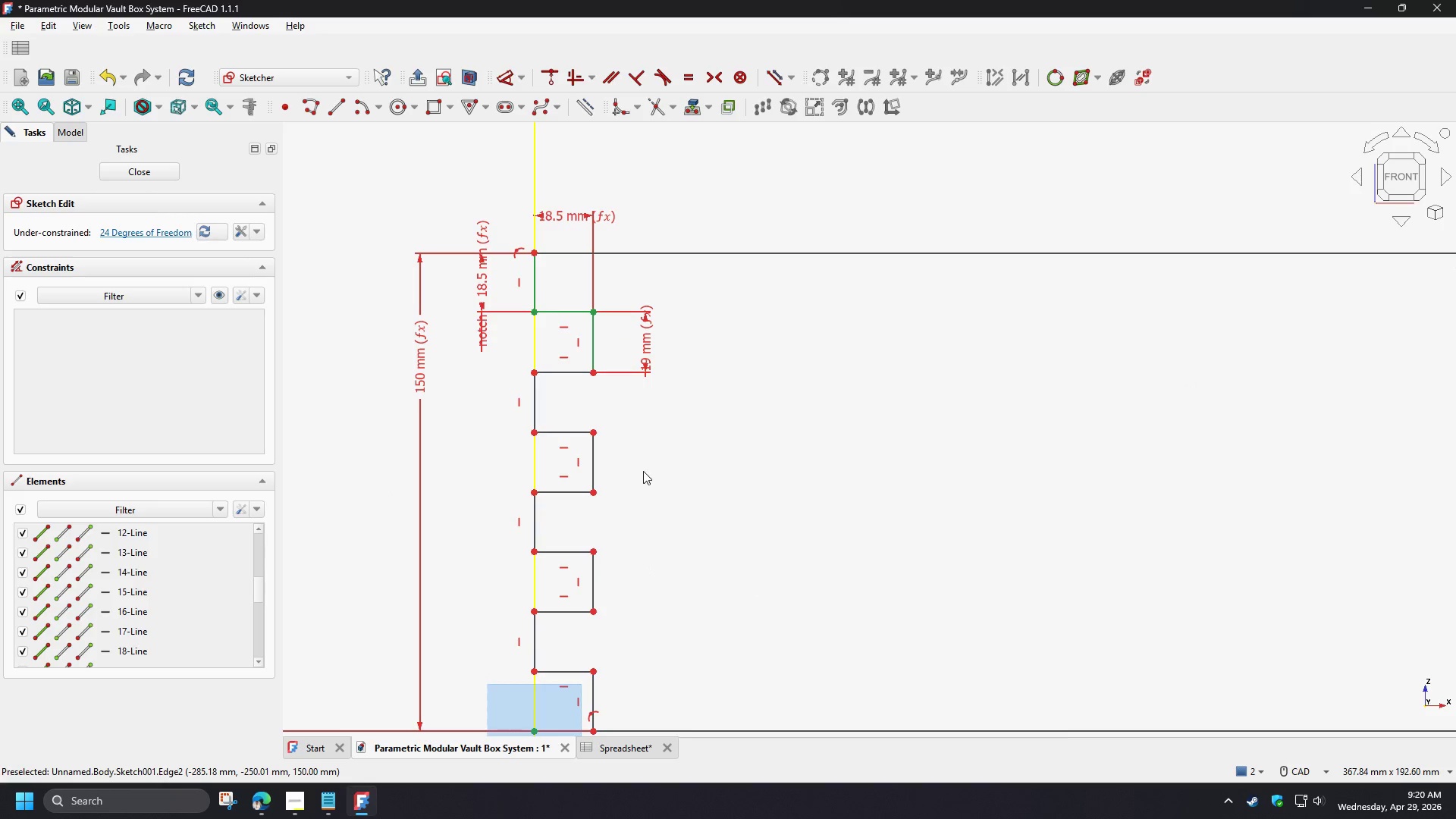 
left_click([537, 287])
 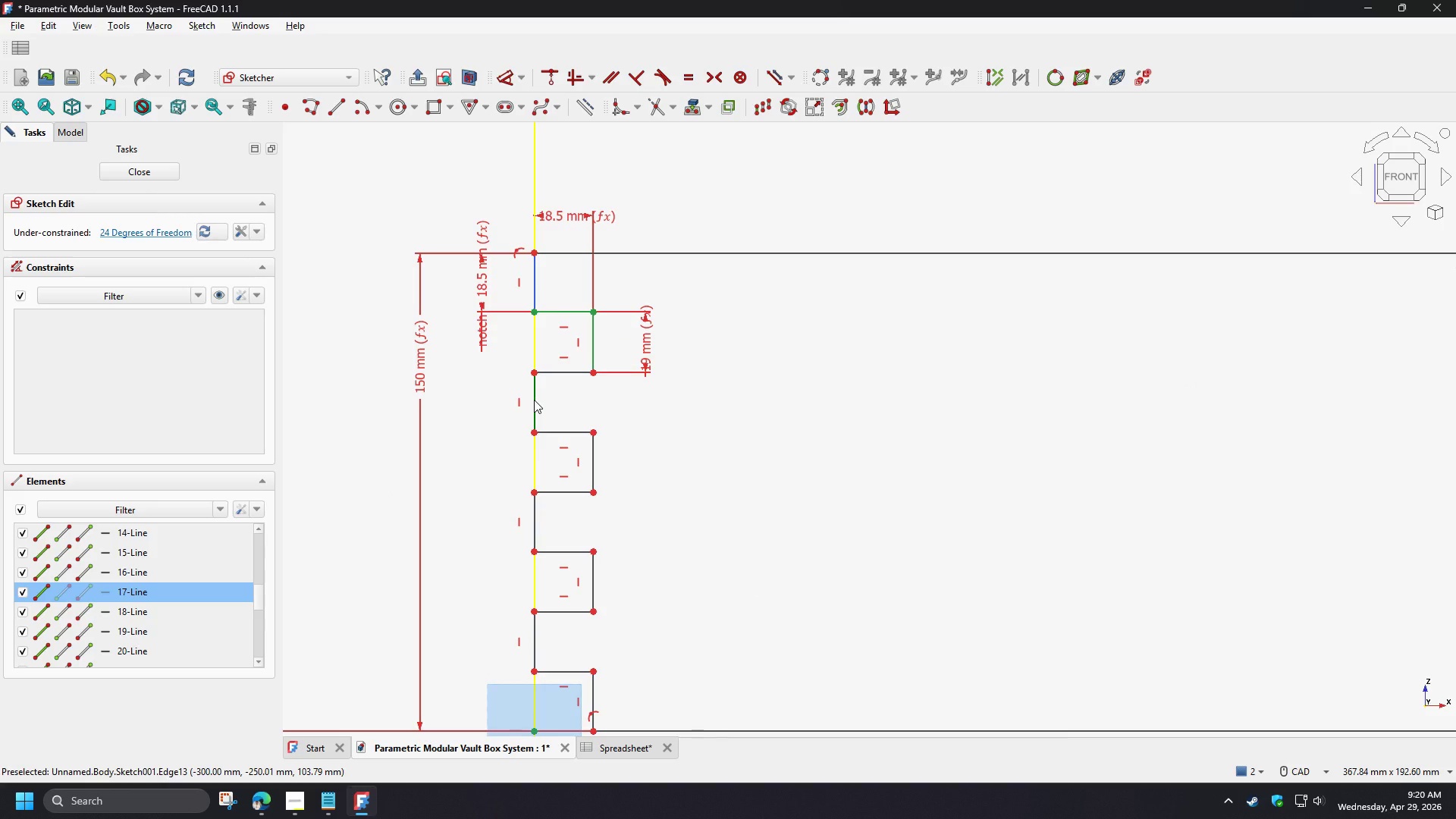 
hold_key(key=ControlLeft, duration=1.5)
left_click([534, 400])
 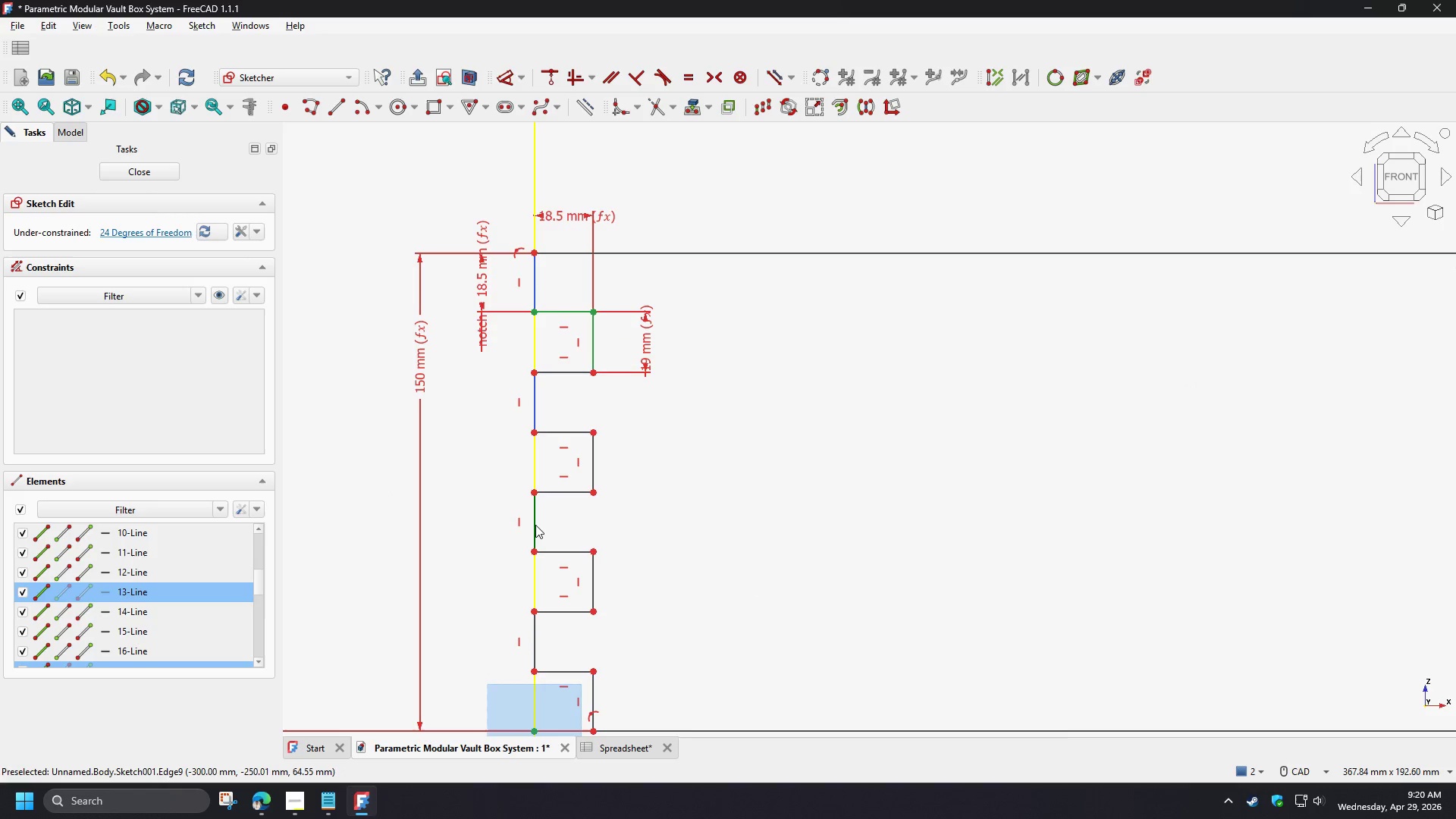 
left_click([533, 525])
 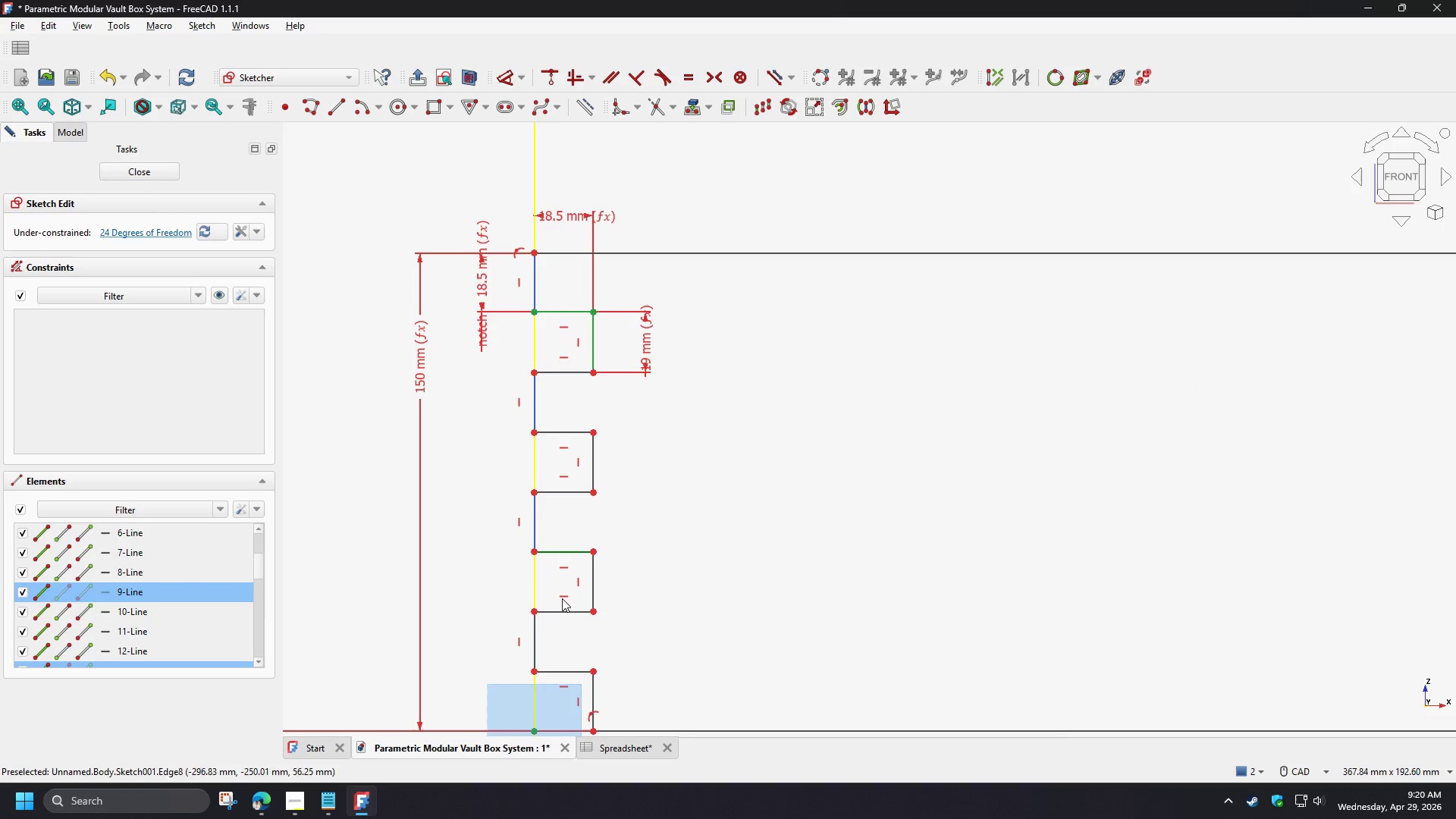 
hold_key(key=ControlLeft, duration=0.98)
left_click([535, 649])
 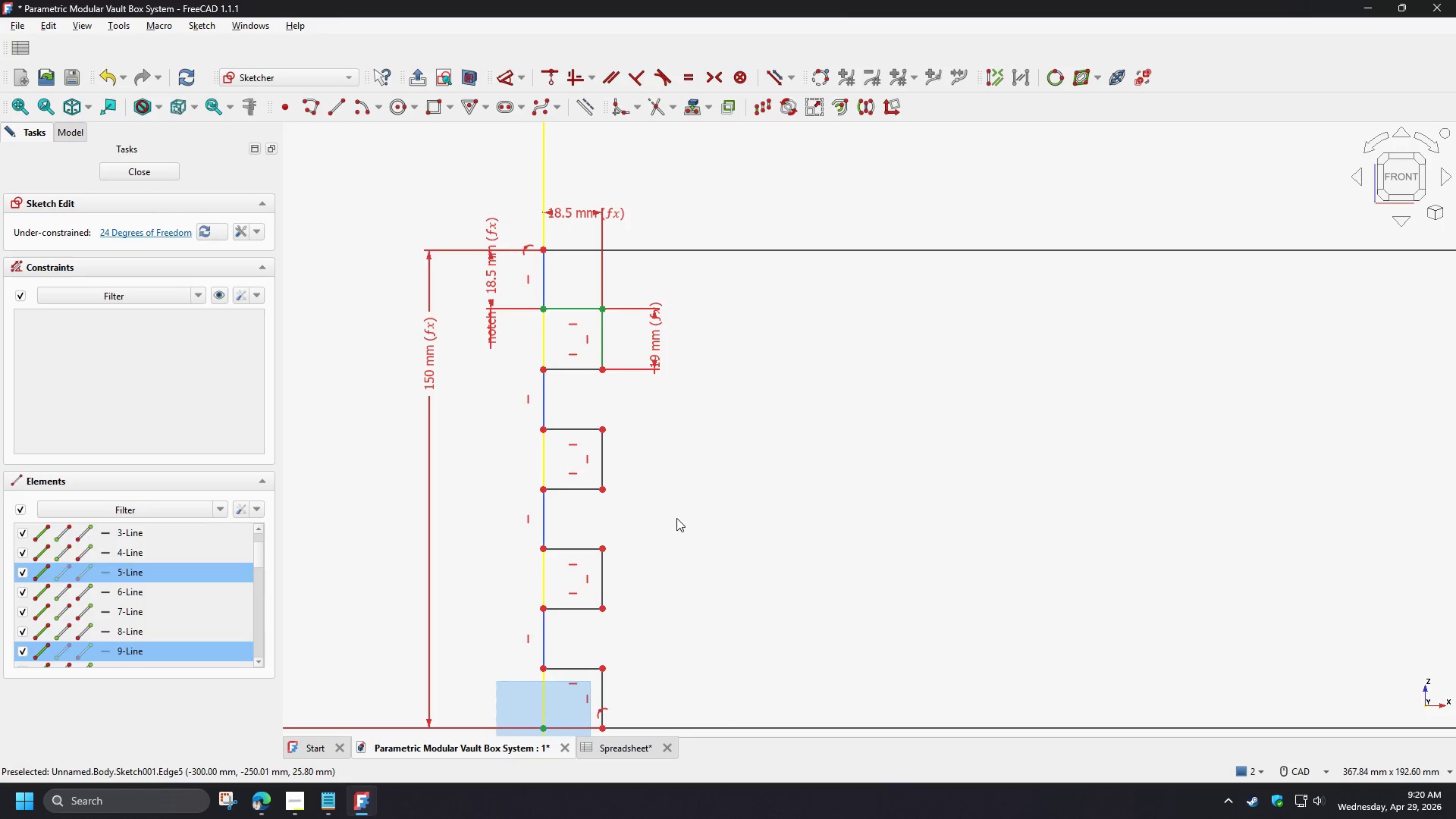 
key(E)
 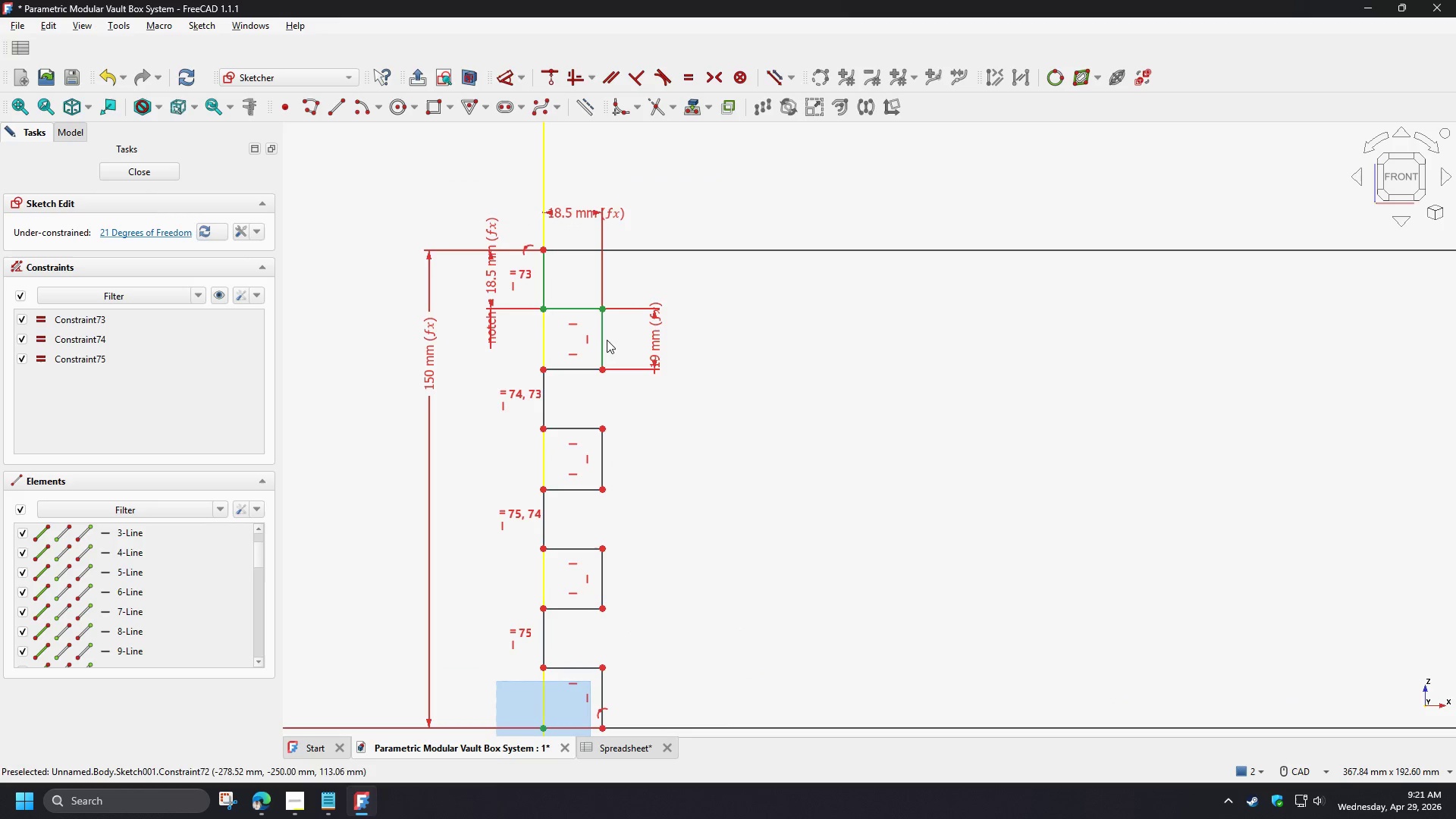 
left_click([601, 340])
 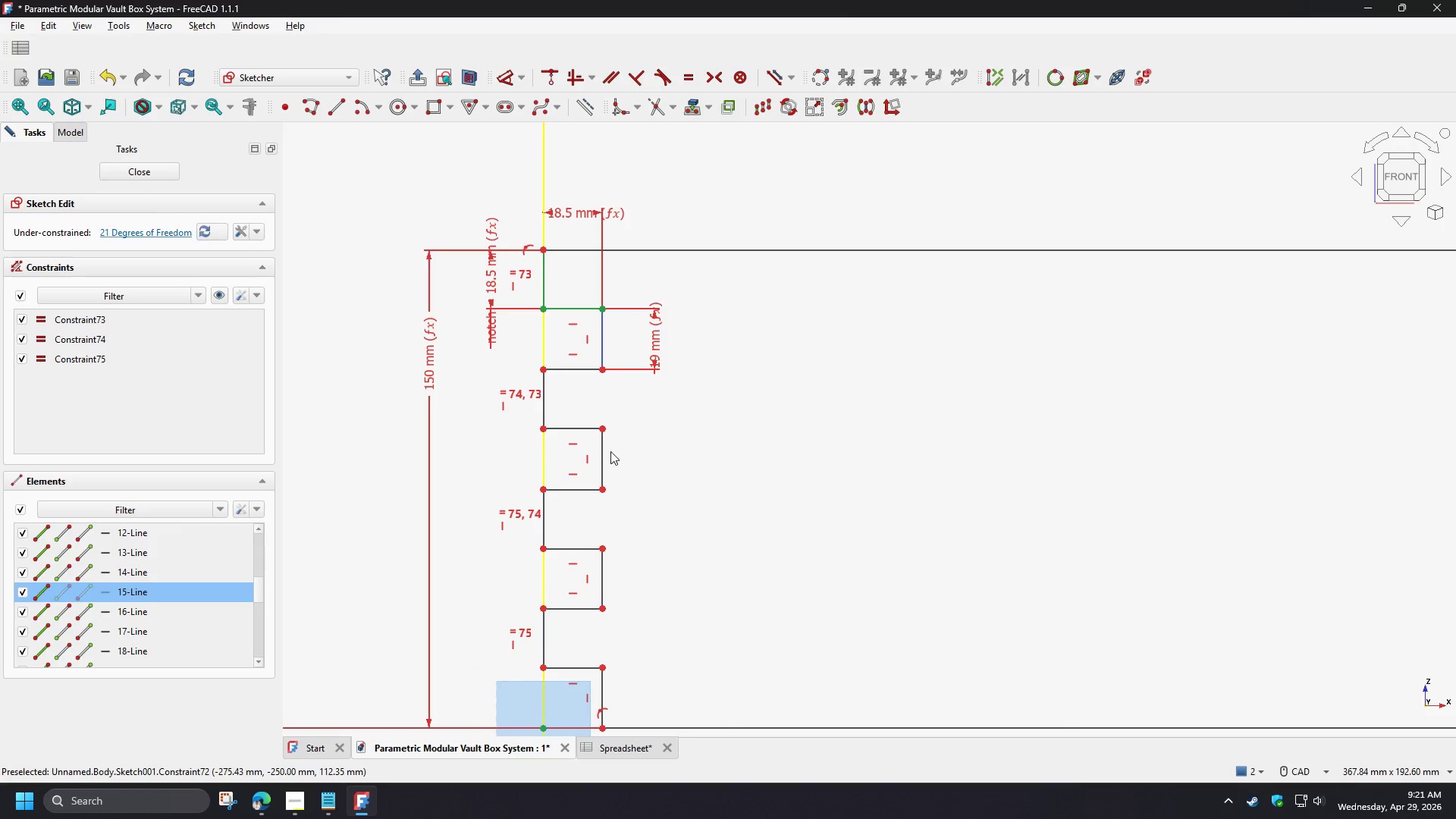 
hold_key(key=ControlLeft, duration=1.52)
left_click([604, 456])
 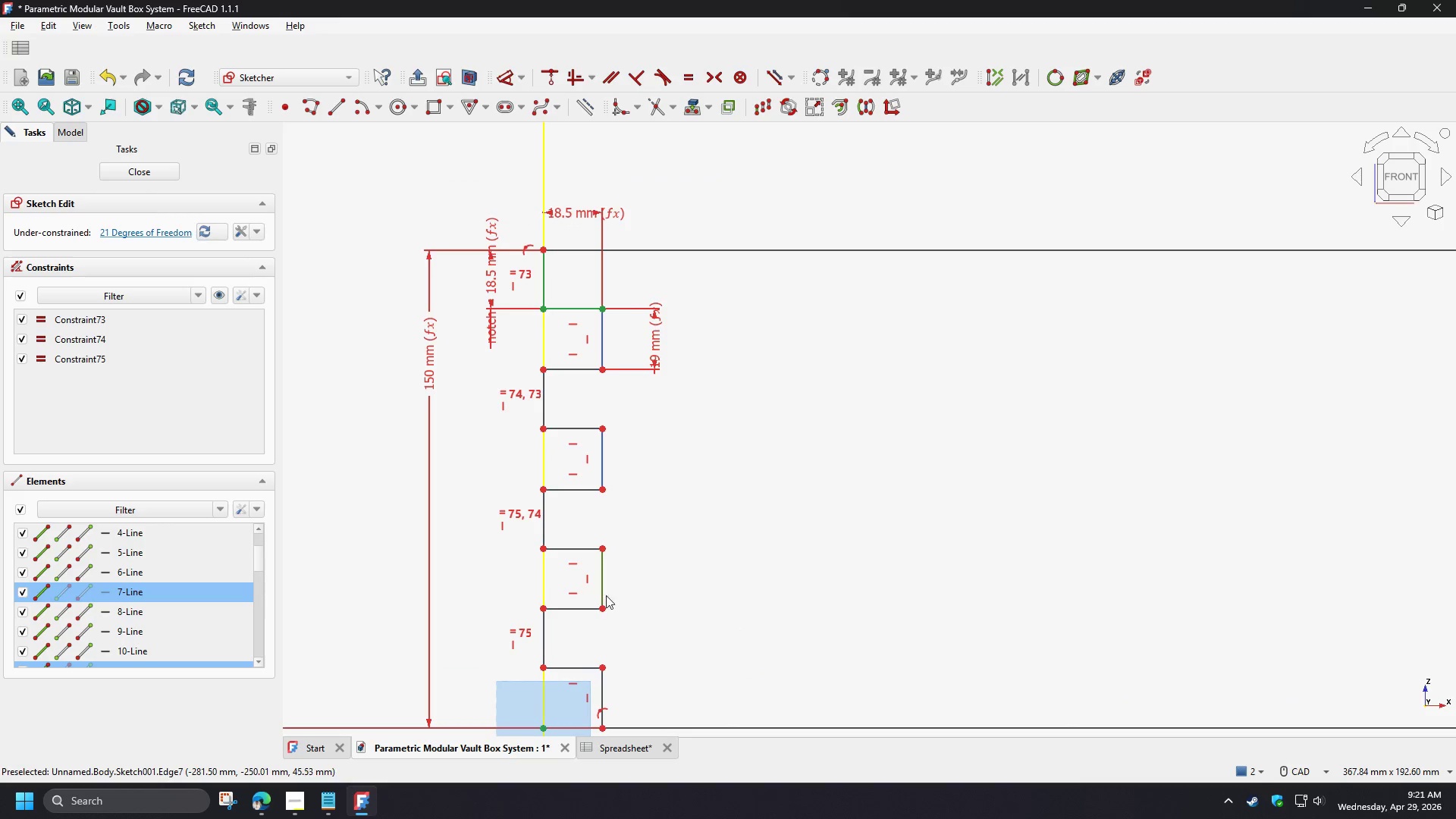 
hold_key(key=ControlLeft, duration=0.64)
left_click([603, 689])
 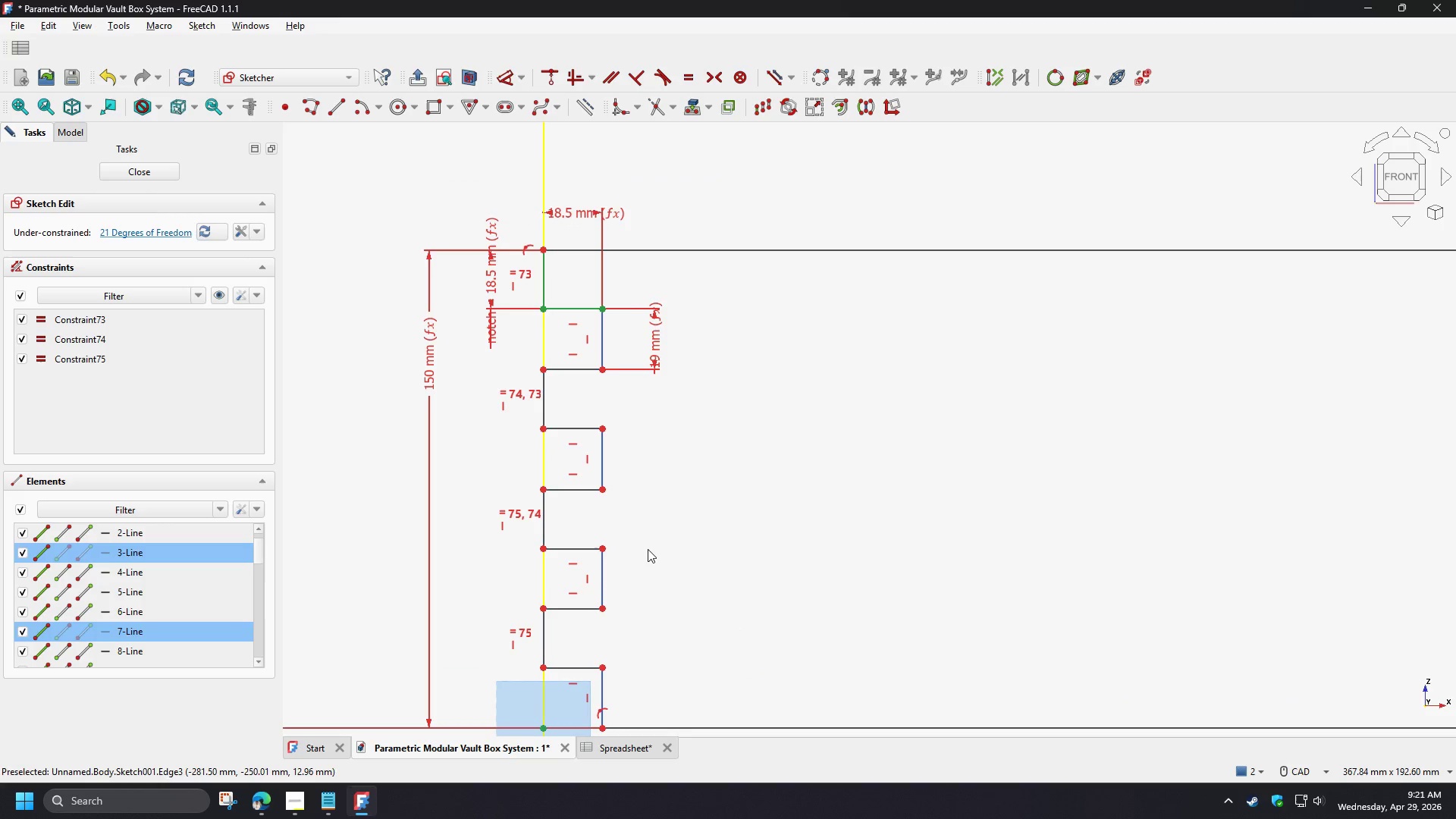 
key(E)
 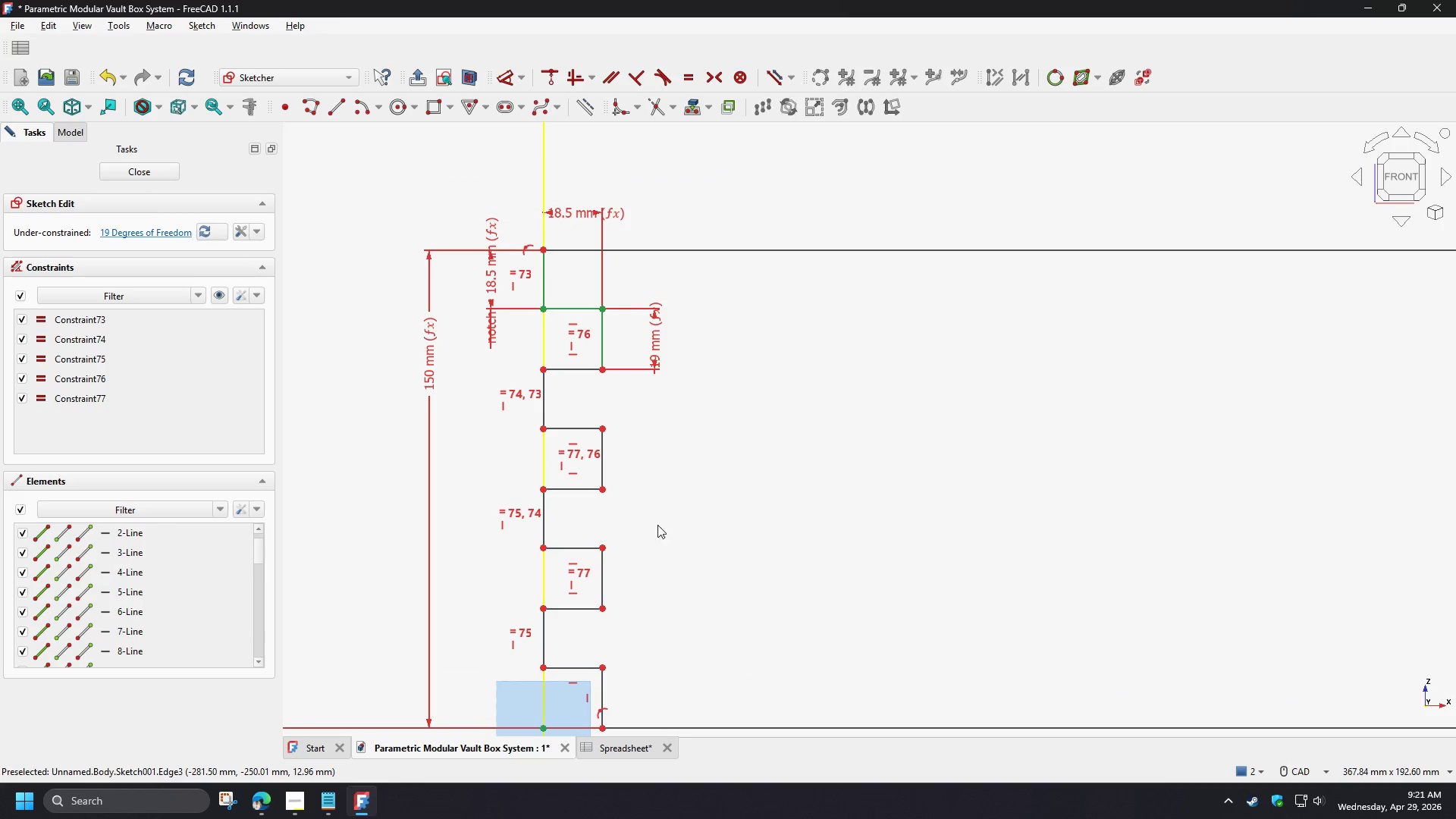 
left_click([661, 492])
 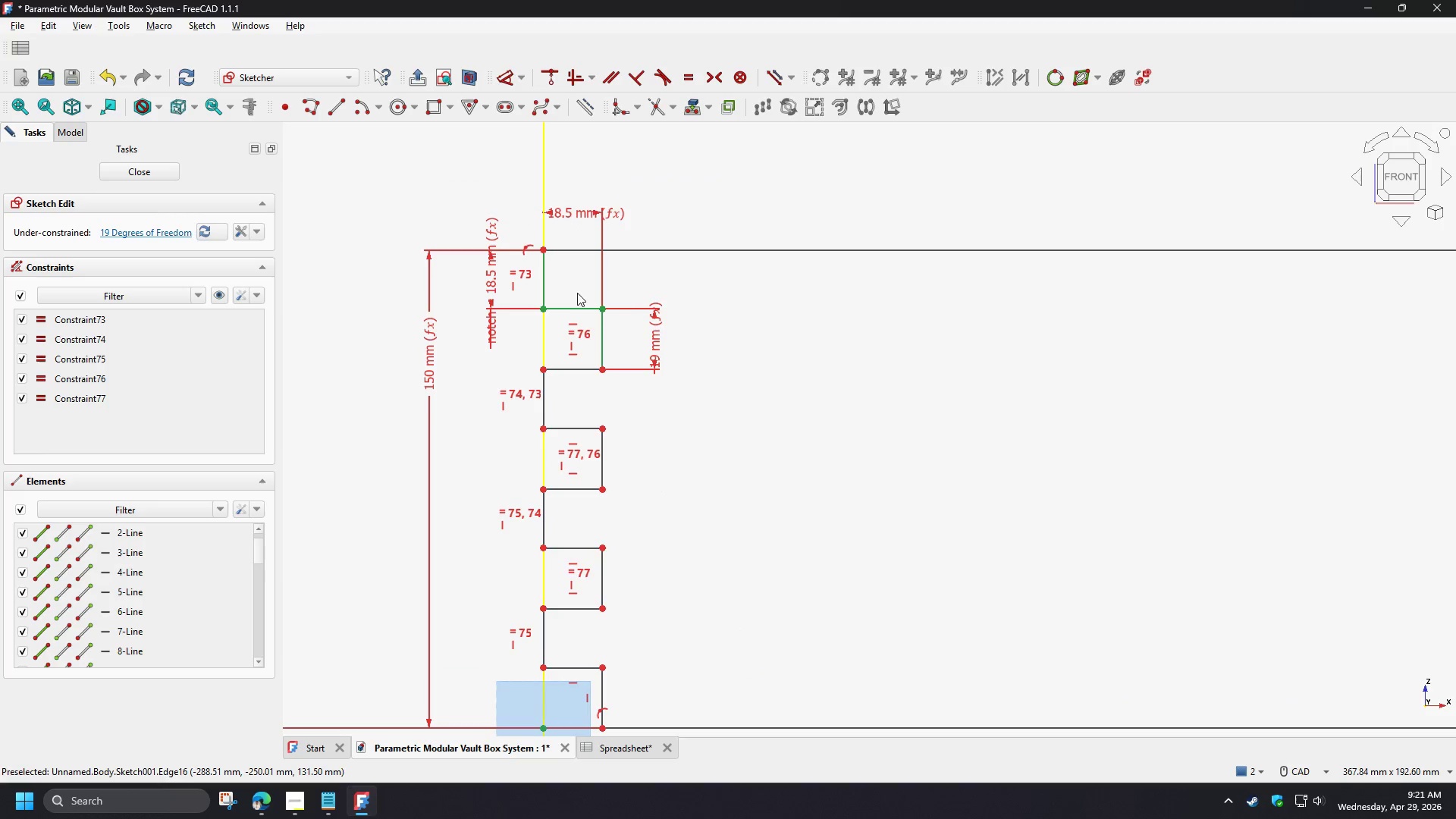 
left_click_drag(start_coordinate=[579, 283], to_coordinate=[563, 669])
 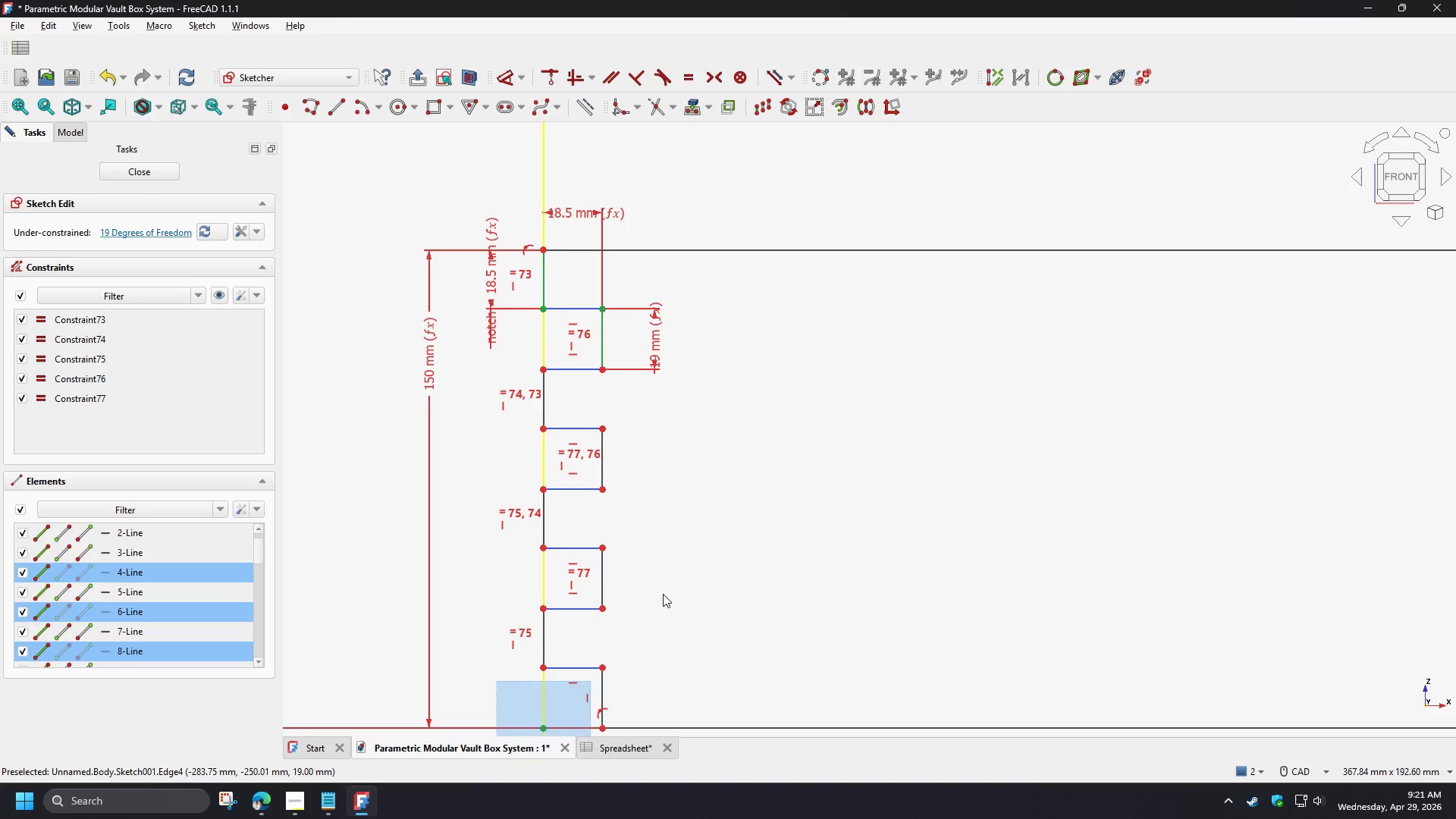 
key(E)
 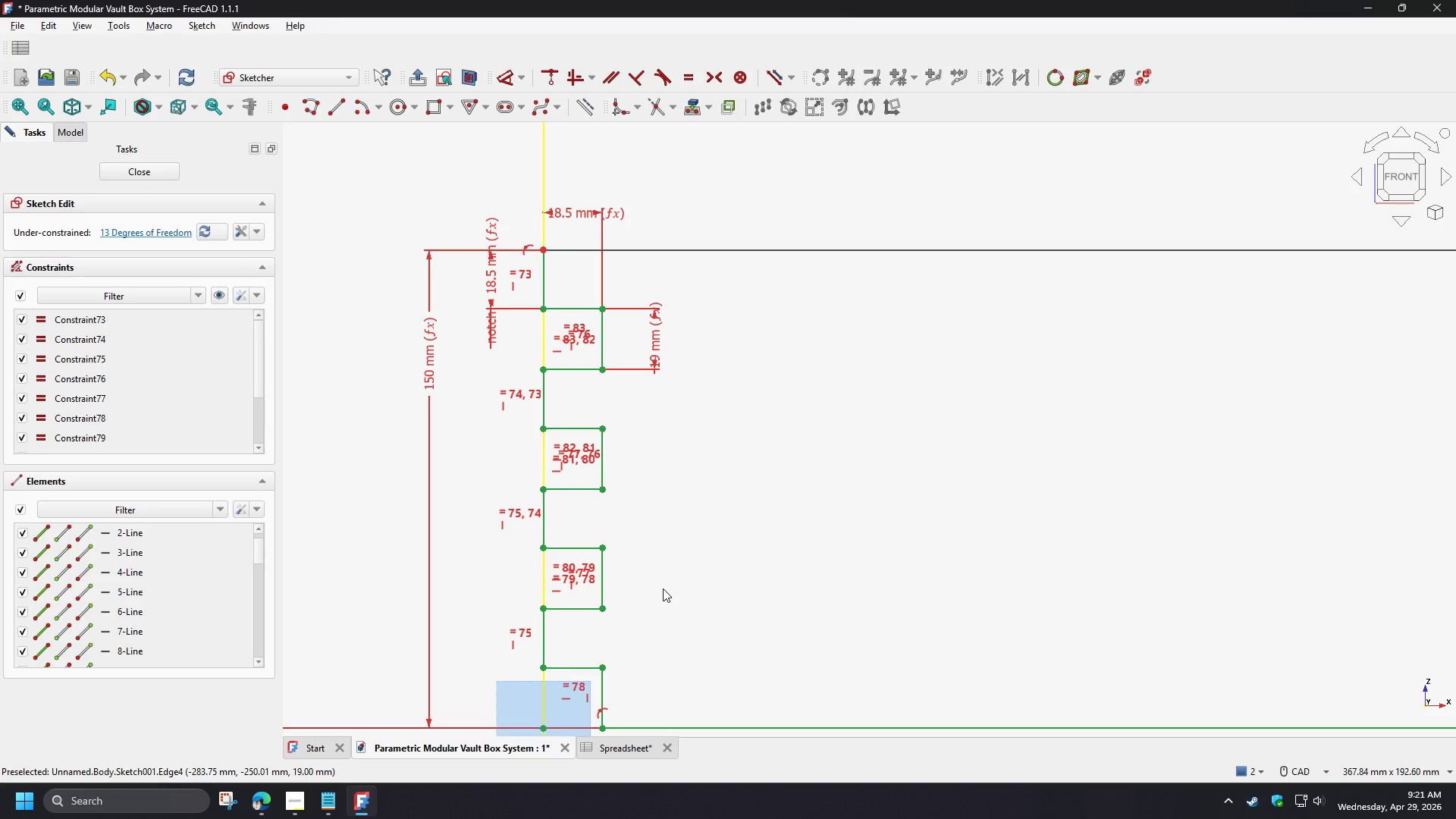 
left_click([663, 588])
 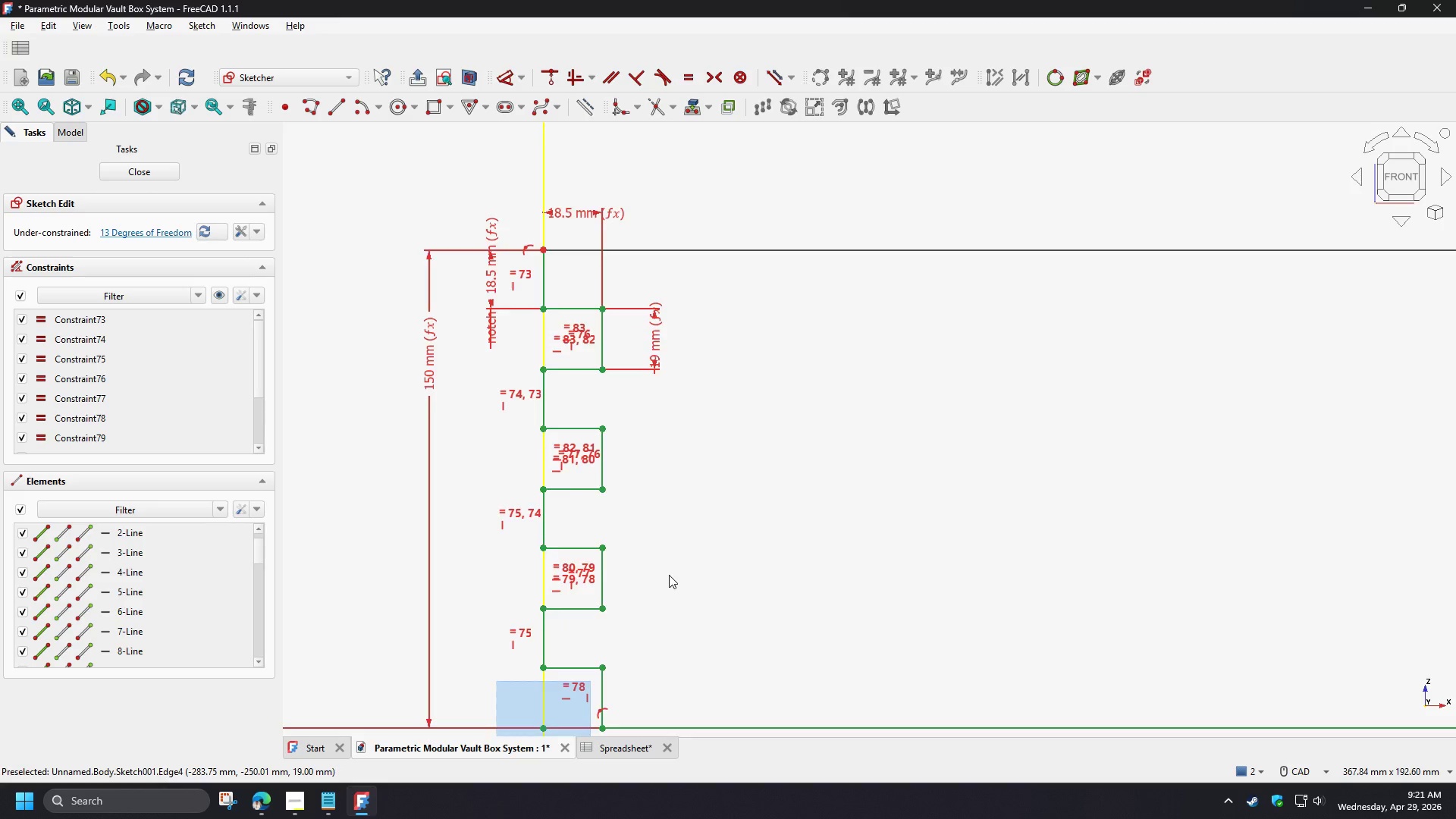 
scroll: coordinate [767, 527], scroll_direction: down, amount: 3.0
 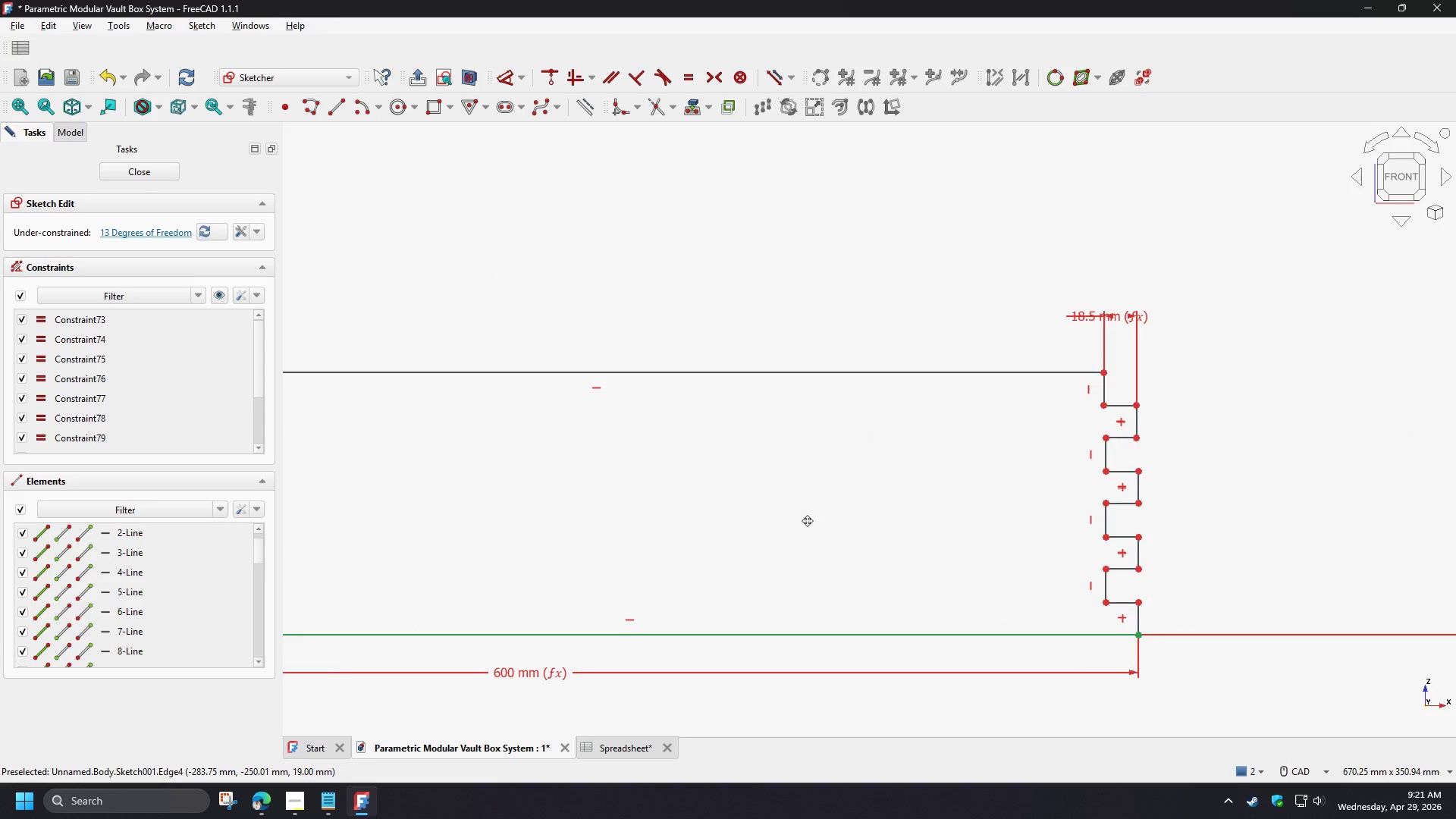 
scroll: coordinate [755, 604], scroll_direction: up, amount: 2.0
 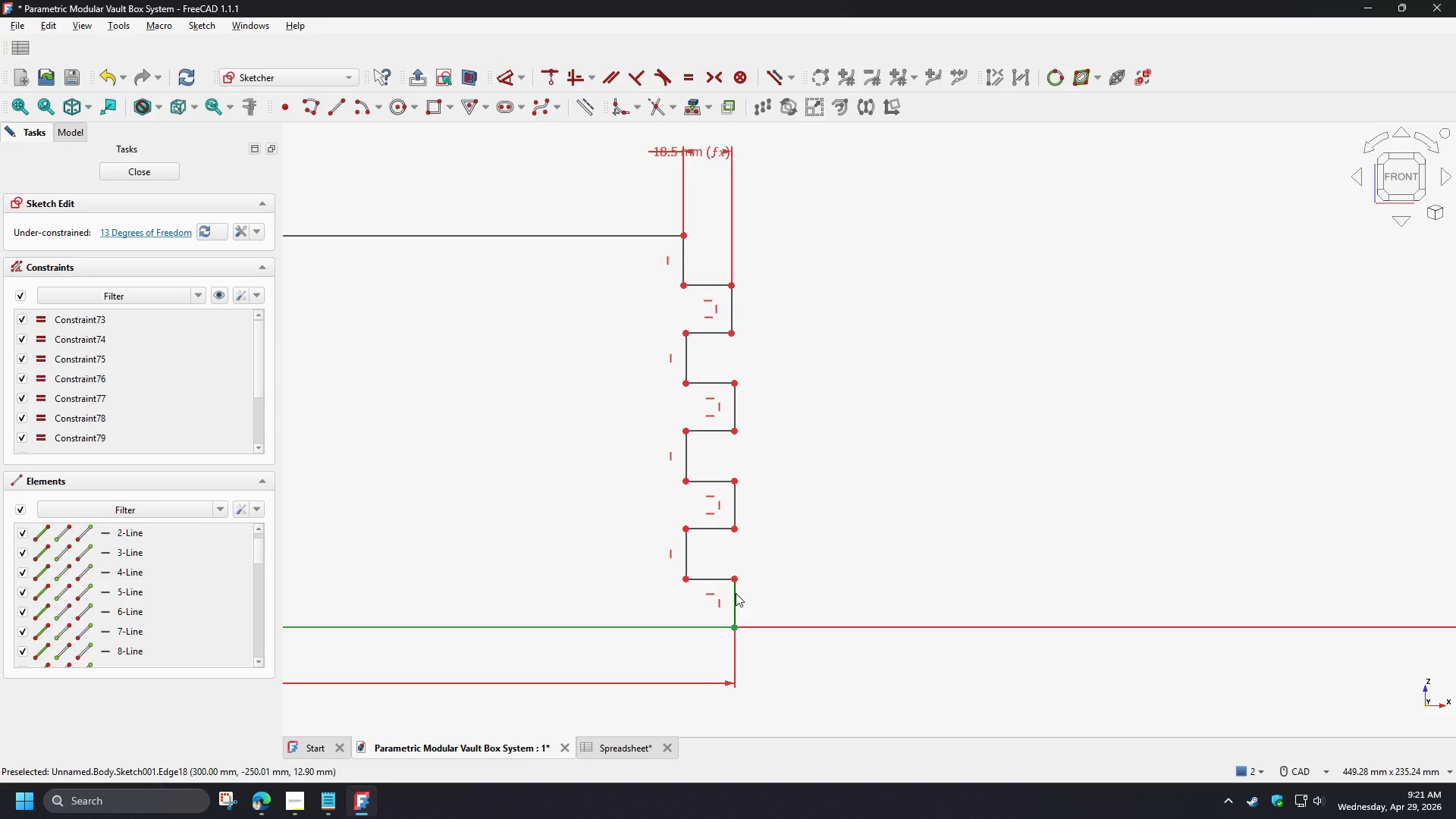 
left_click([736, 593])
 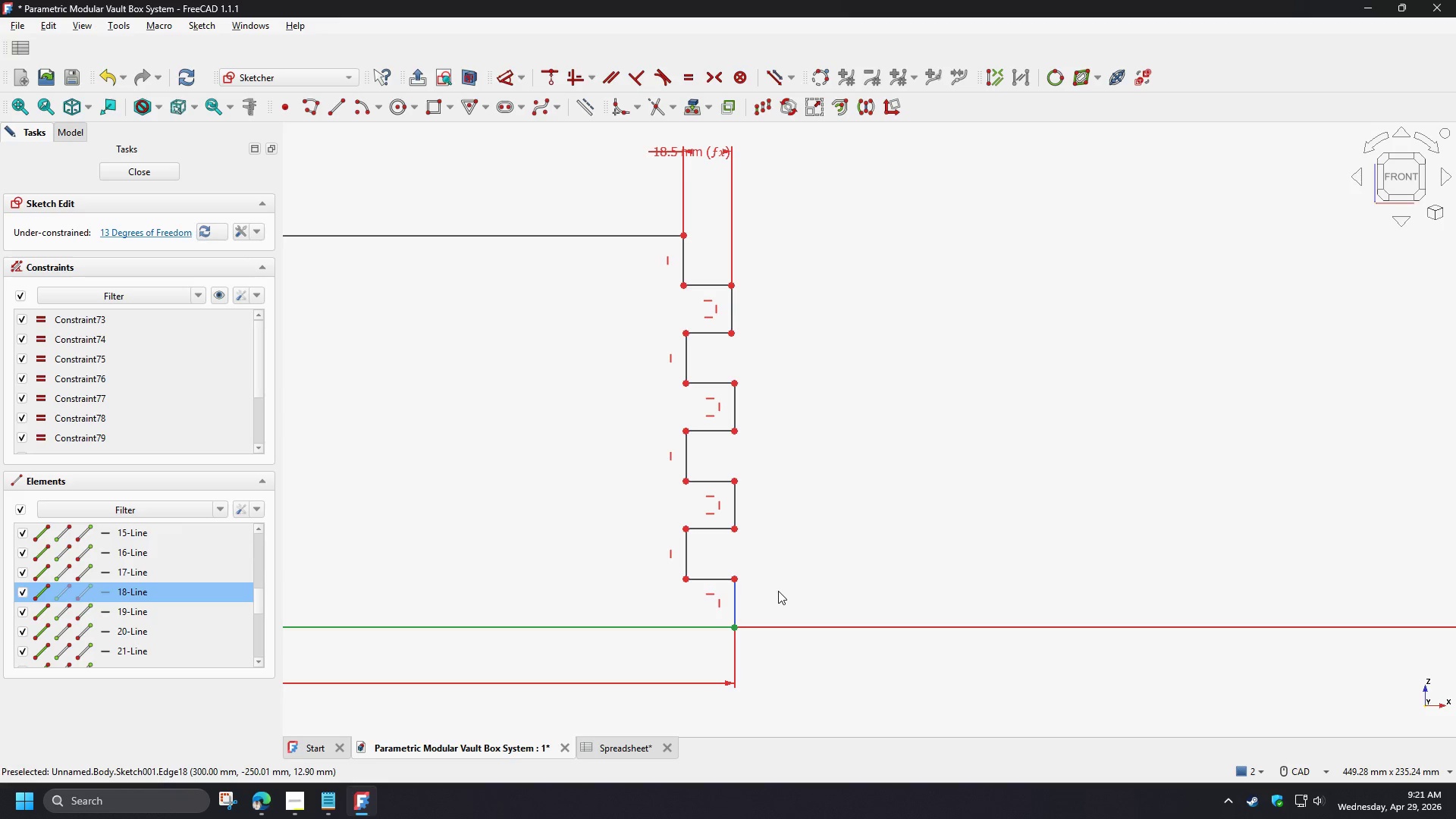 
scroll: coordinate [778, 591], scroll_direction: up, amount: 1.0
 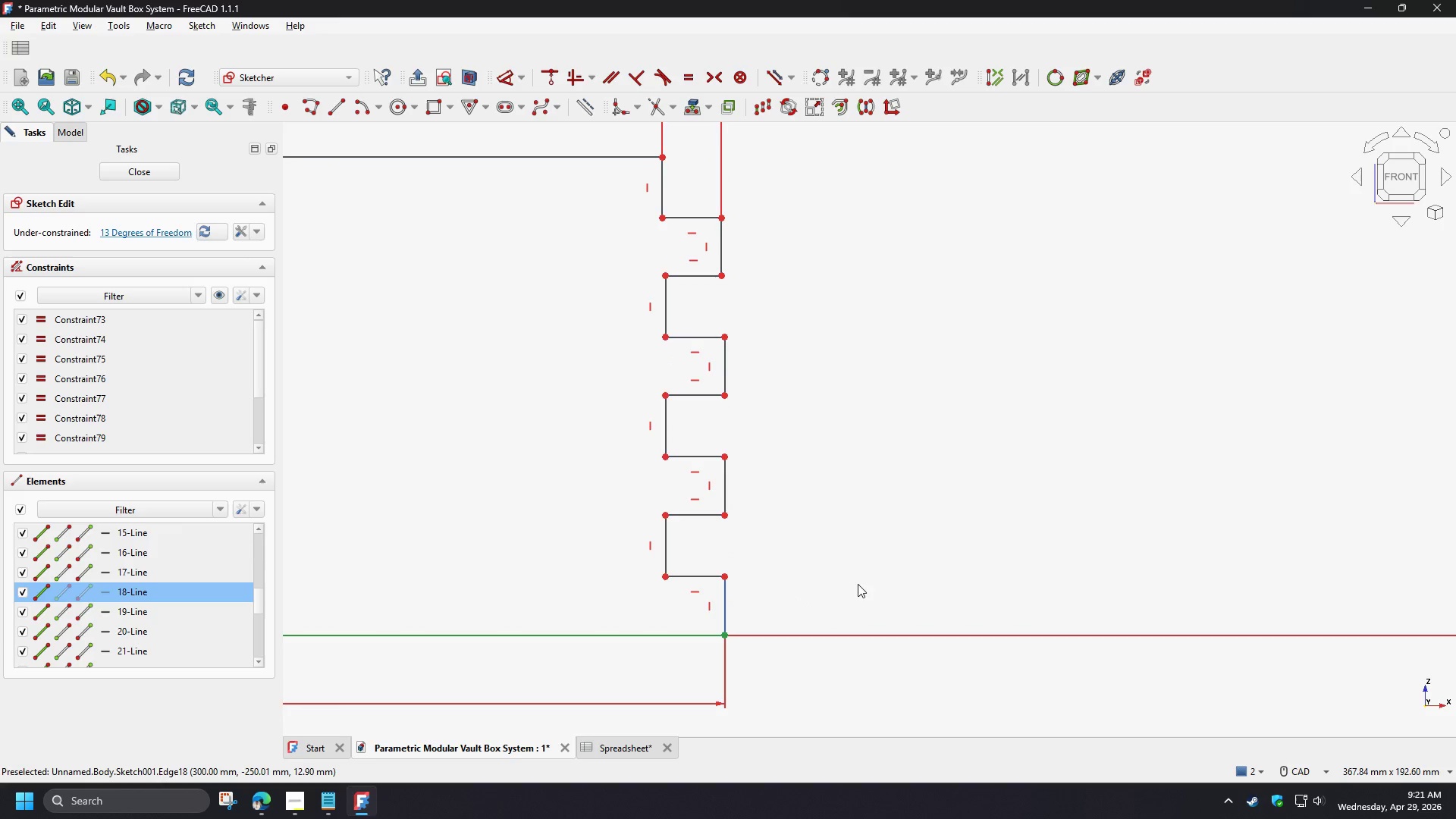 
key(D)
 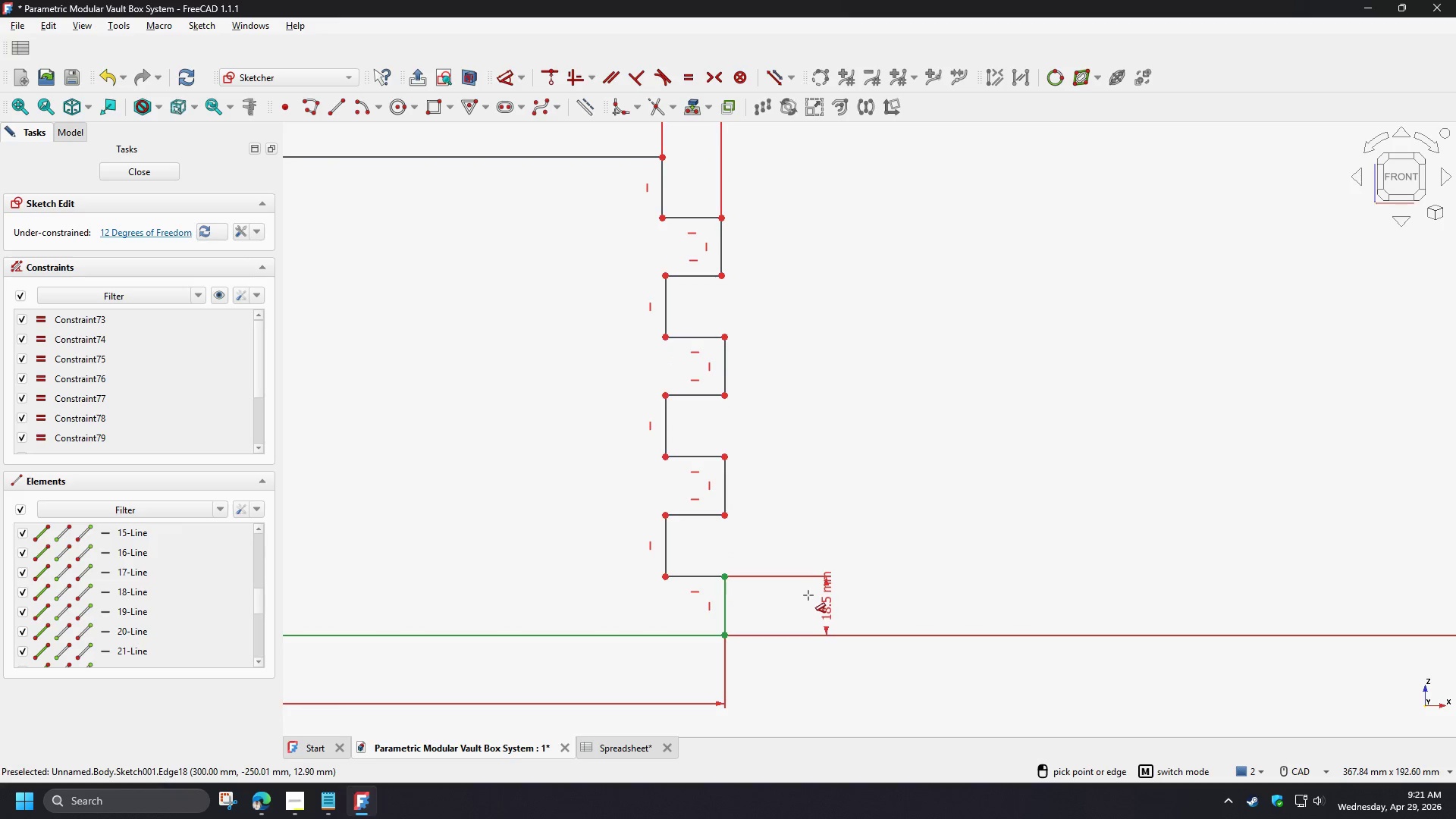 
left_click([805, 595])
 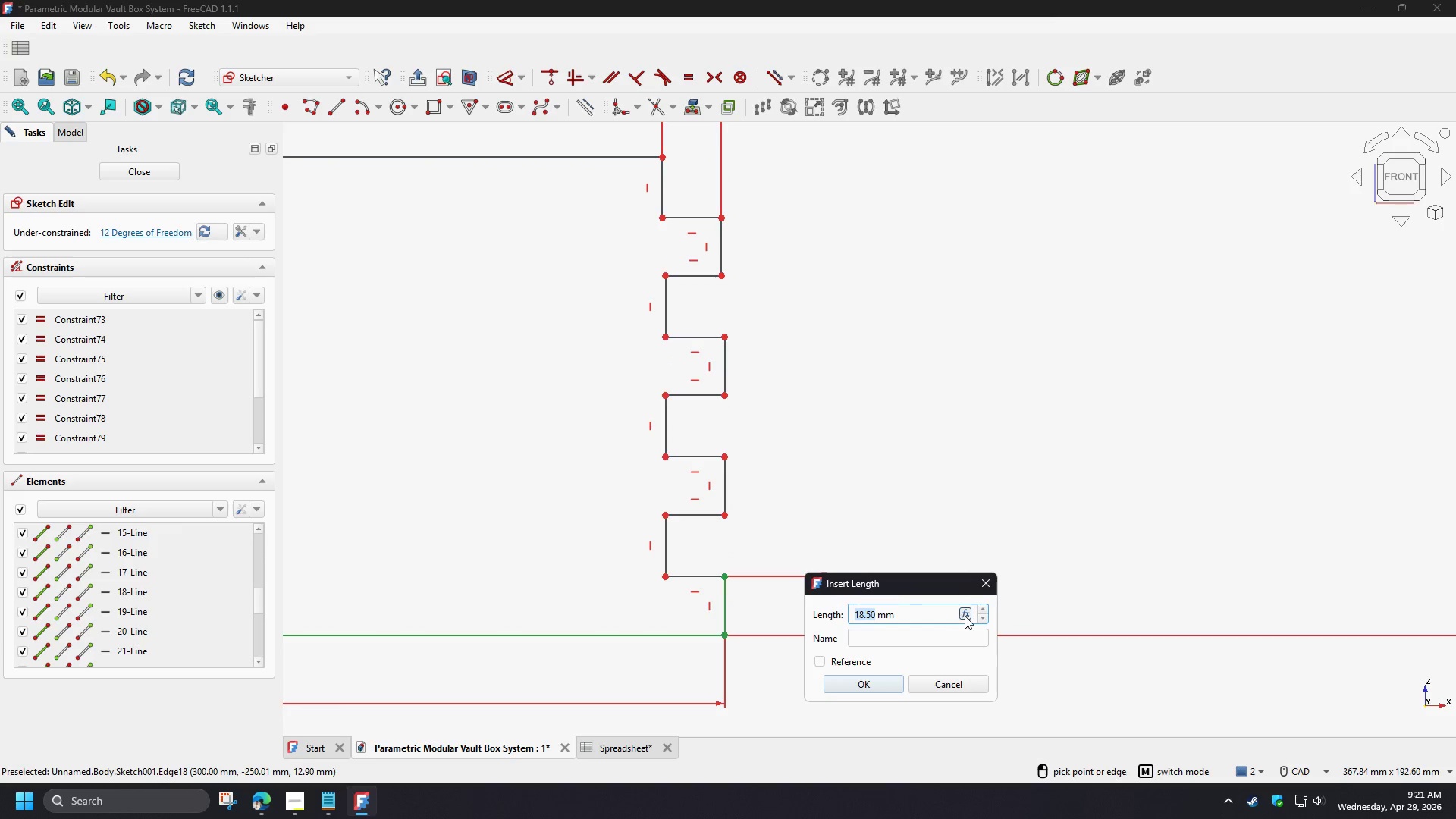 
left_click([965, 616])
 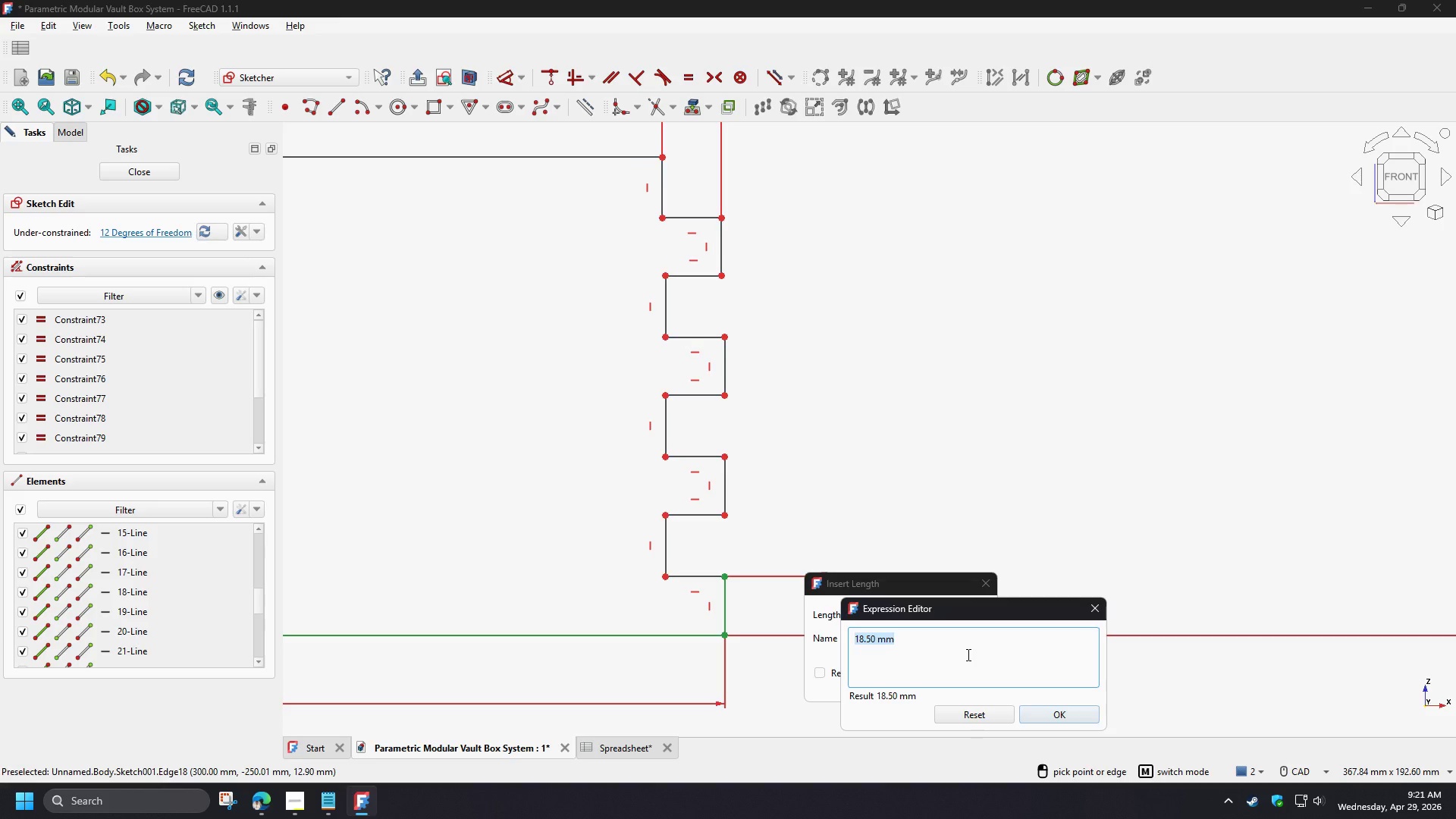 
wait(6.58)
 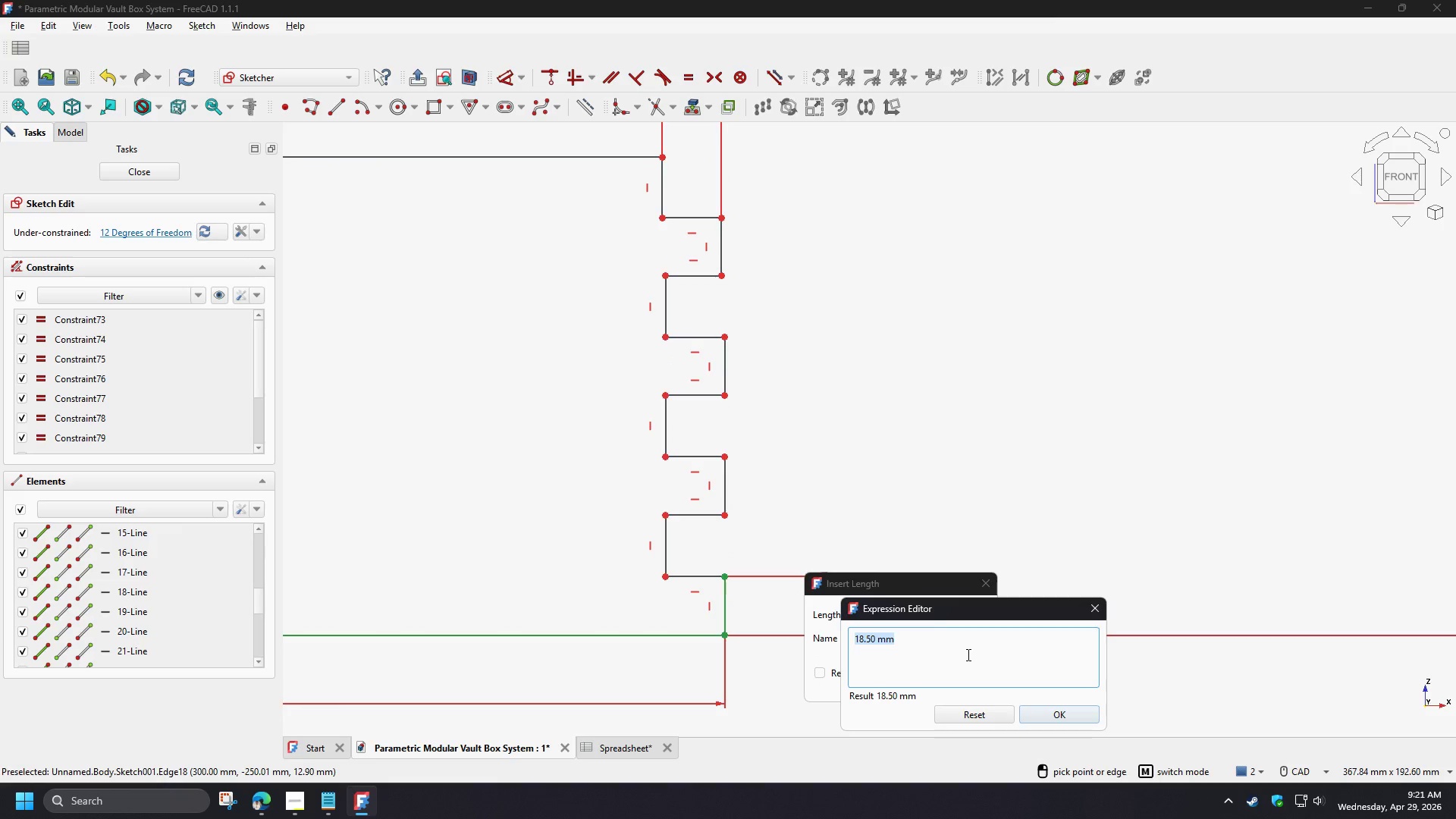 
type(x)
key(Backspace)
type(co)
 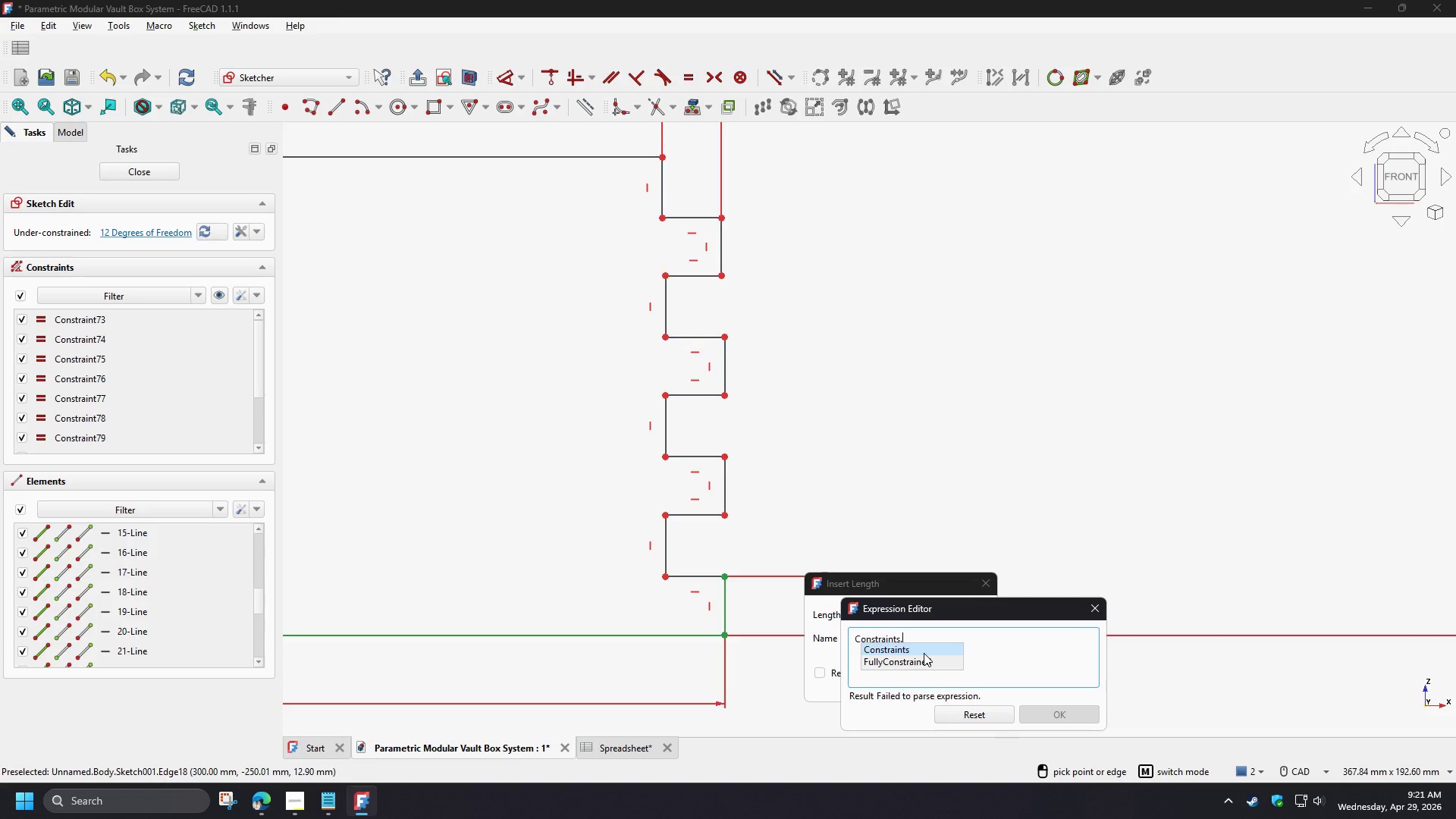 
left_click([924, 653])
 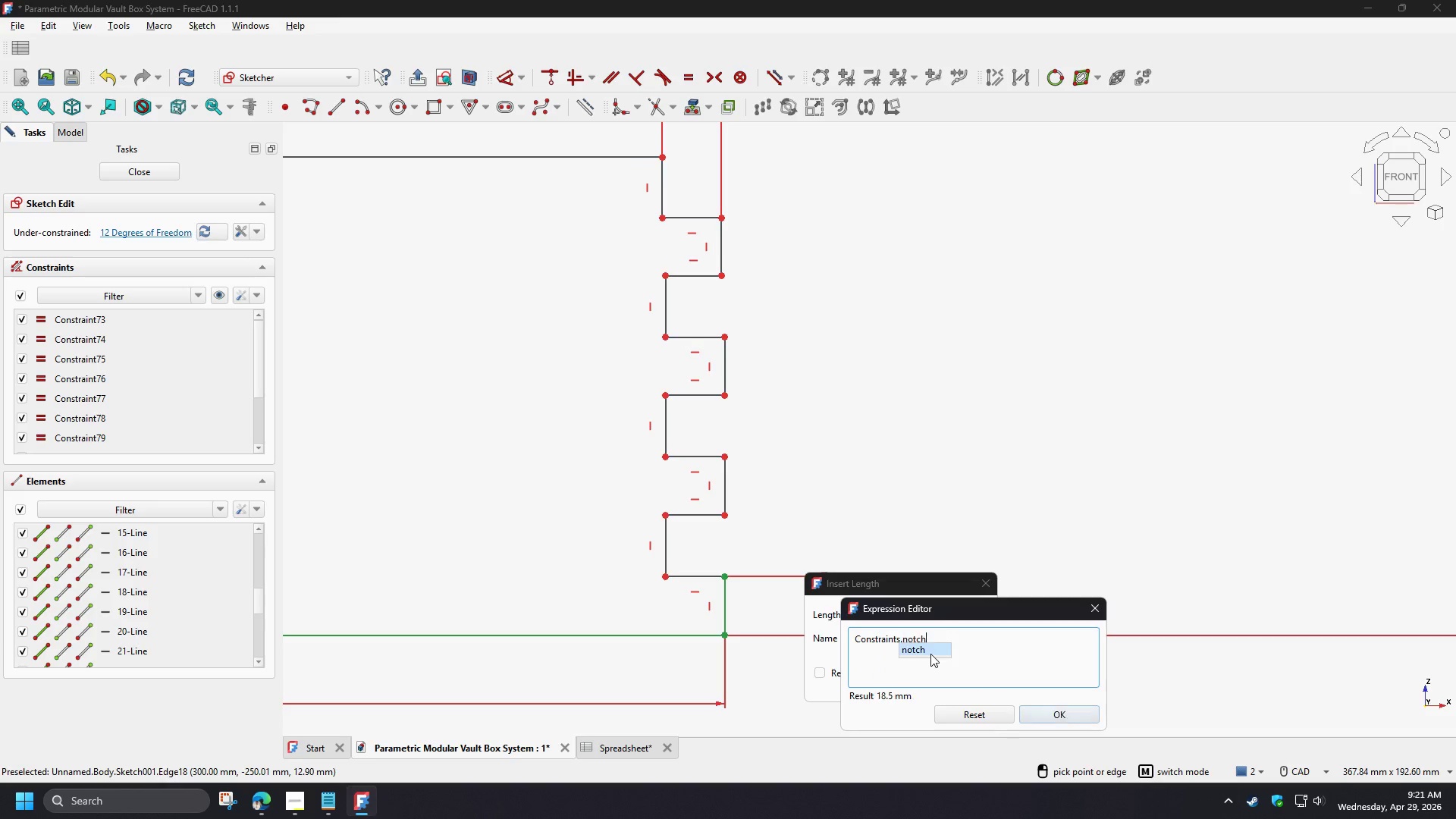 
left_click([930, 654])
 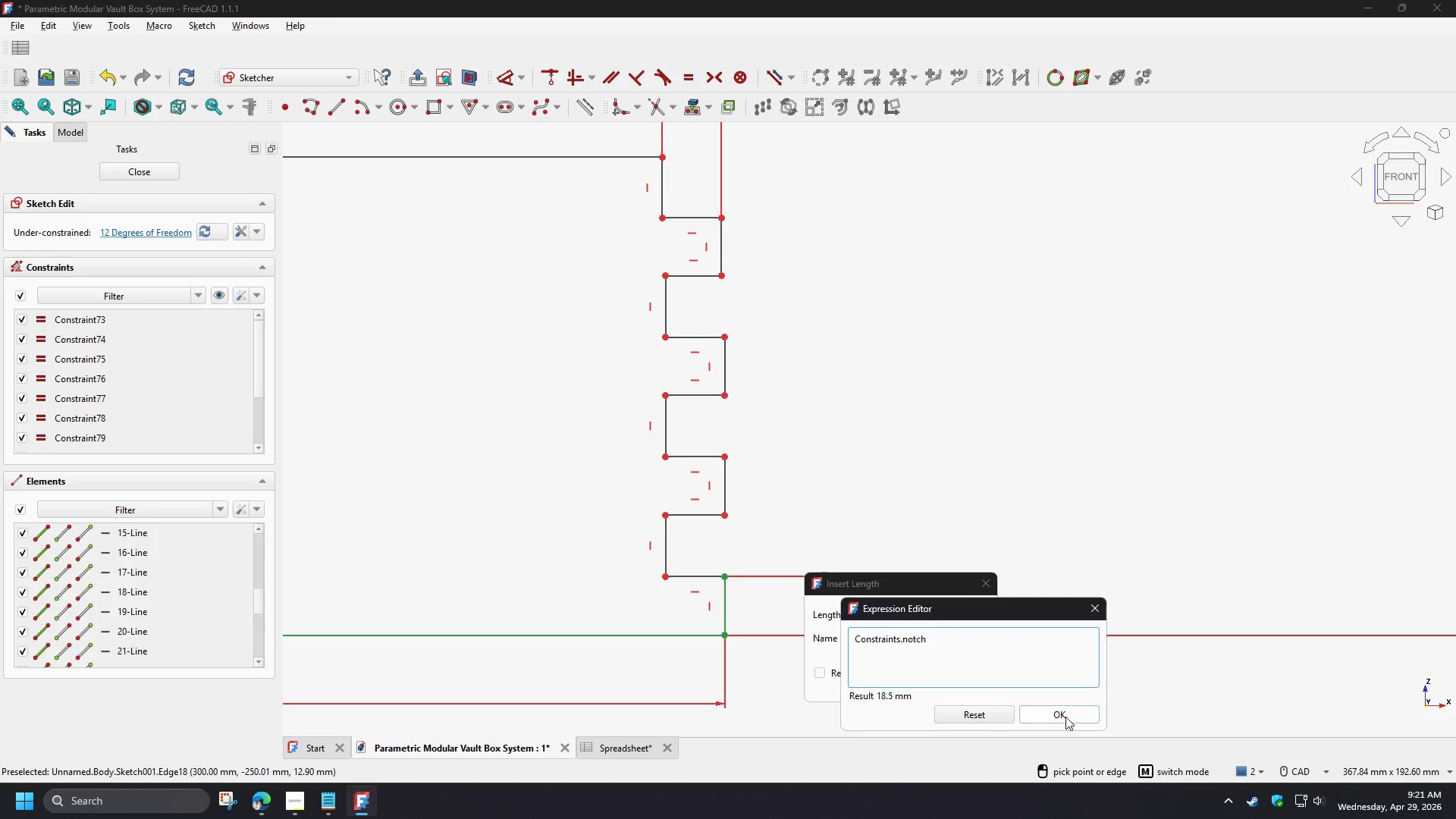 
left_click([1065, 717])
 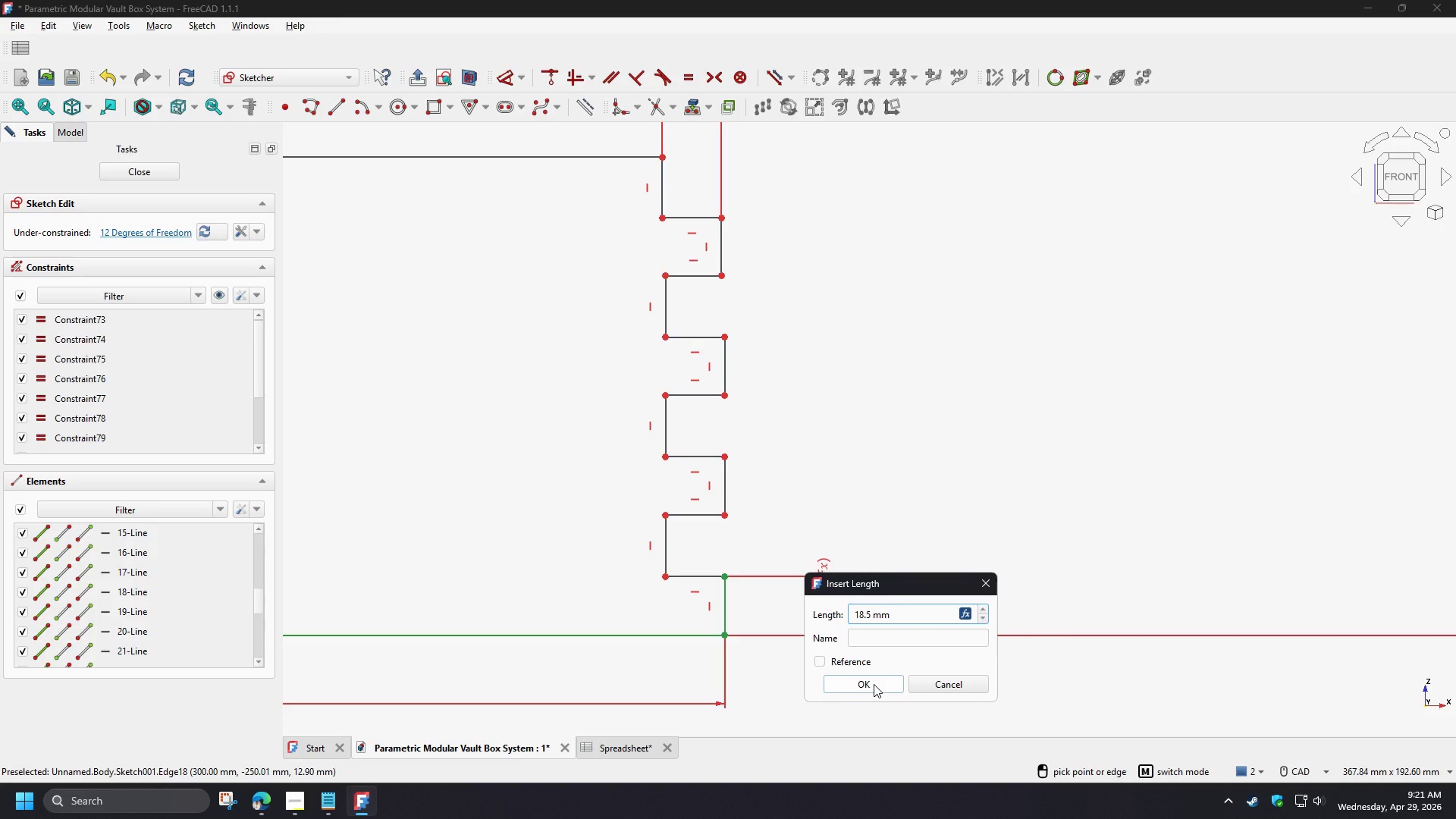 
left_click([874, 684])
 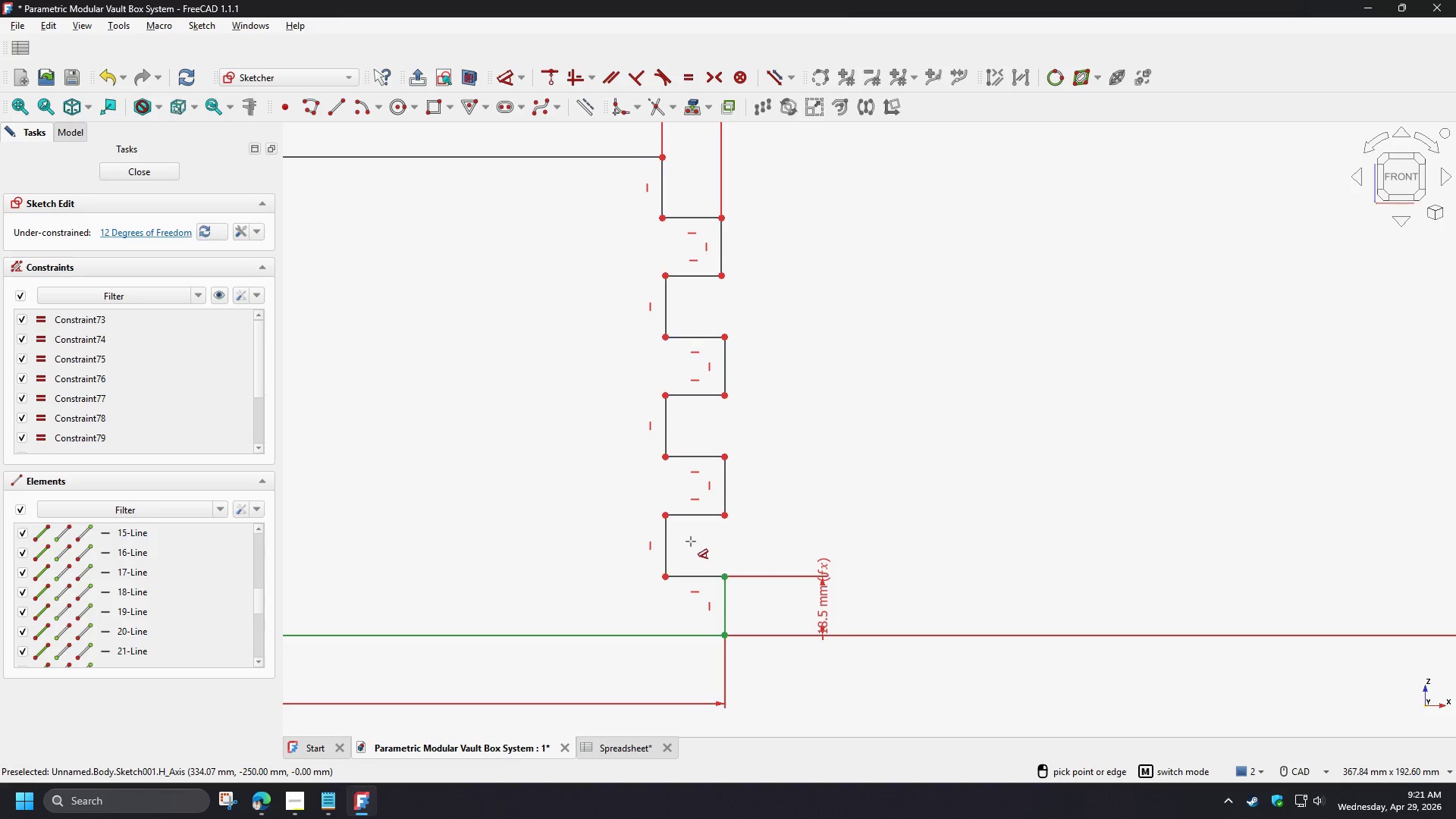 
right_click([691, 541])
 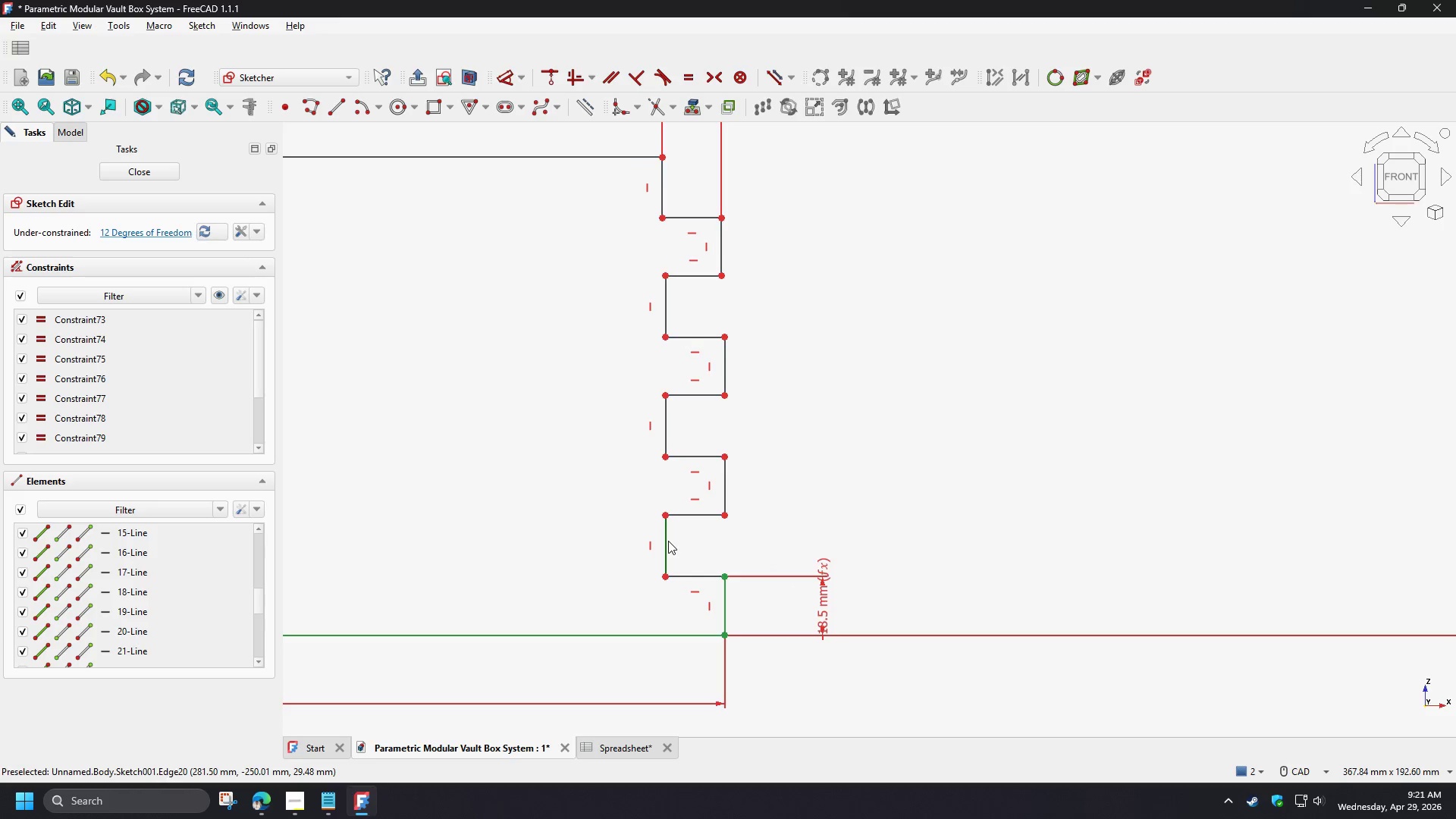 
left_click([668, 541])
 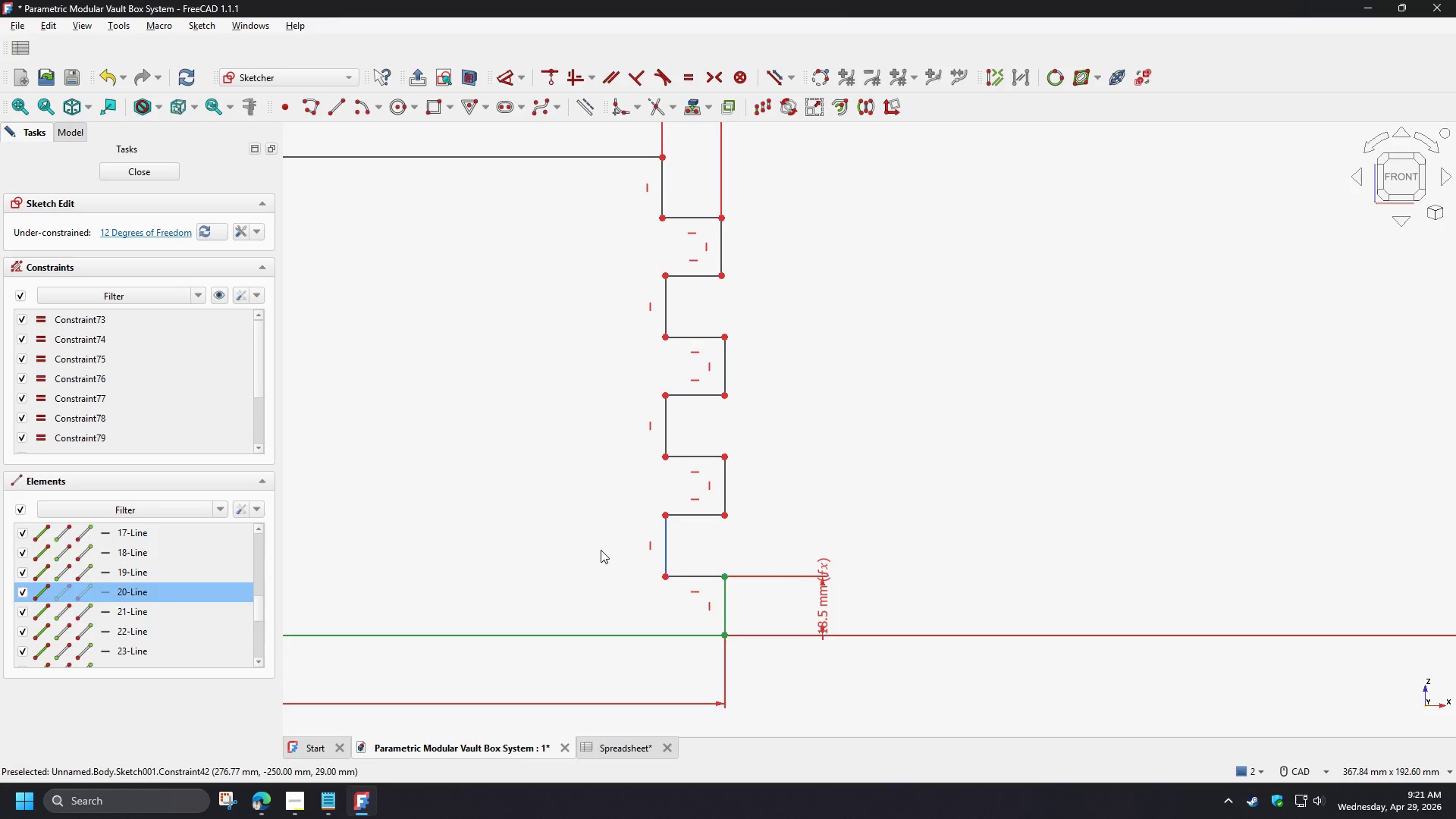 
key(D)
 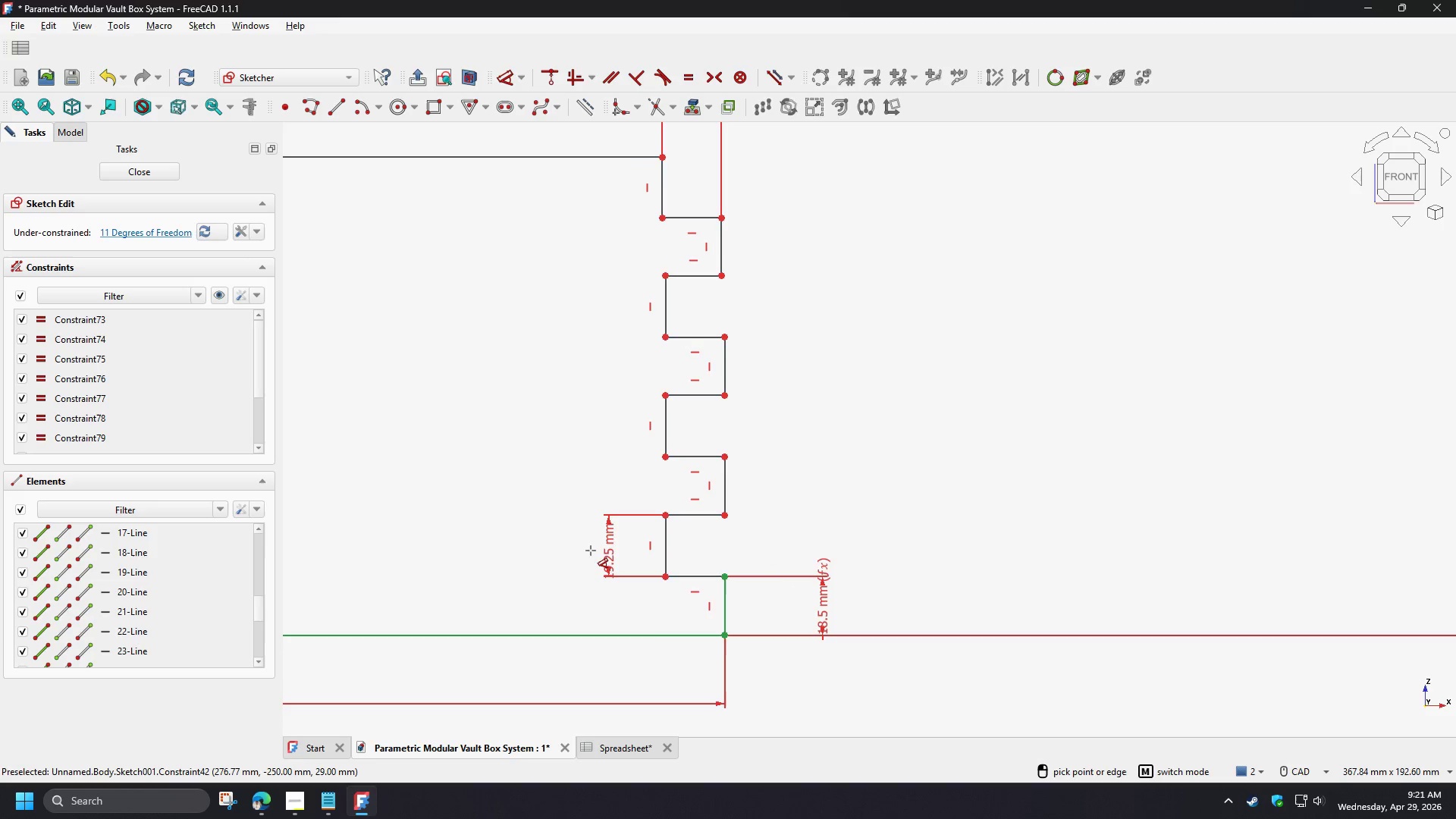 
left_click([591, 551])
 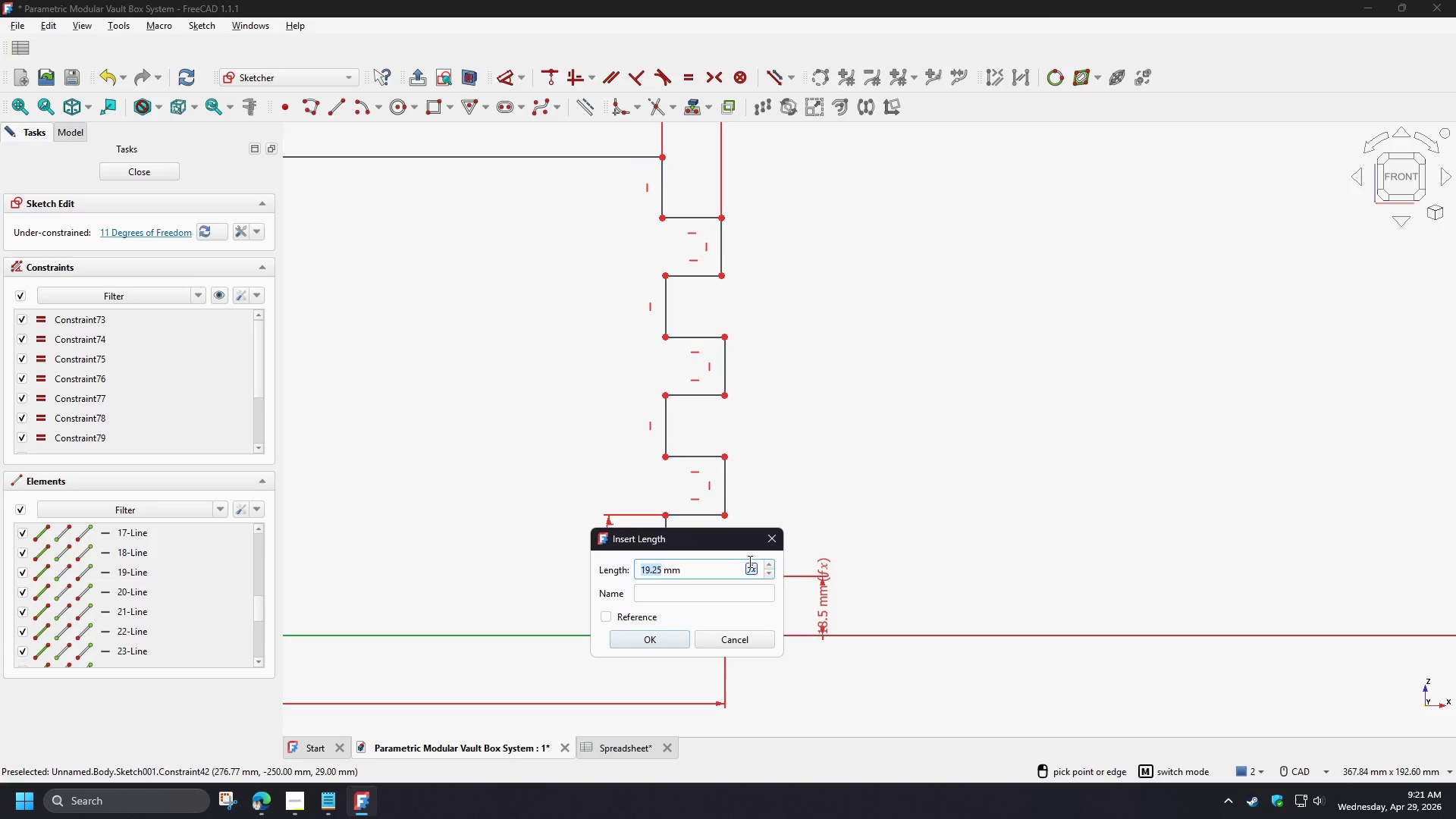 
left_click([748, 566])
 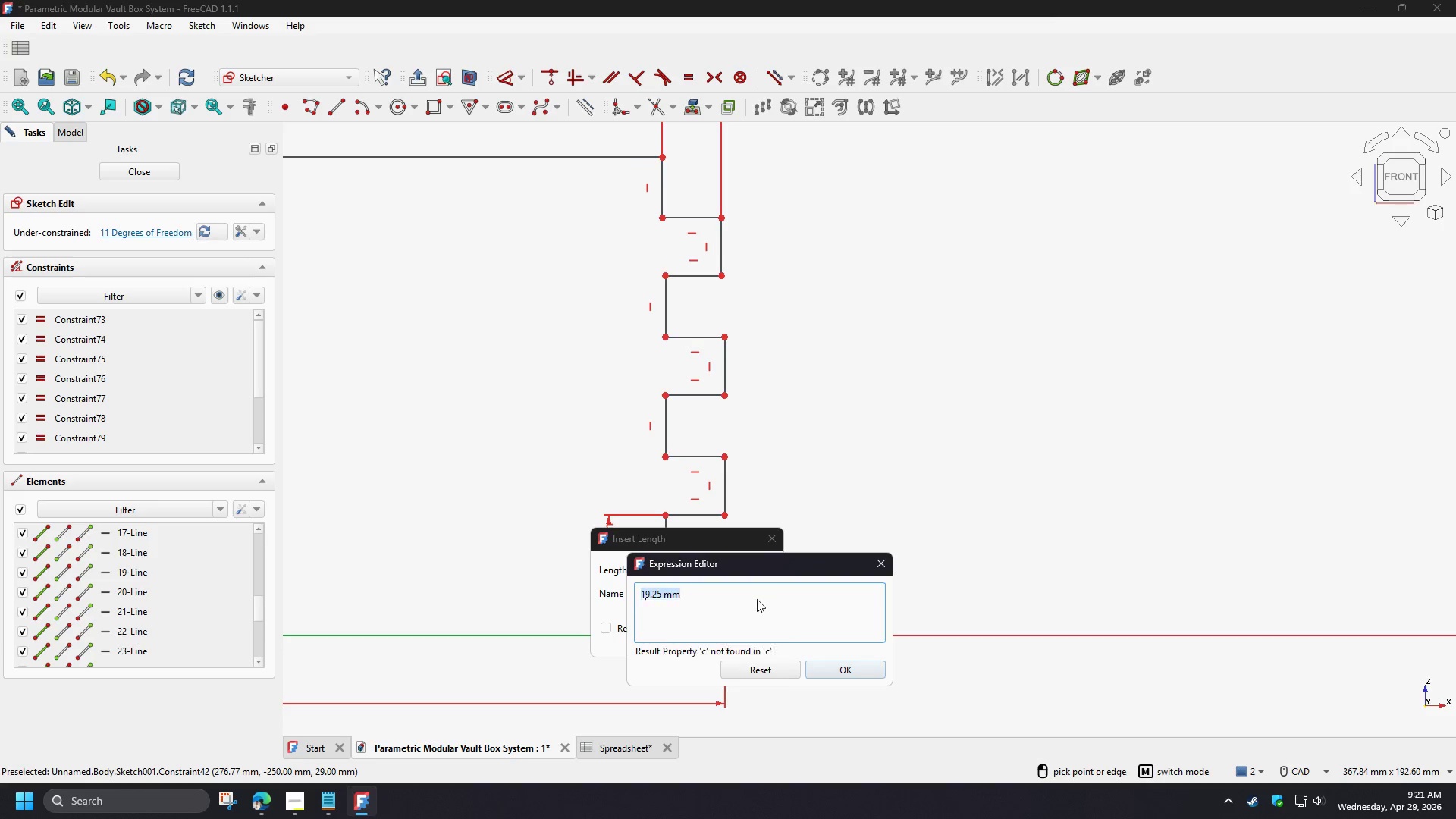 
type(con)
 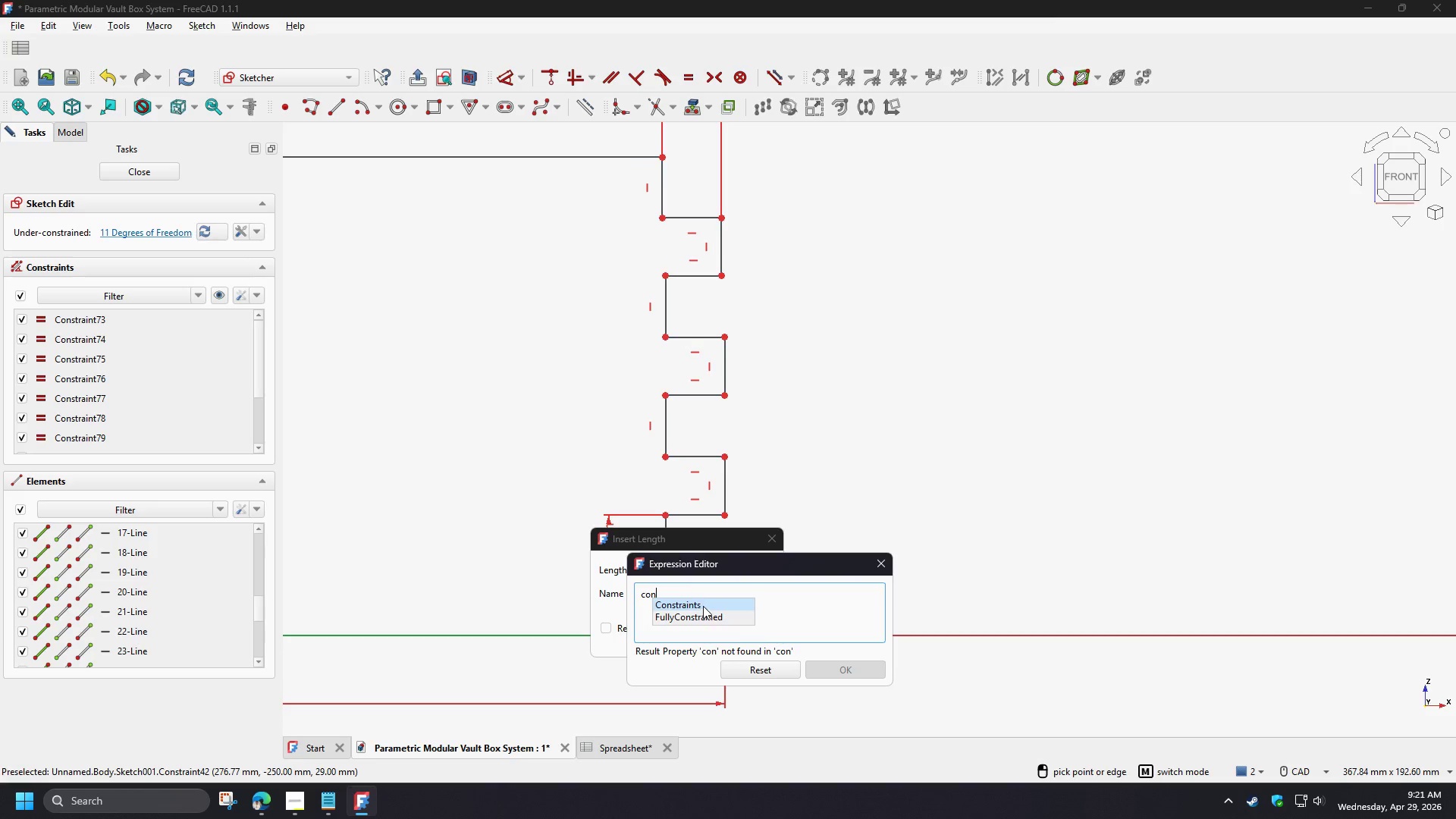 
left_click([703, 606])
 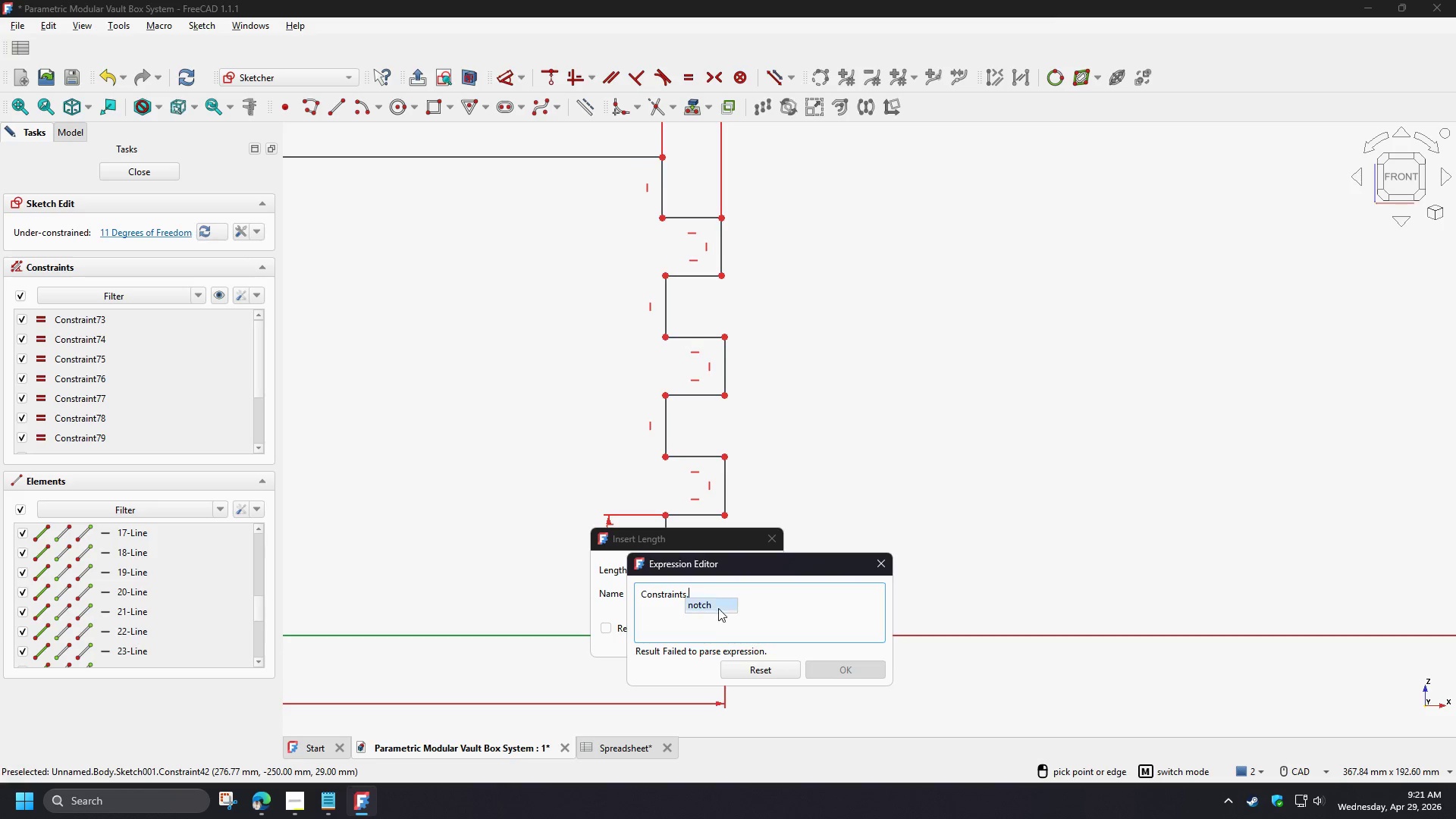 
left_click([715, 606])
 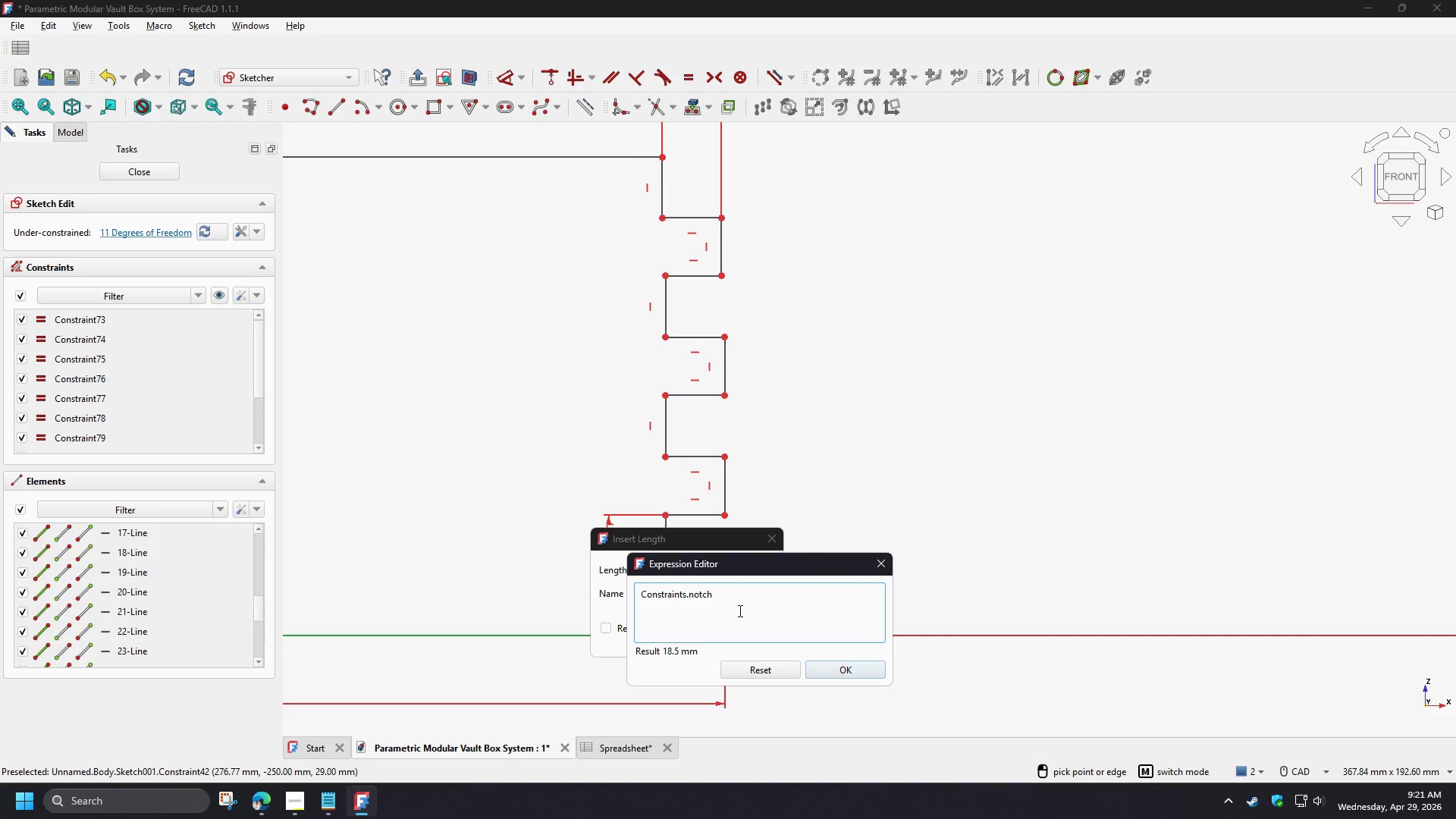 
type(+.5mm)
 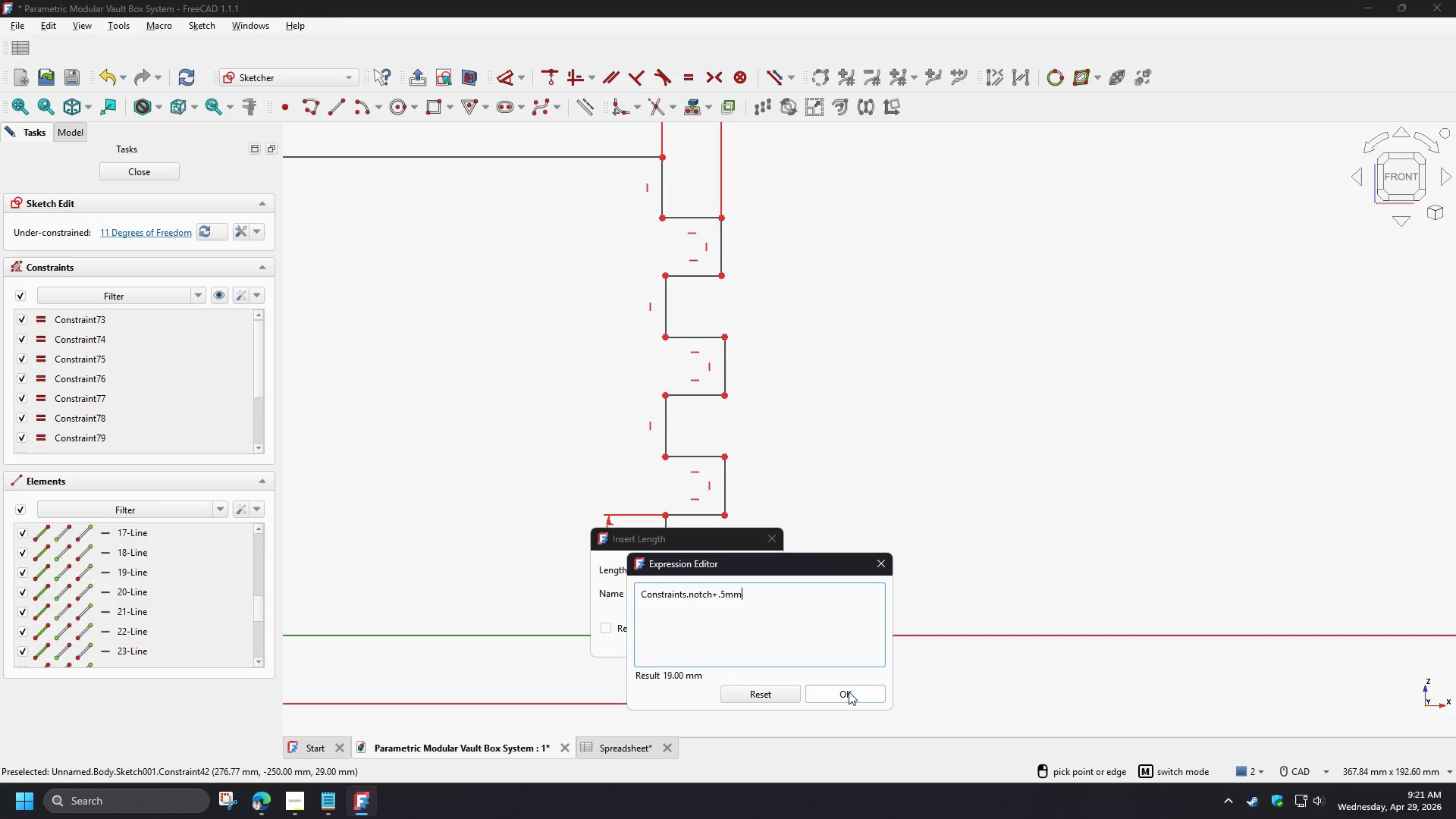 
left_click([849, 692])
 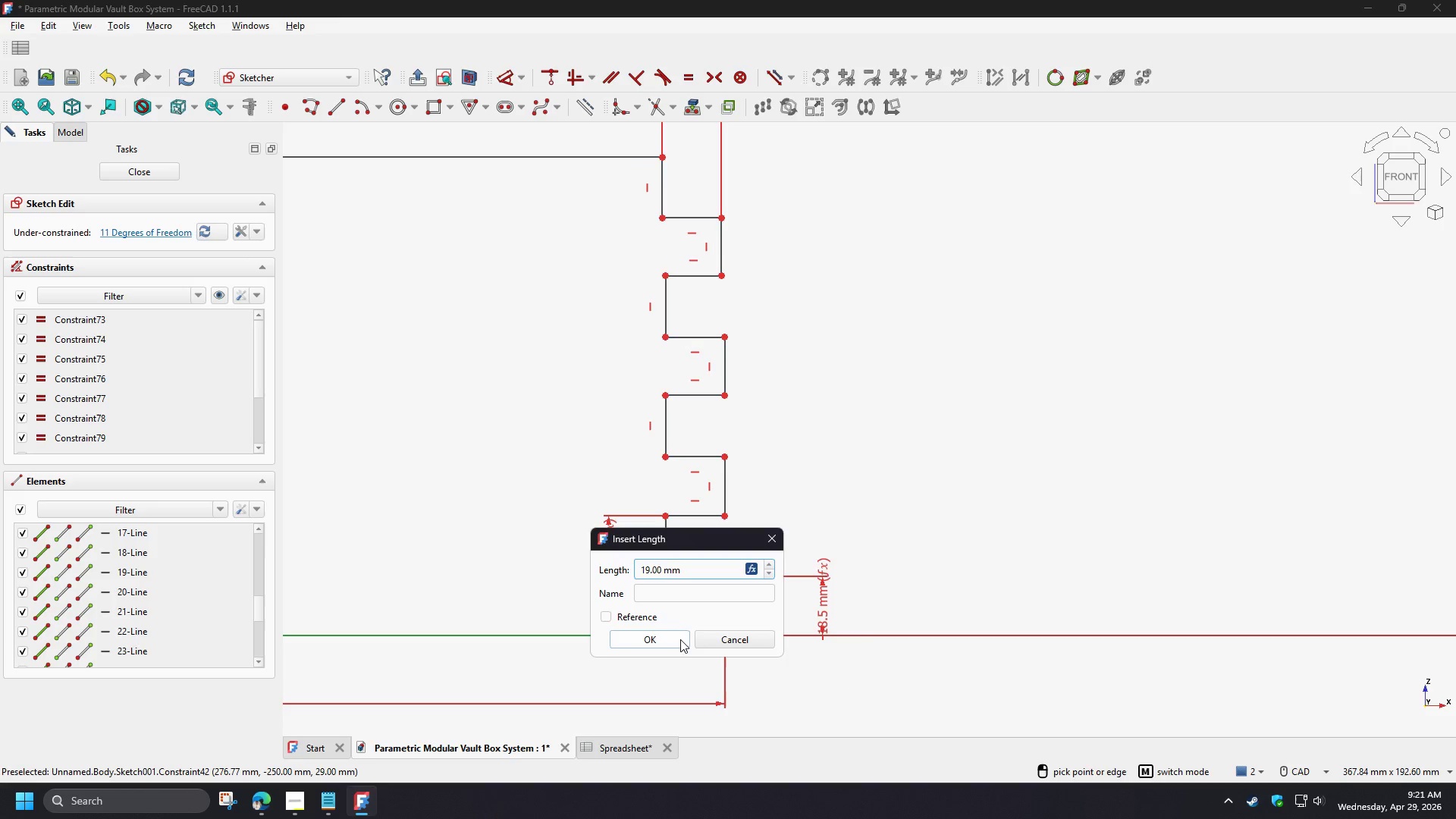 
left_click([680, 639])
 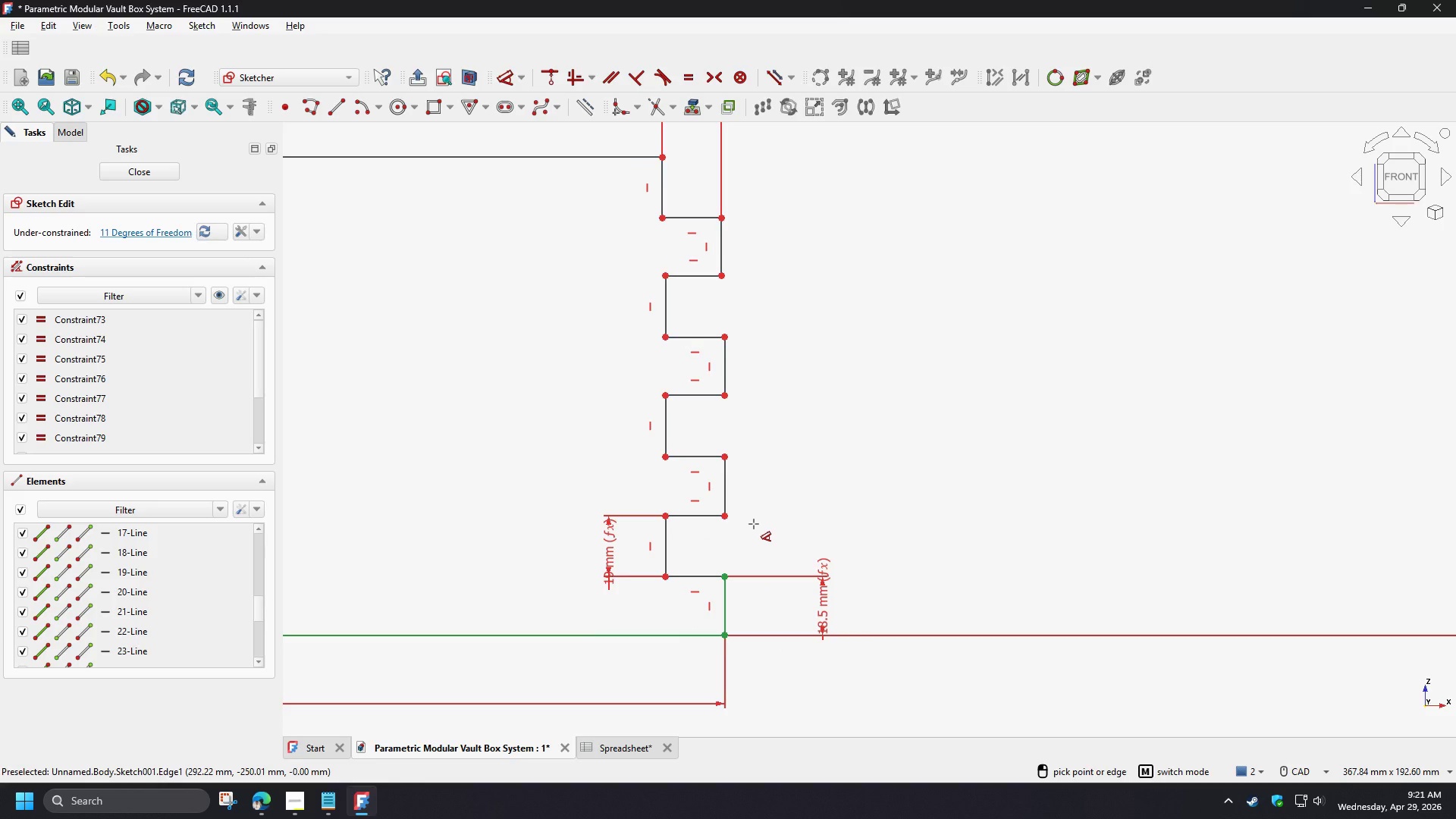 
right_click([754, 524])
 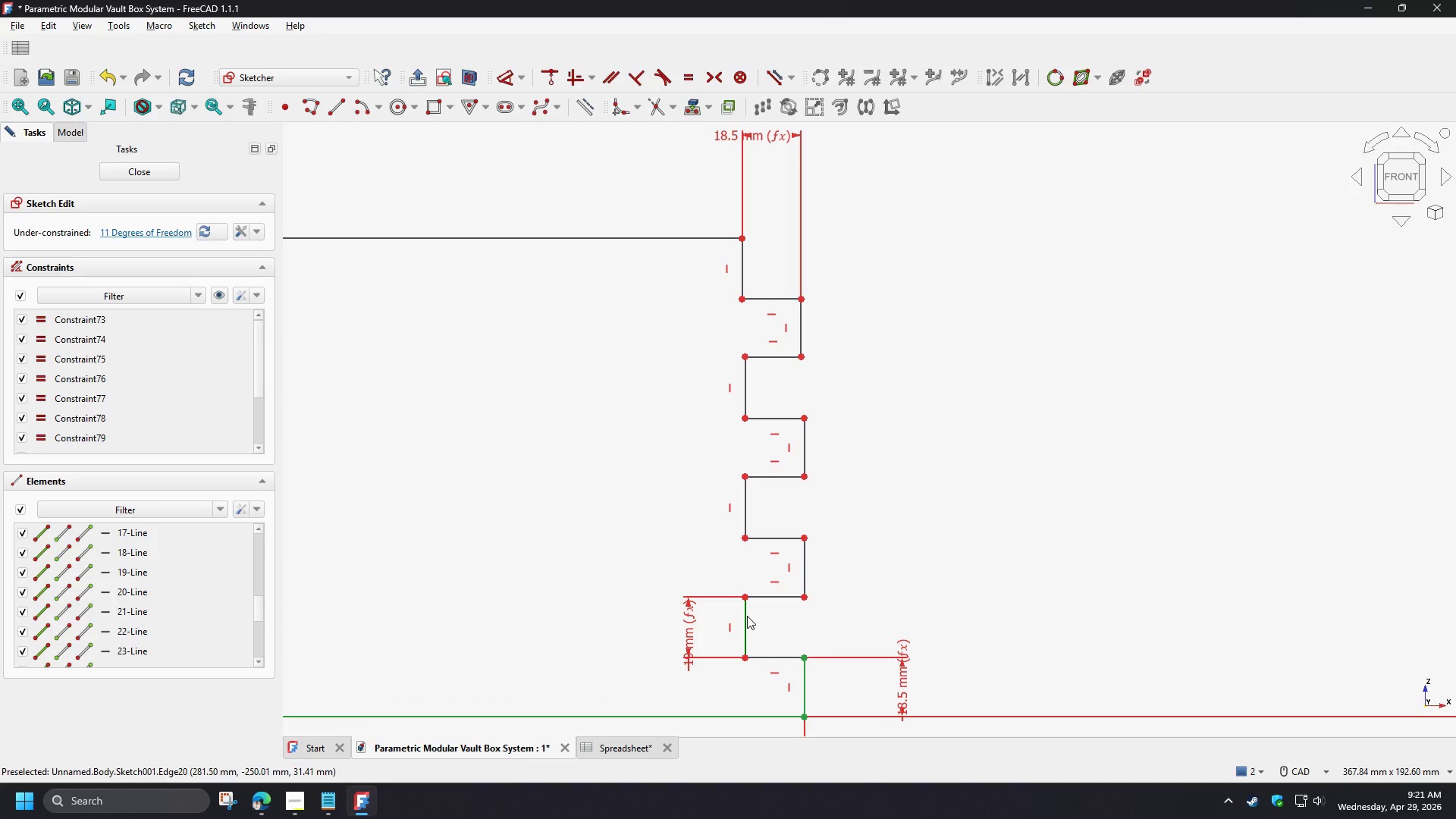 
left_click_drag(start_coordinate=[827, 684], to_coordinate=[769, 688])
 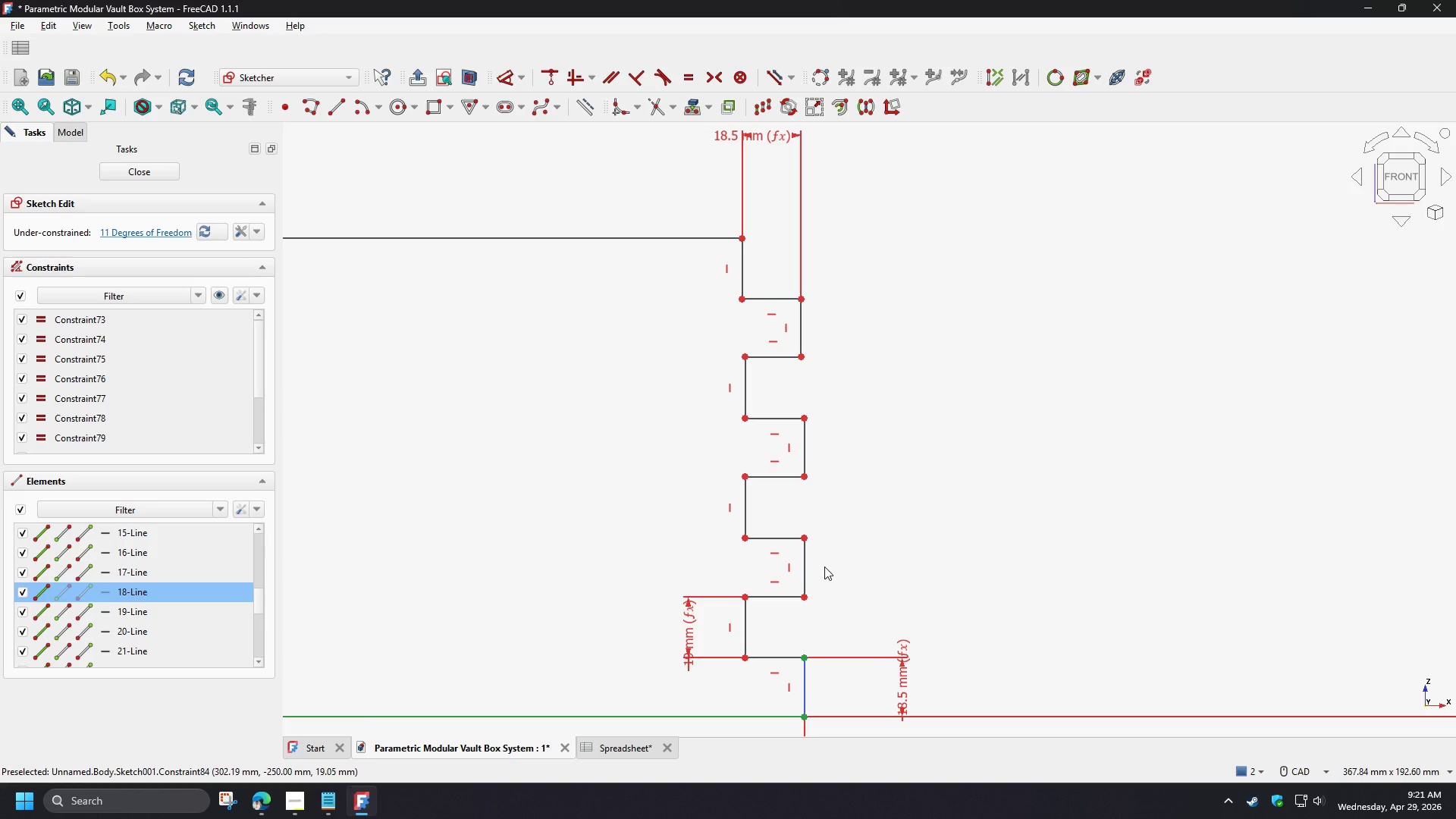 
hold_key(key=ControlLeft, duration=0.36)
 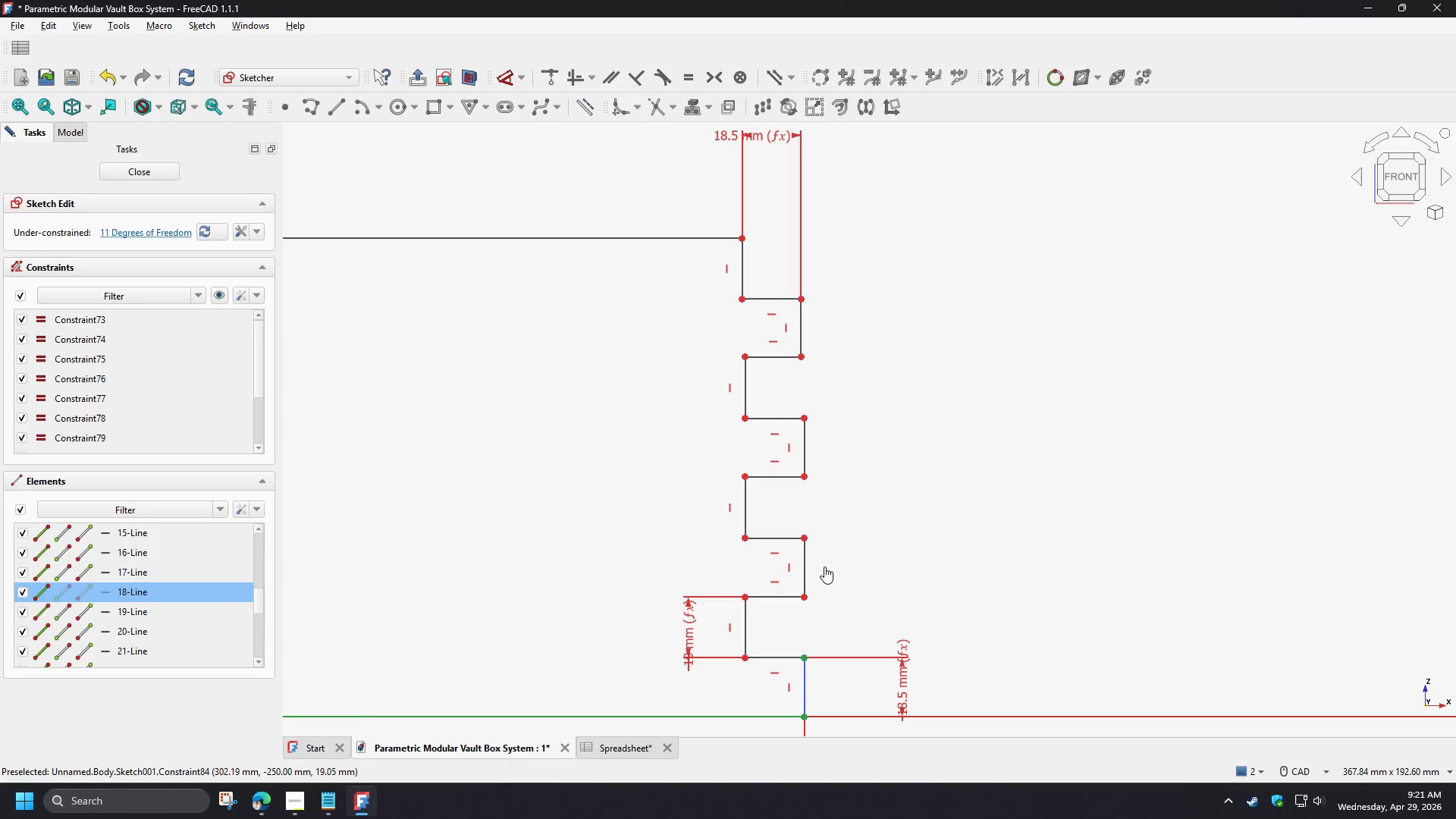 
left_click_drag(start_coordinate=[824, 566], to_coordinate=[765, 571])
 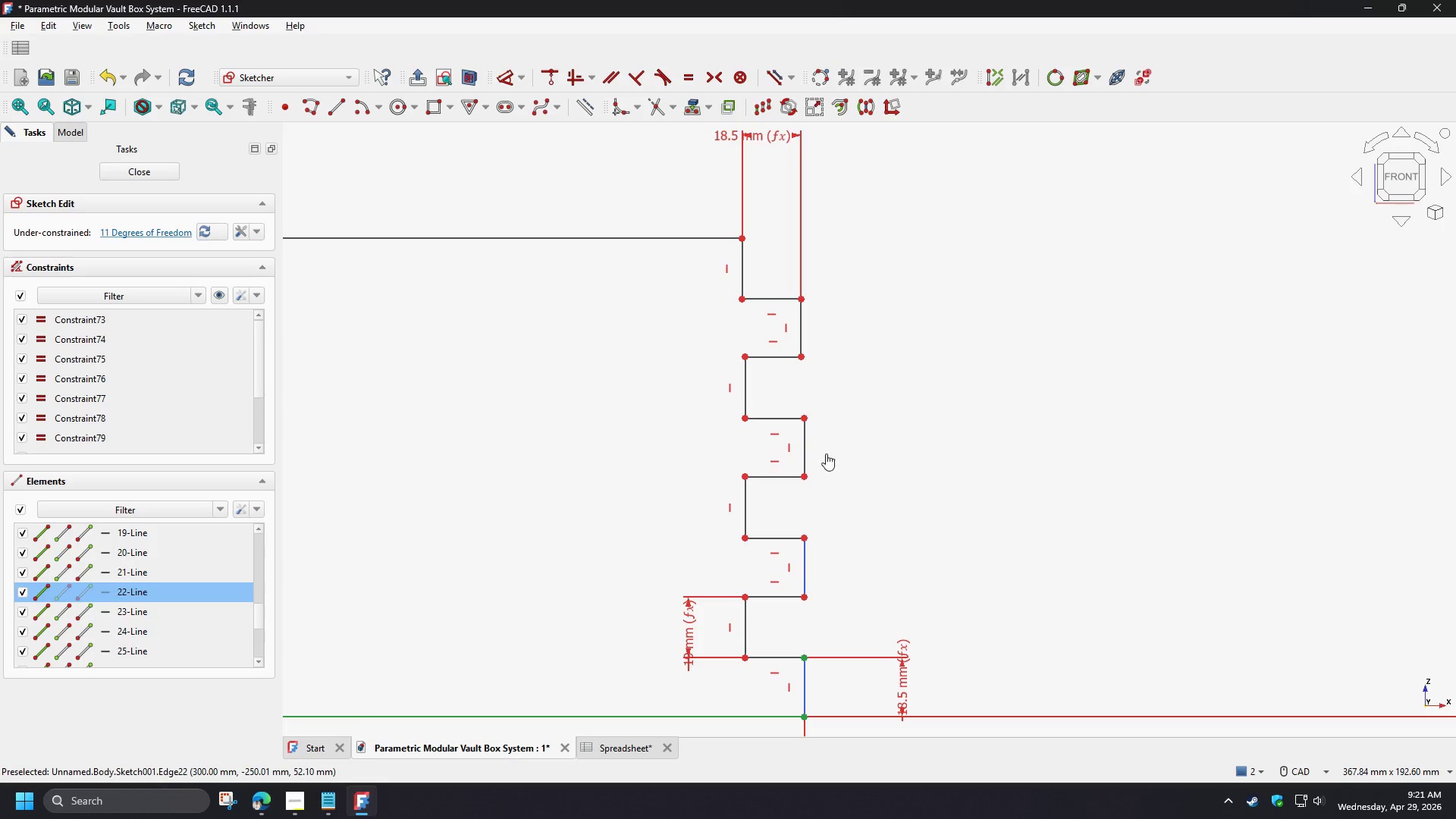 
left_click_drag(start_coordinate=[826, 453], to_coordinate=[738, 444])
 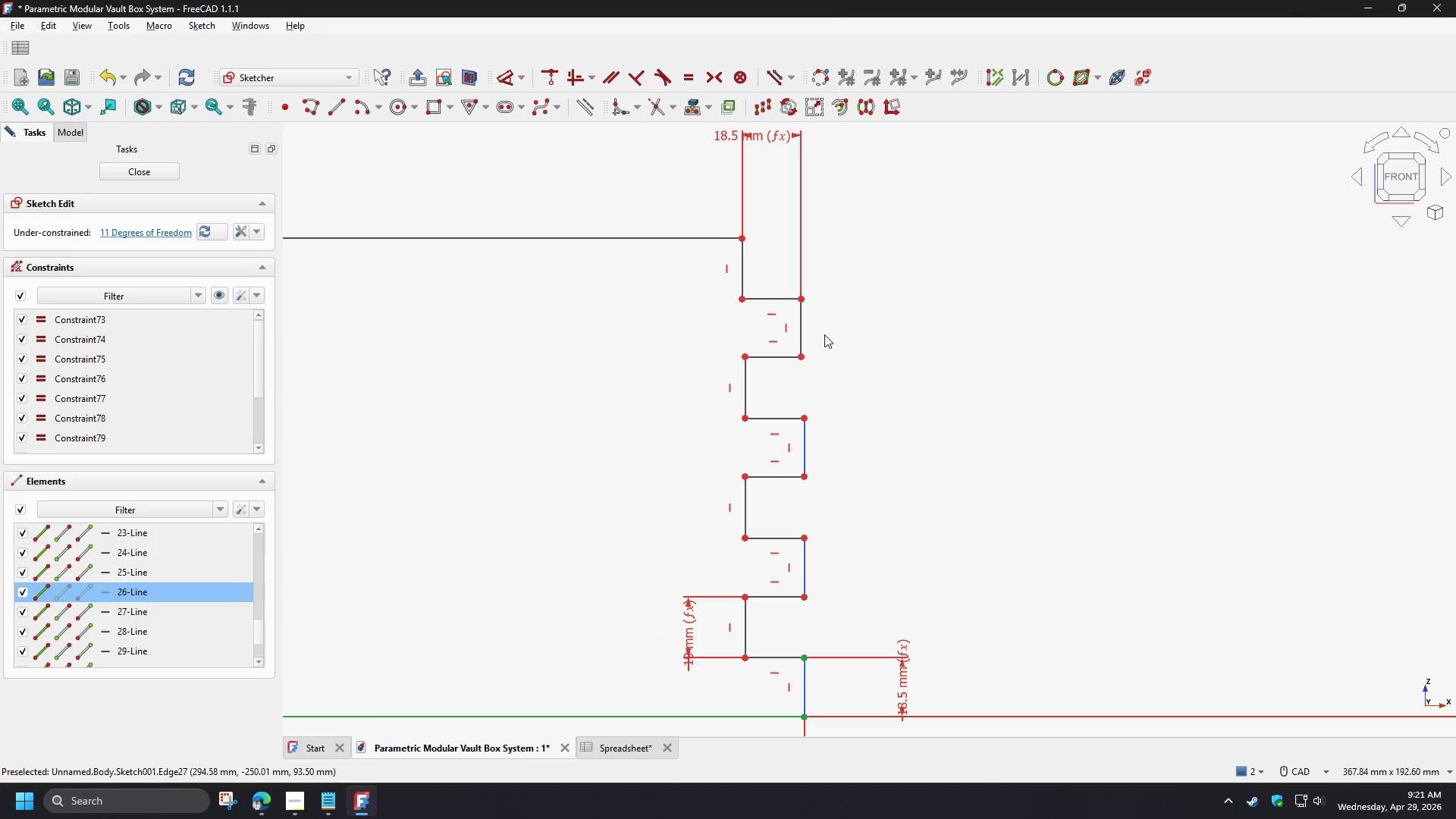 
left_click_drag(start_coordinate=[823, 334], to_coordinate=[746, 333])
 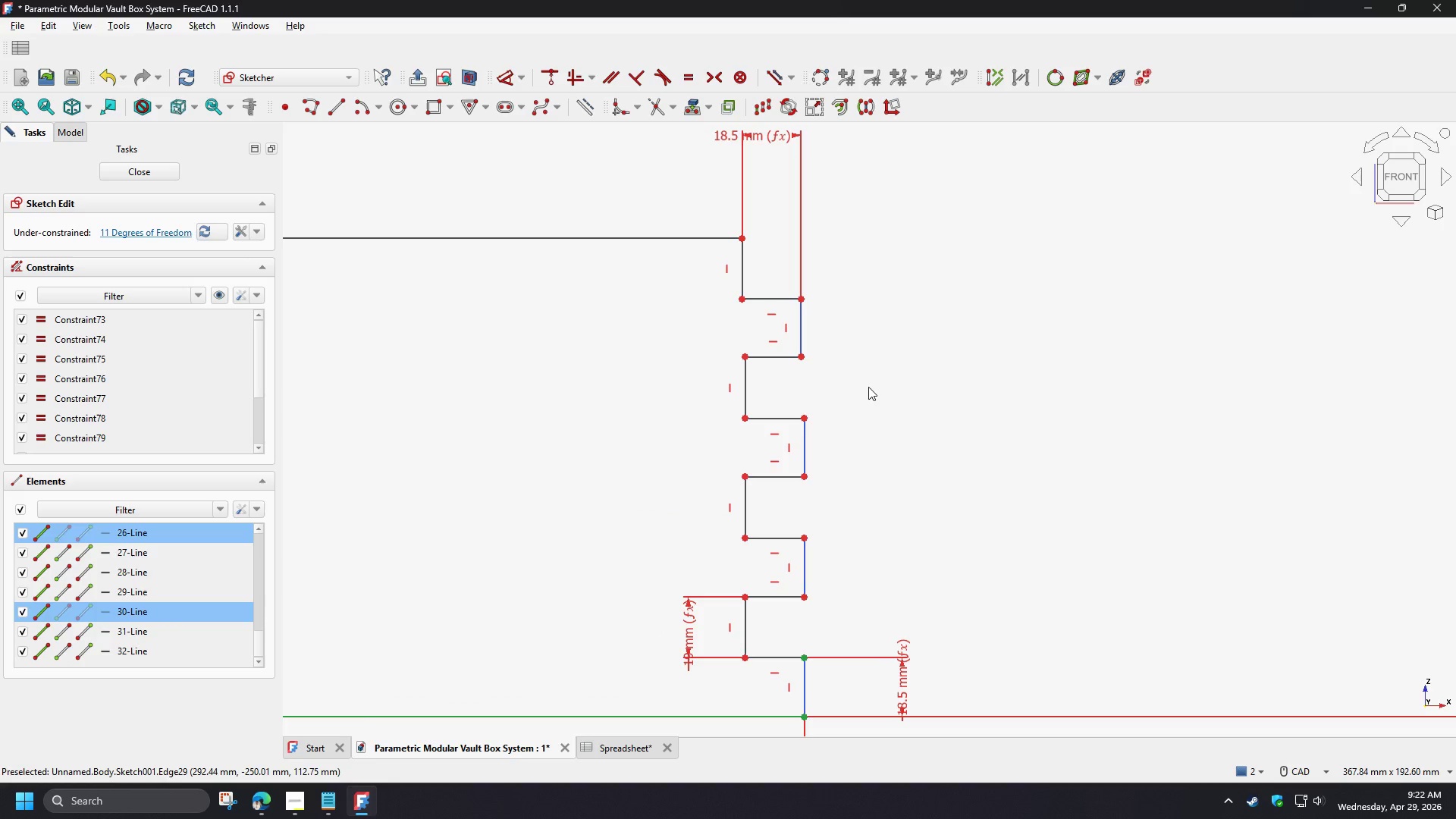 
key(E)
 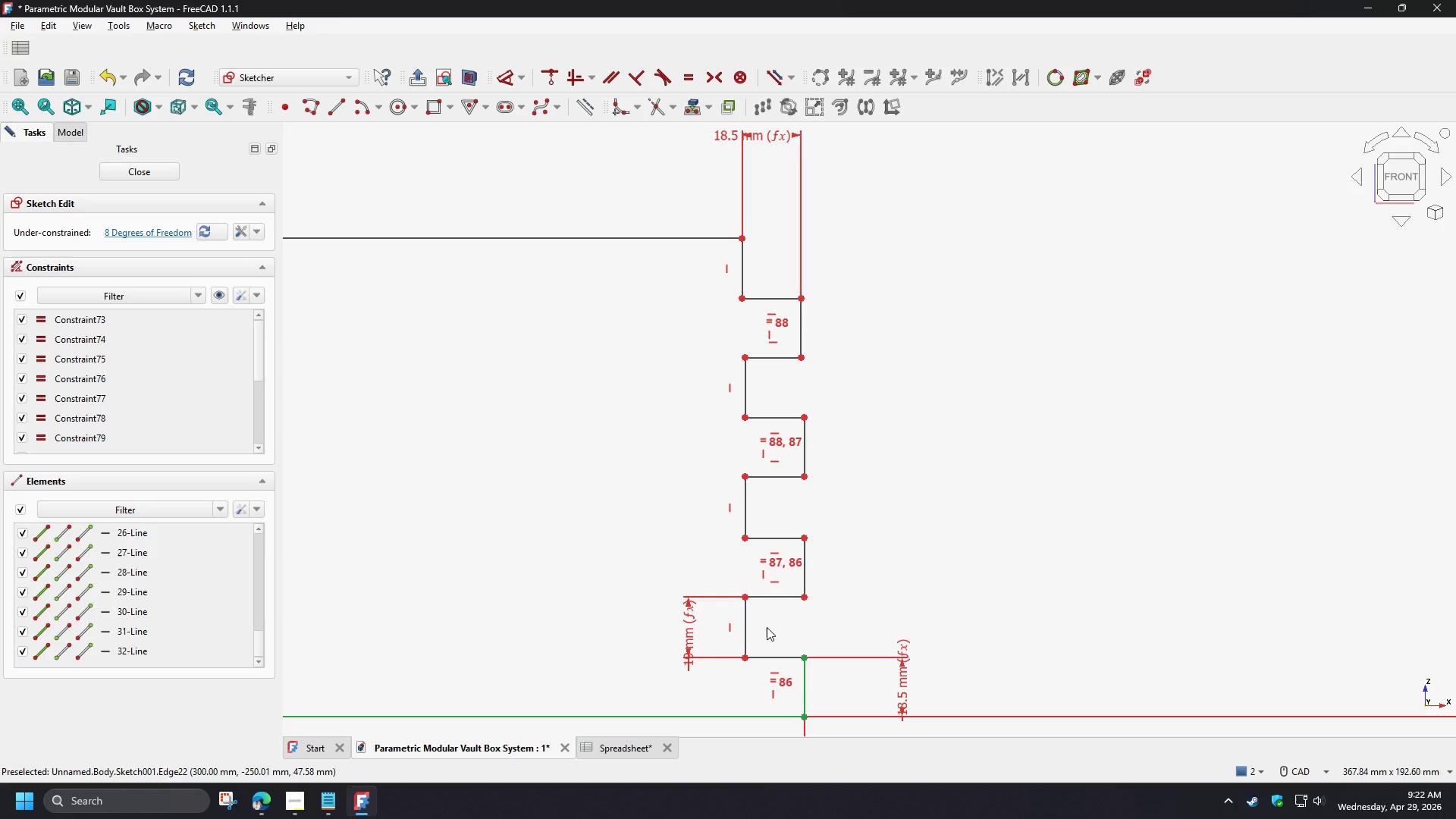 
left_click_drag(start_coordinate=[767, 627], to_coordinate=[709, 629])
 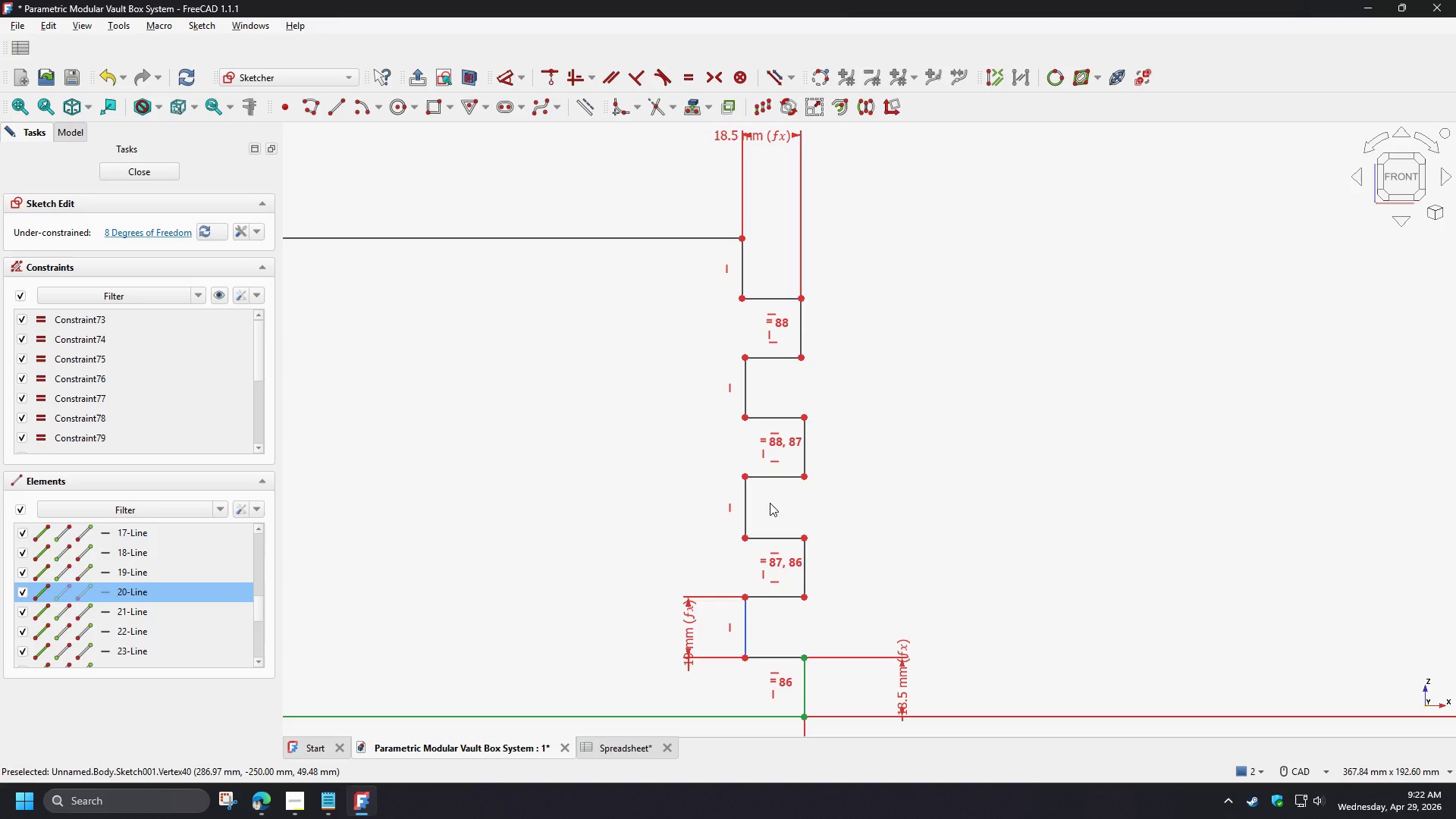 
left_click_drag(start_coordinate=[770, 503], to_coordinate=[692, 498])
 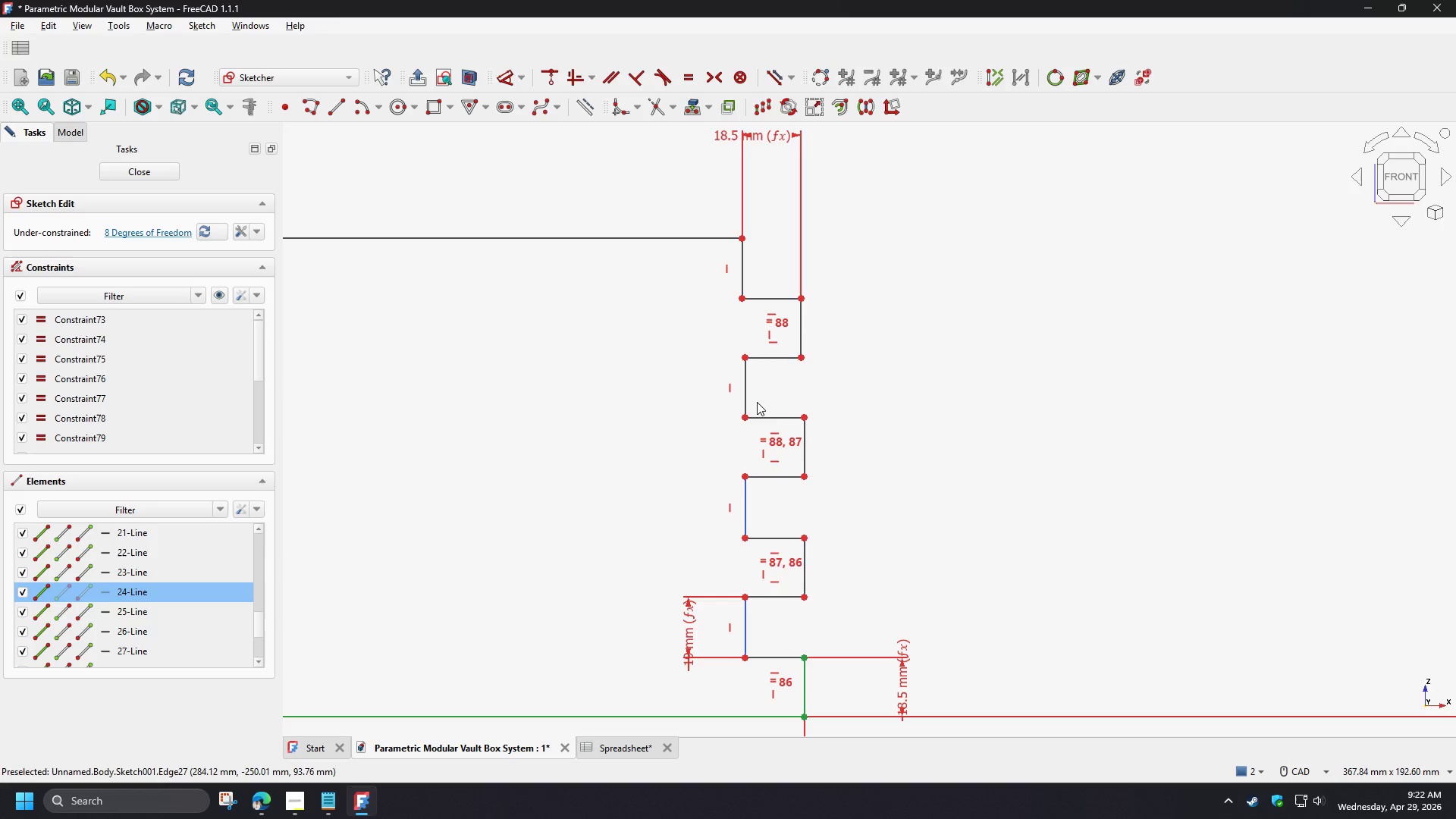 
left_click_drag(start_coordinate=[756, 401], to_coordinate=[686, 383])
 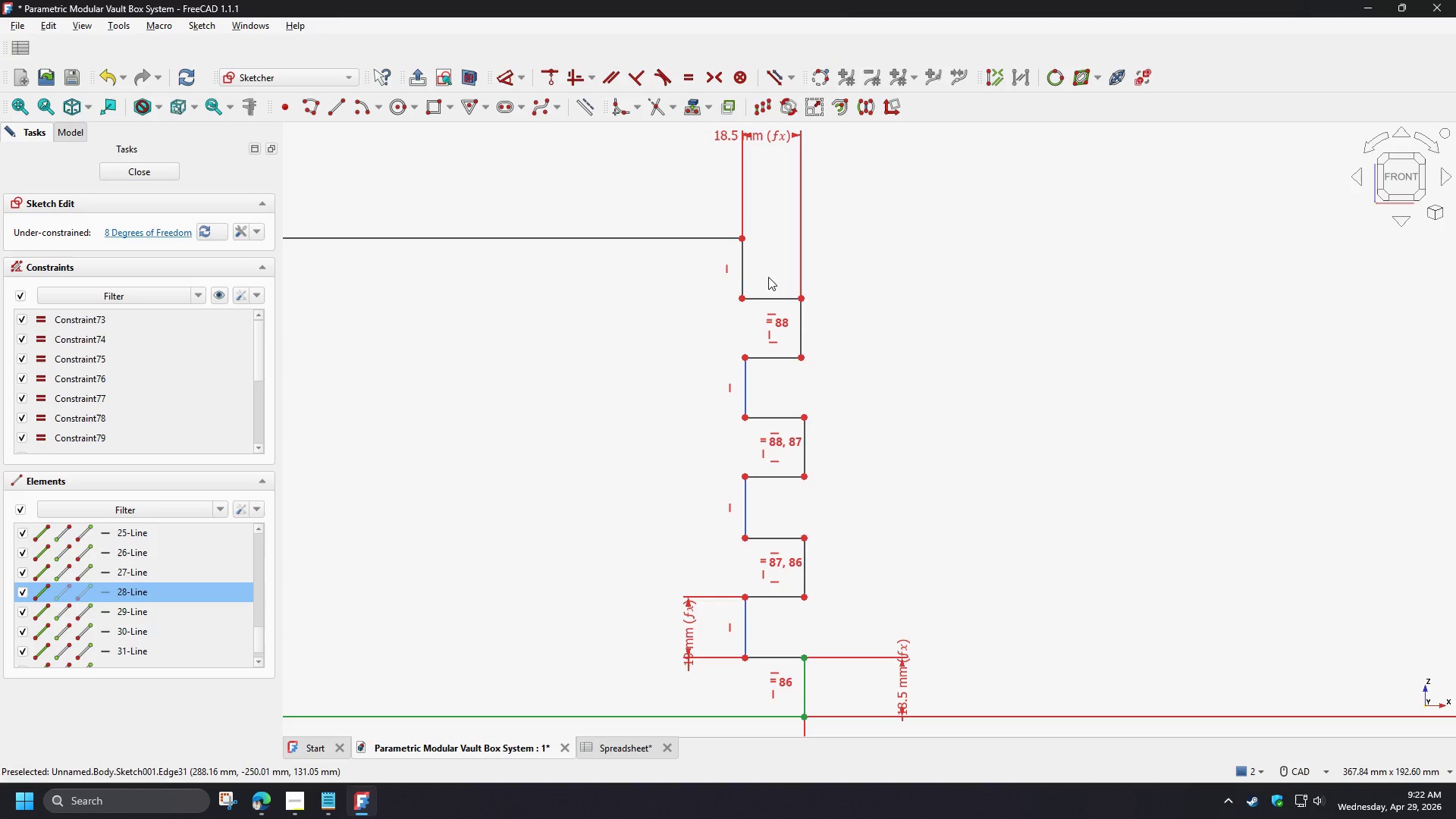 
left_click_drag(start_coordinate=[765, 275], to_coordinate=[679, 273])
 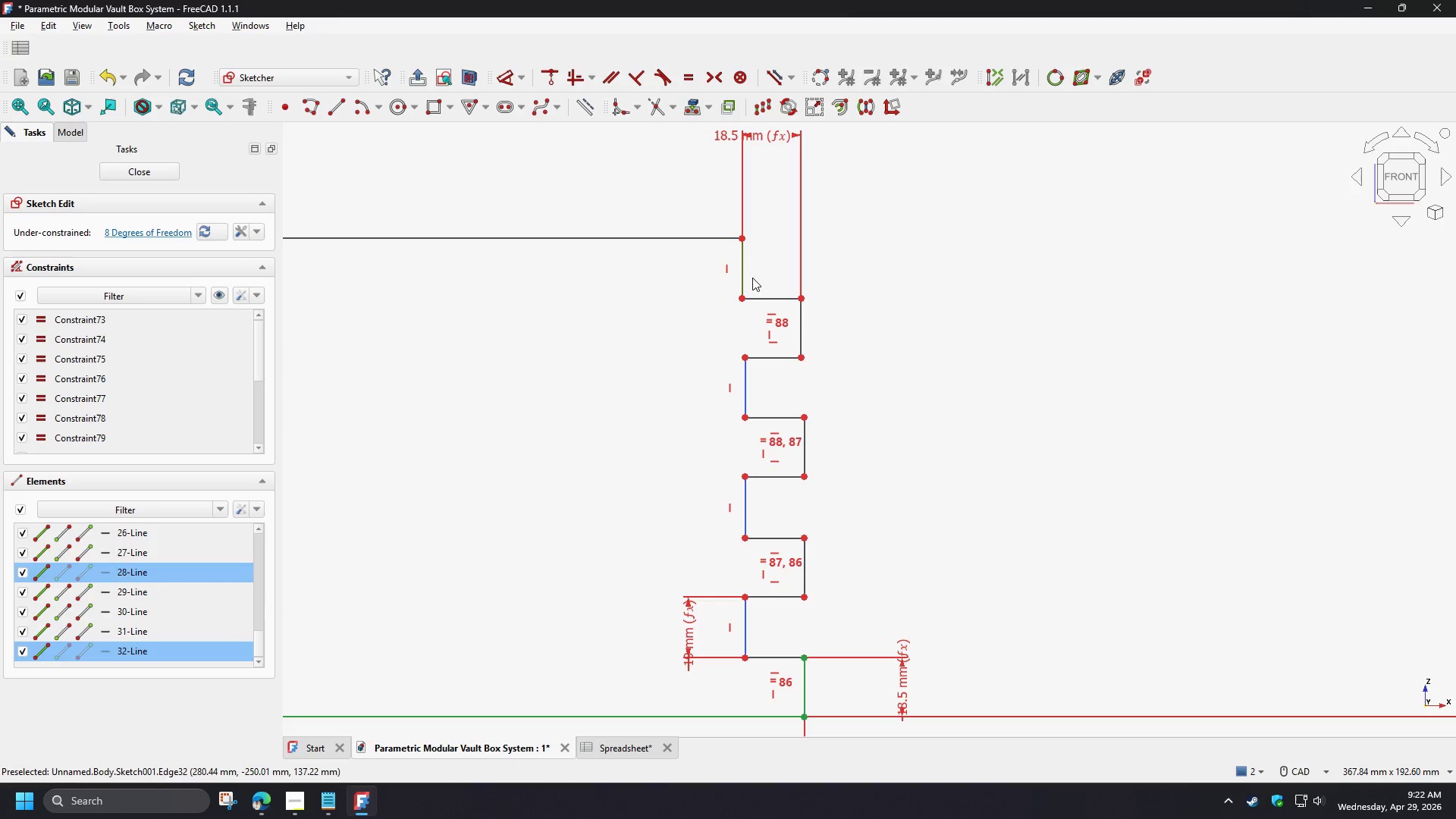 
type(ee)
 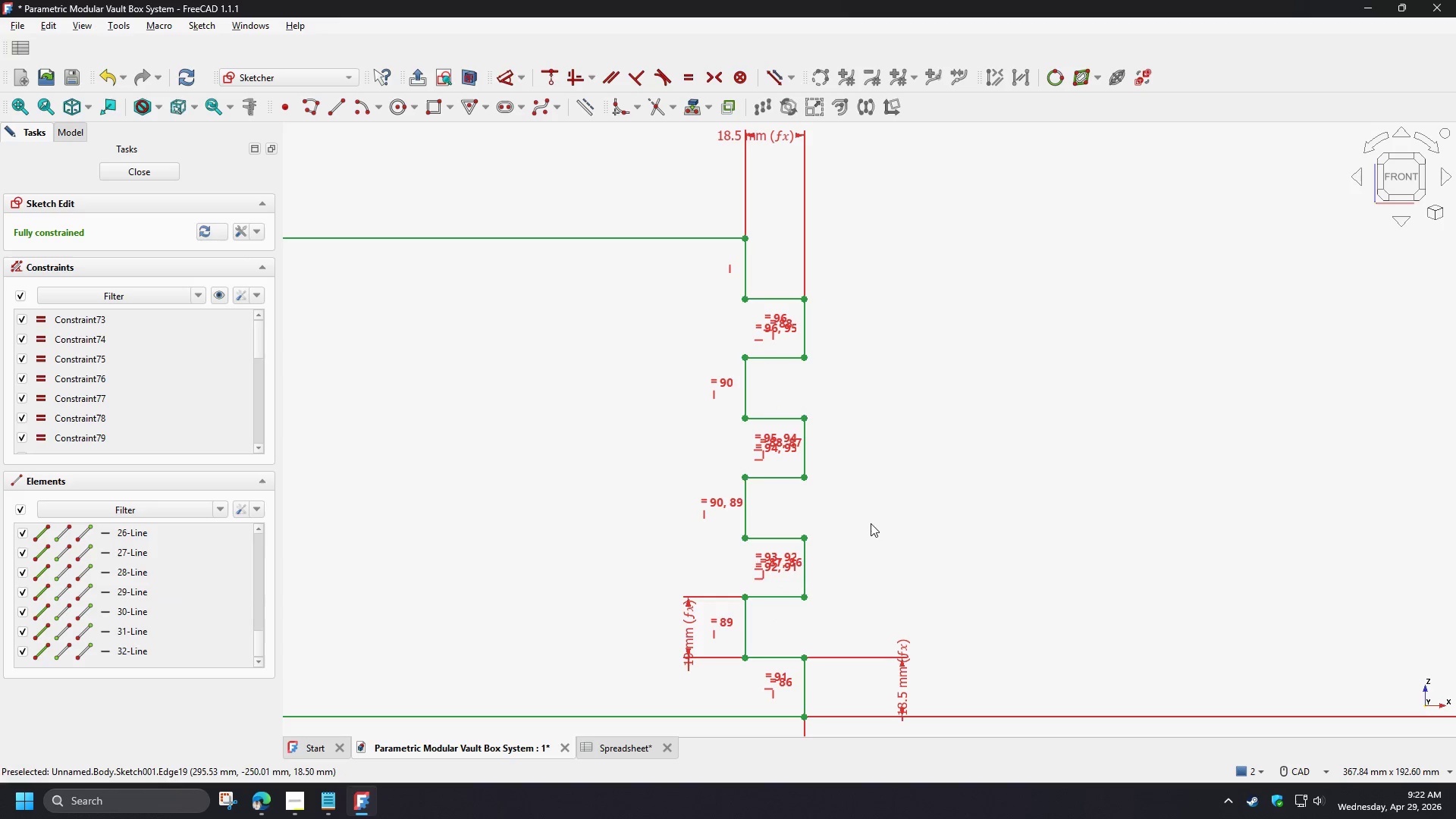 
left_click_drag(start_coordinate=[776, 265], to_coordinate=[771, 679])
 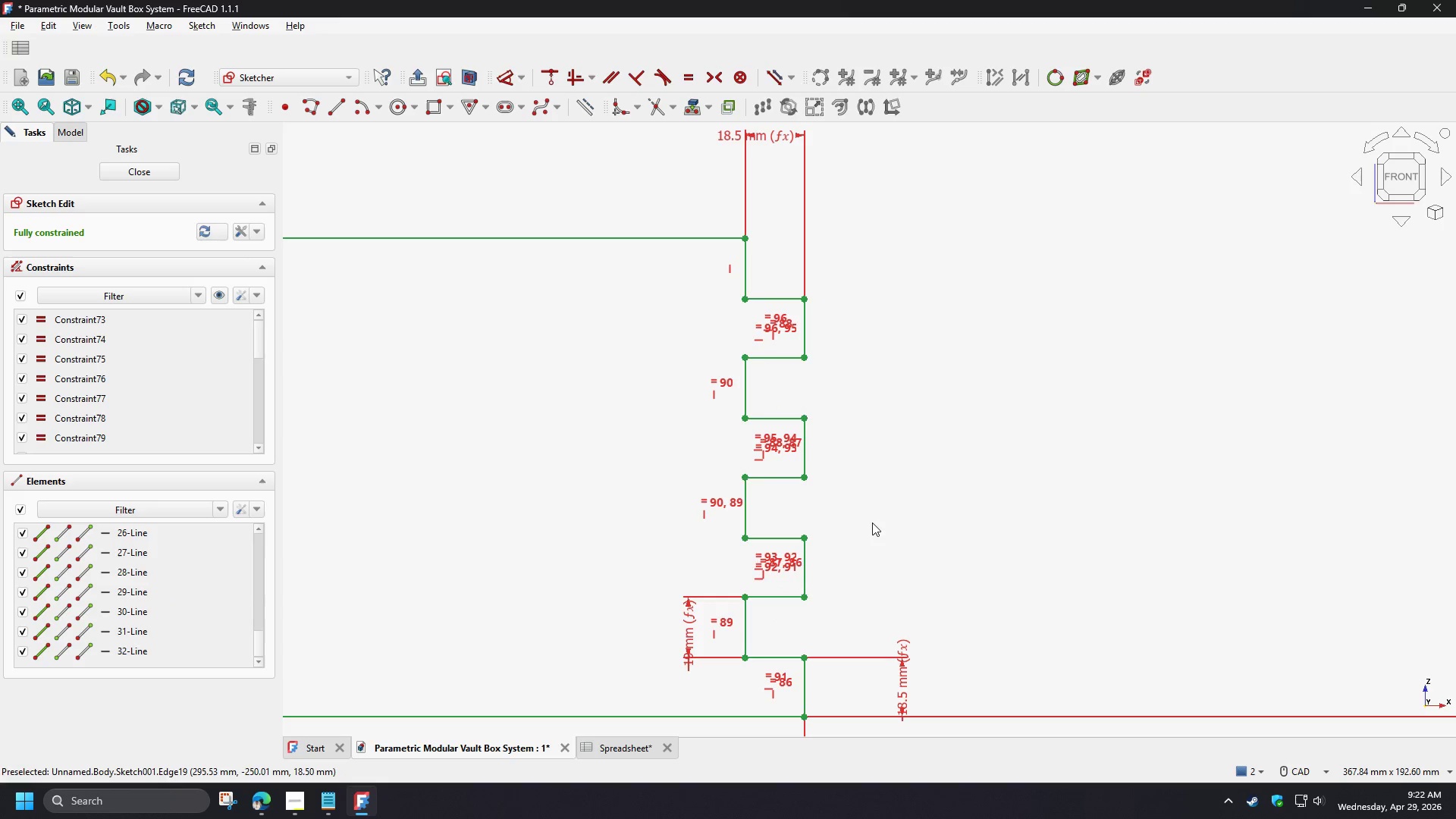 
left_click([881, 522])
 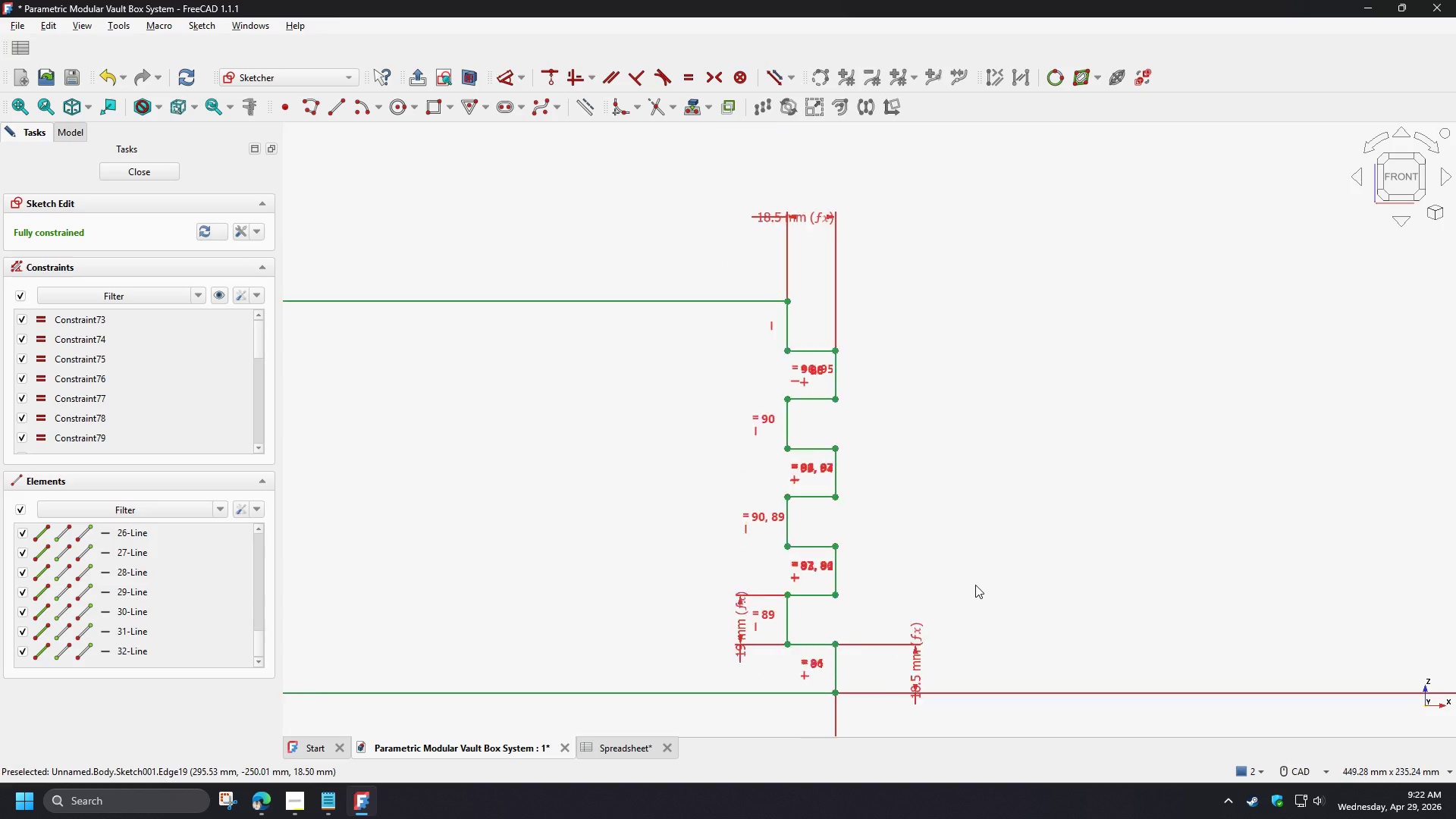 
scroll: coordinate [978, 581], scroll_direction: down, amount: 6.0
 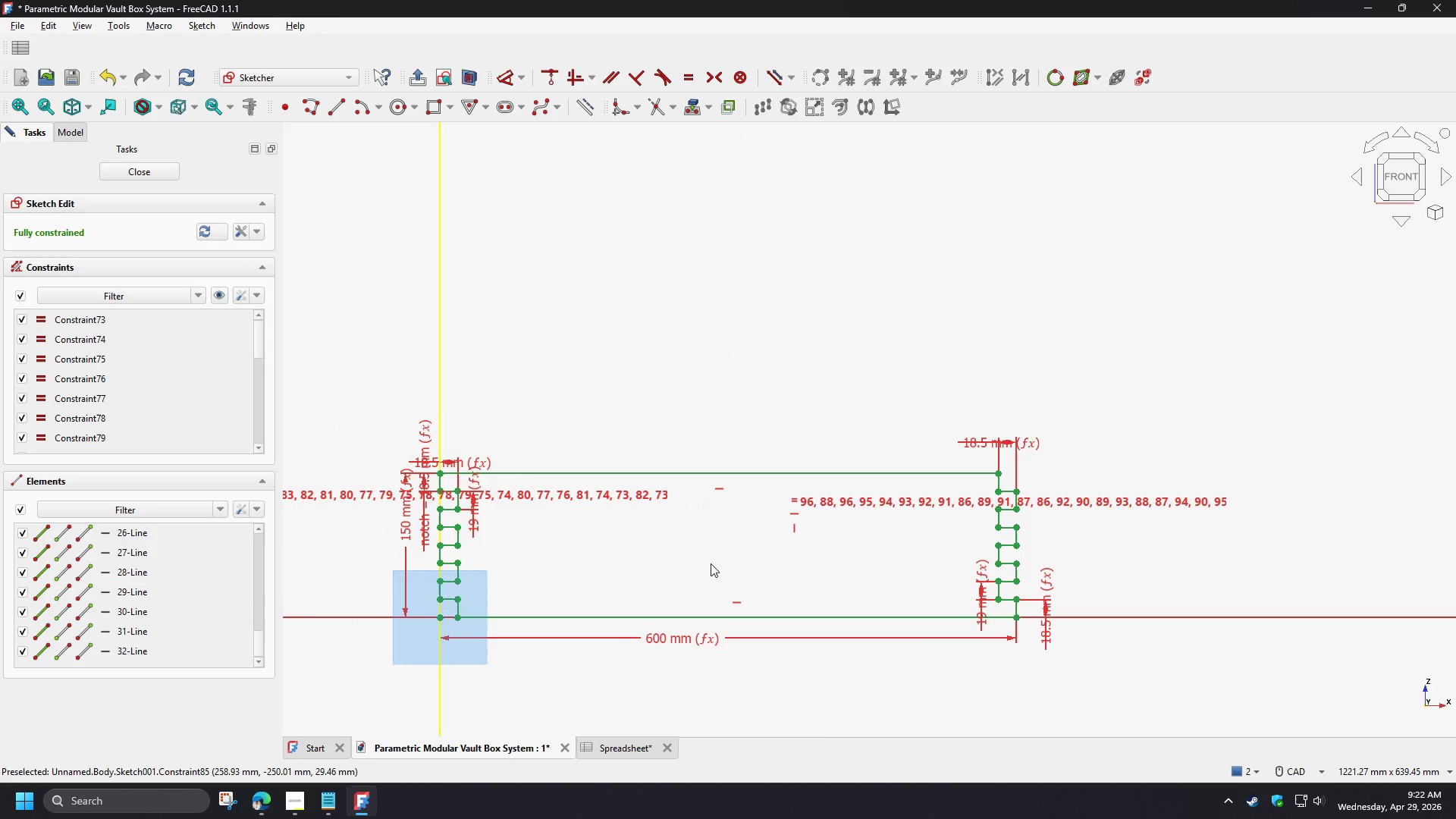 
scroll: coordinate [509, 561], scroll_direction: up, amount: 3.0
 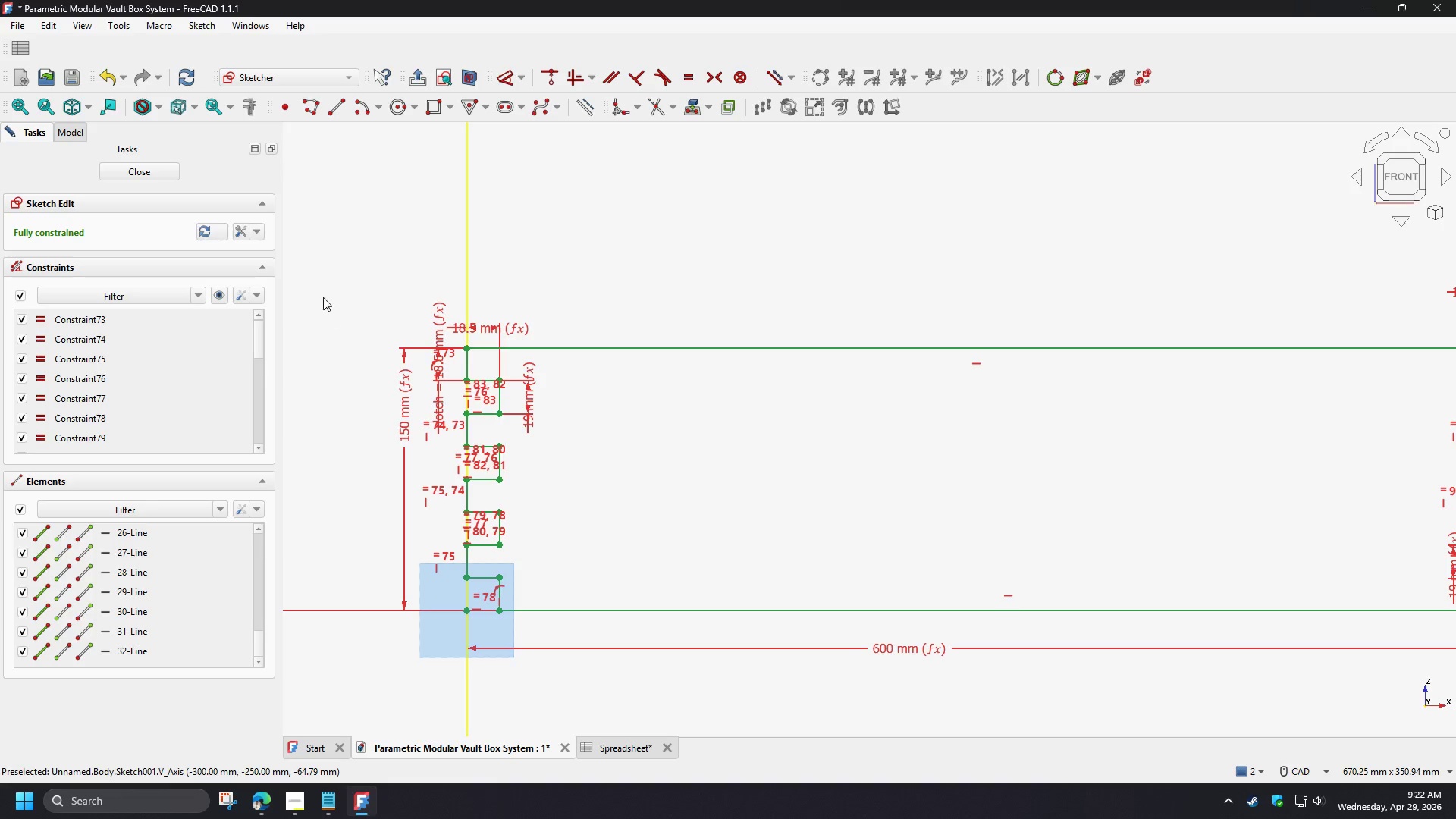 
left_click([164, 172])
 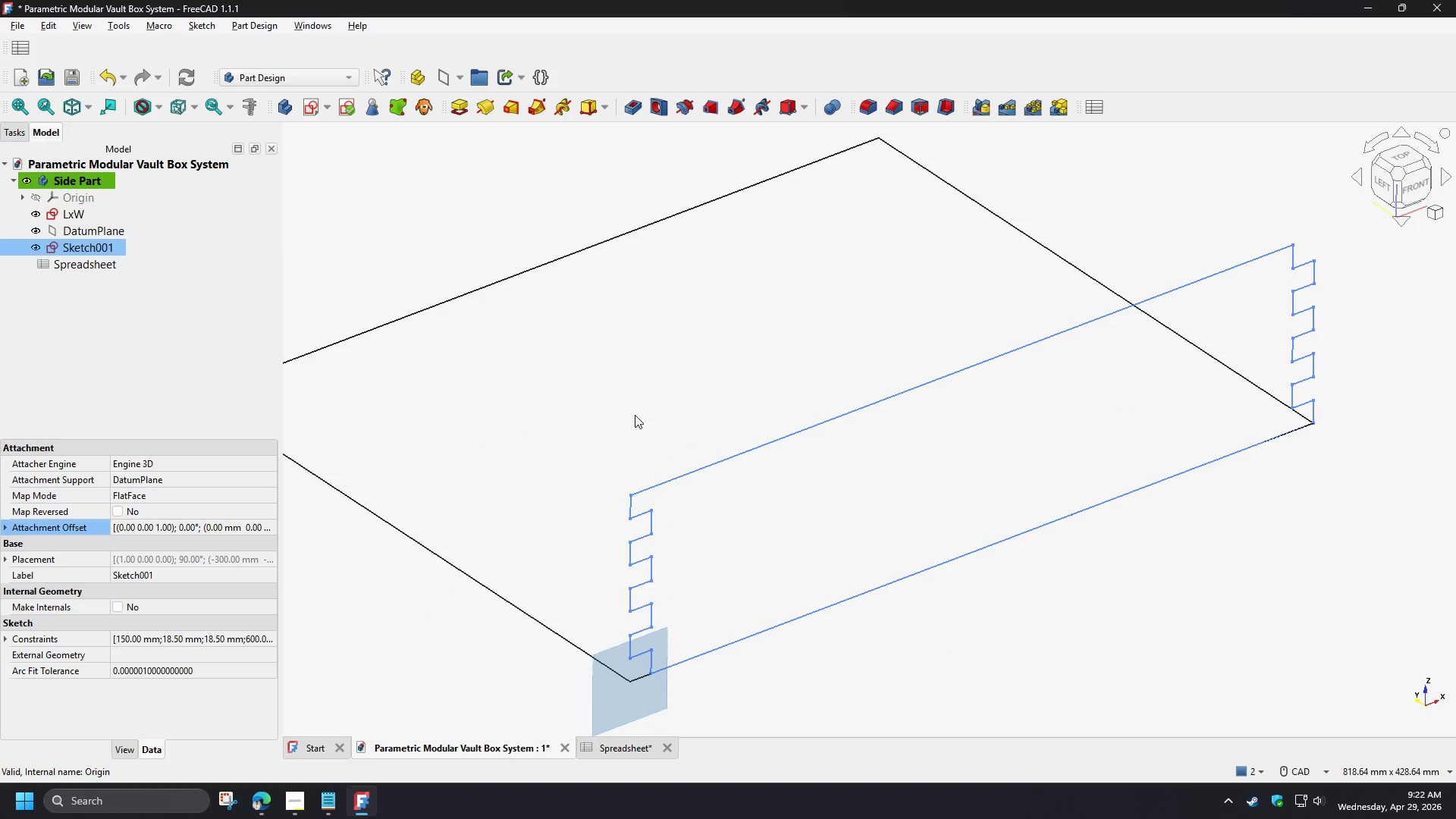 
scroll: coordinate [640, 679], scroll_direction: up, amount: 6.0
 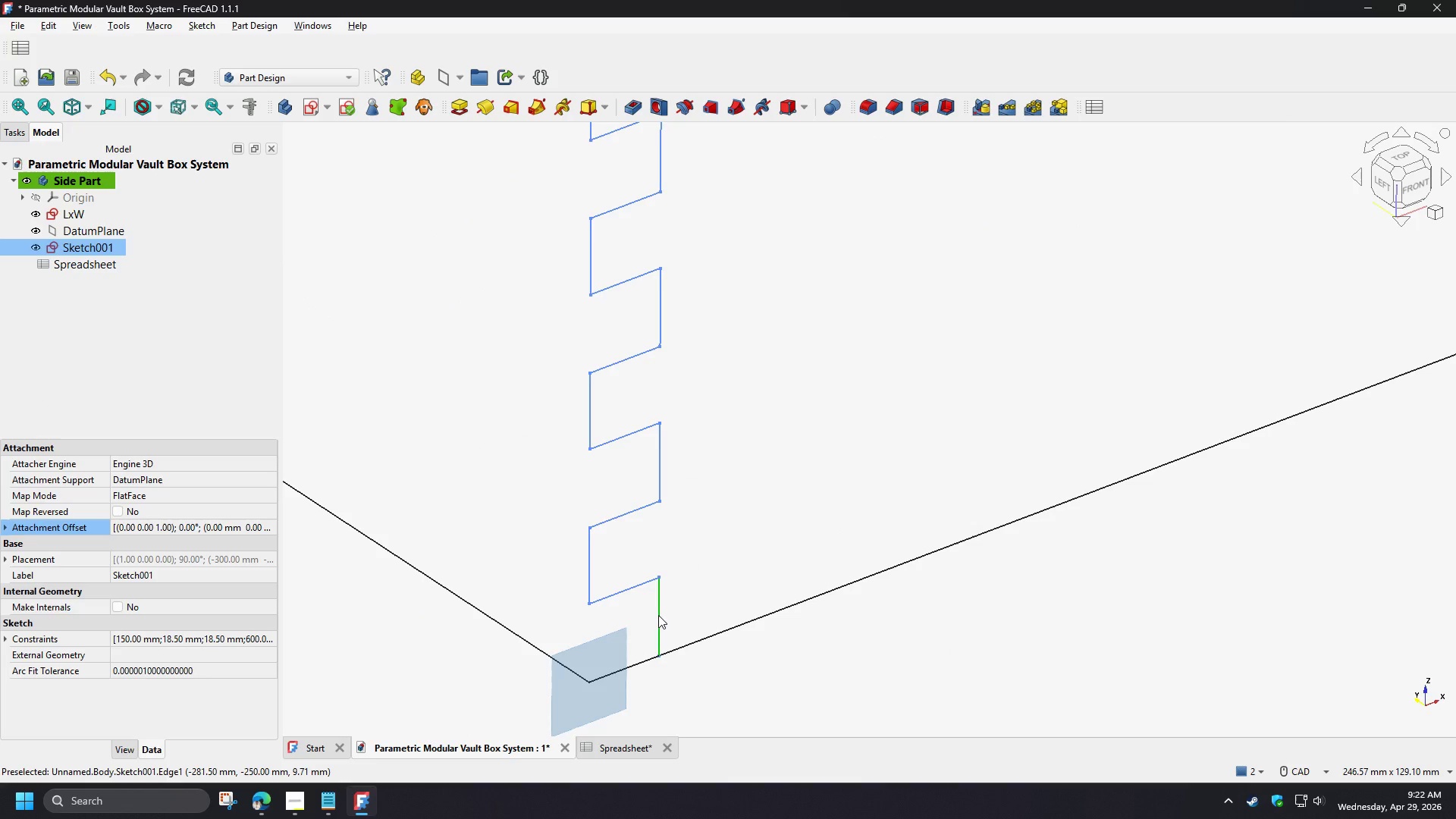 
scroll: coordinate [767, 518], scroll_direction: down, amount: 6.0
 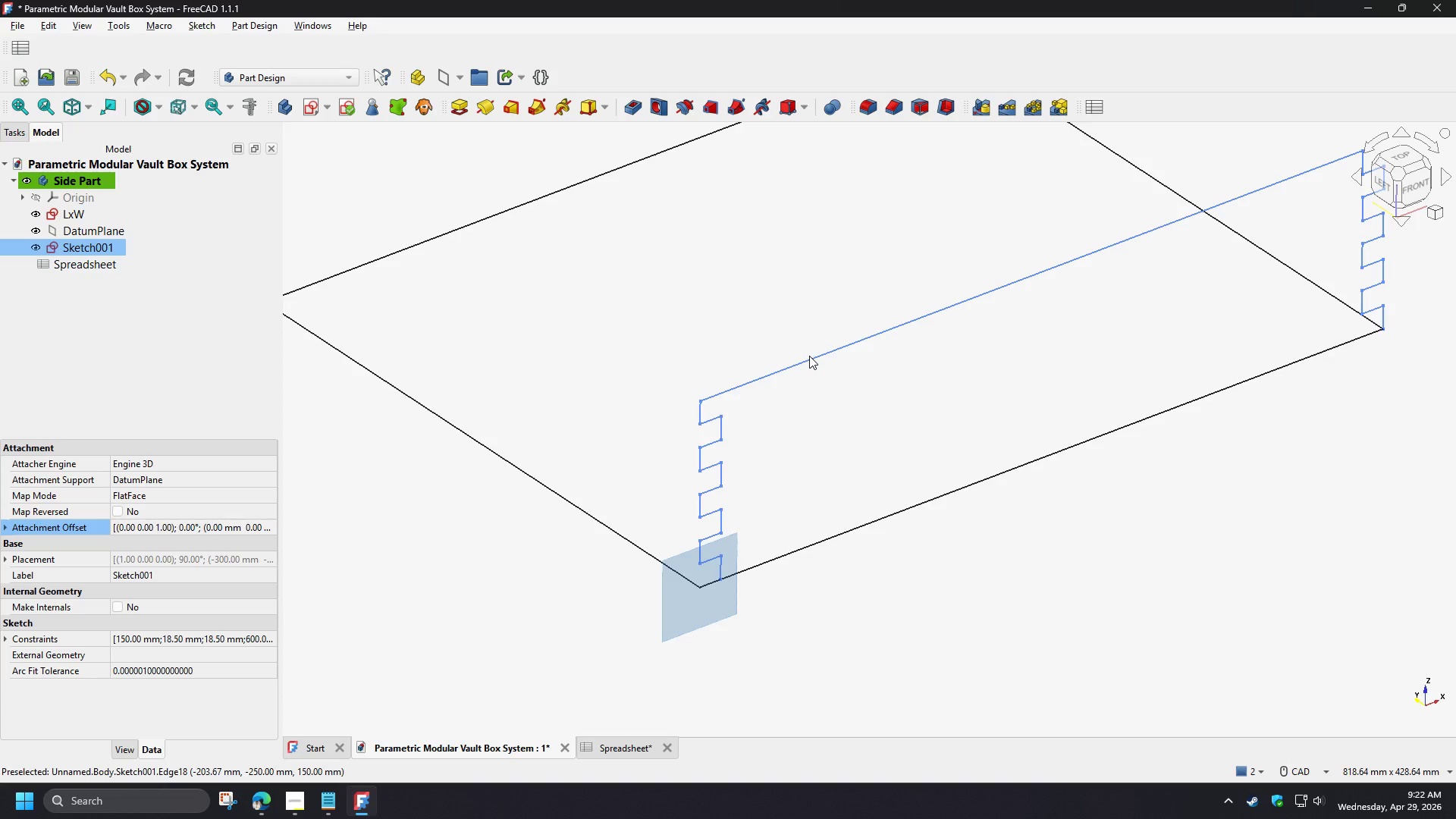 
left_click_drag(start_coordinate=[809, 356], to_coordinate=[805, 268])
 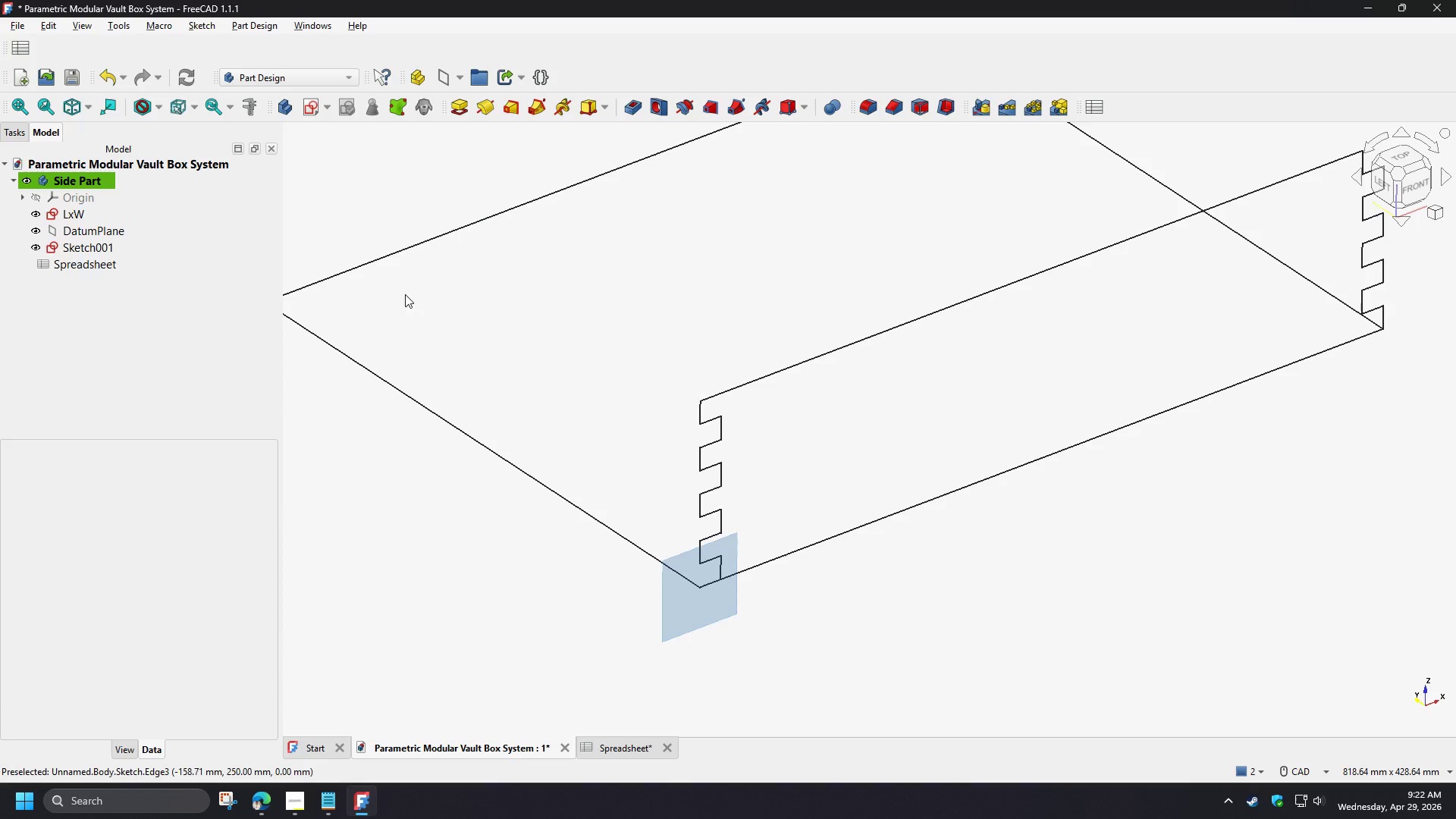 
double_click([101, 251])
 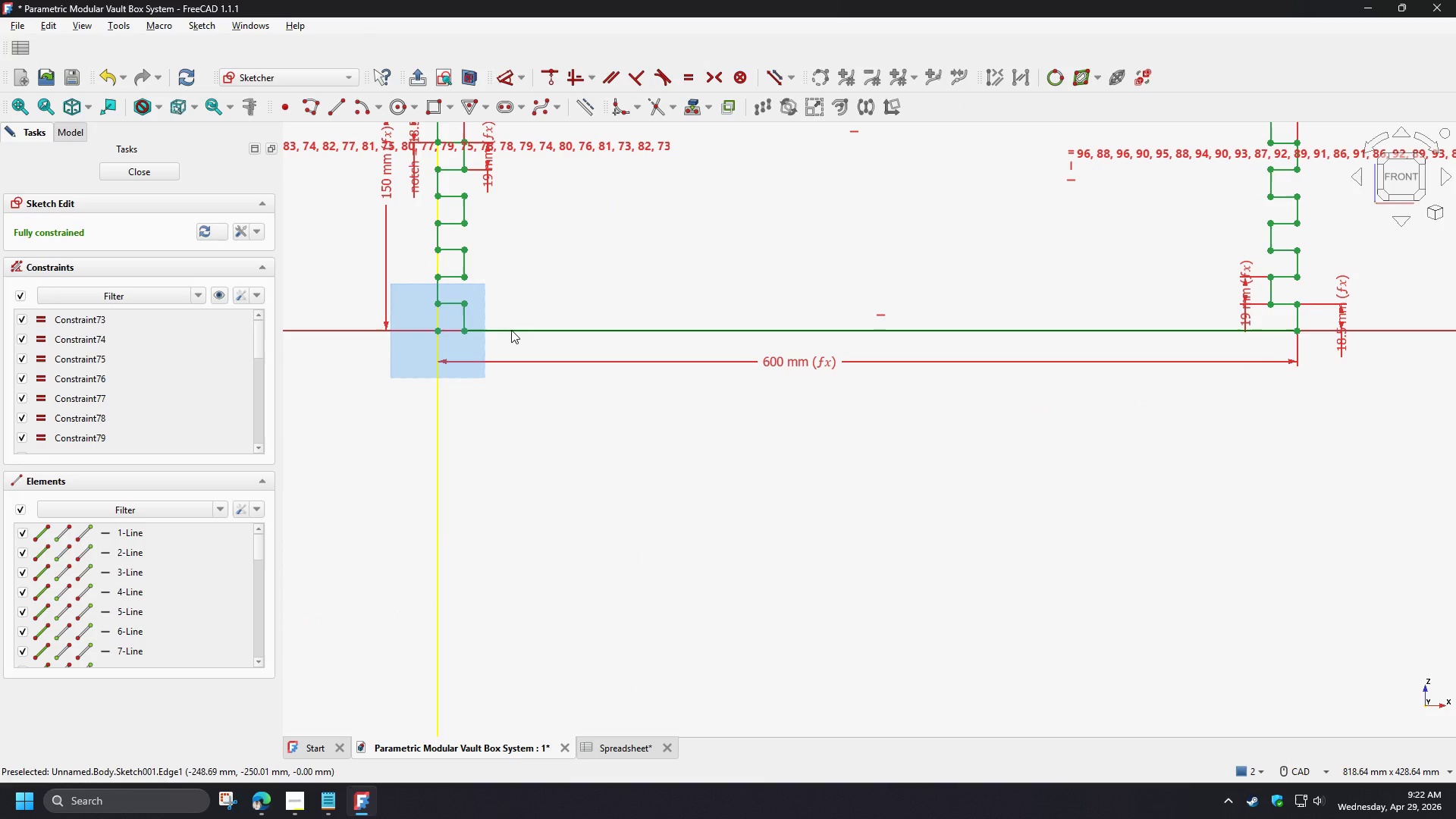 
left_click_drag(start_coordinate=[510, 330], to_coordinate=[513, 392])
 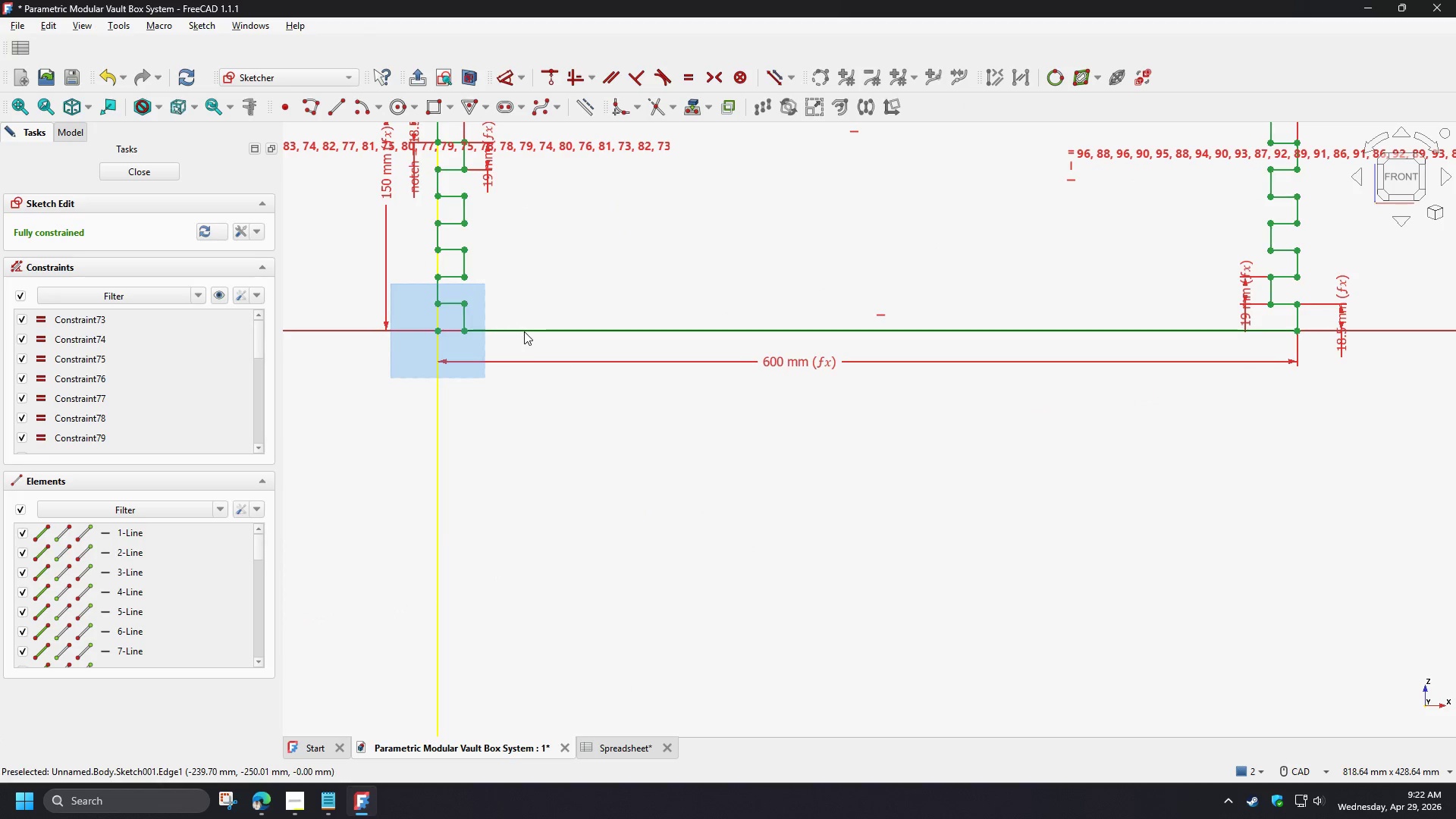 
left_click([524, 331])
 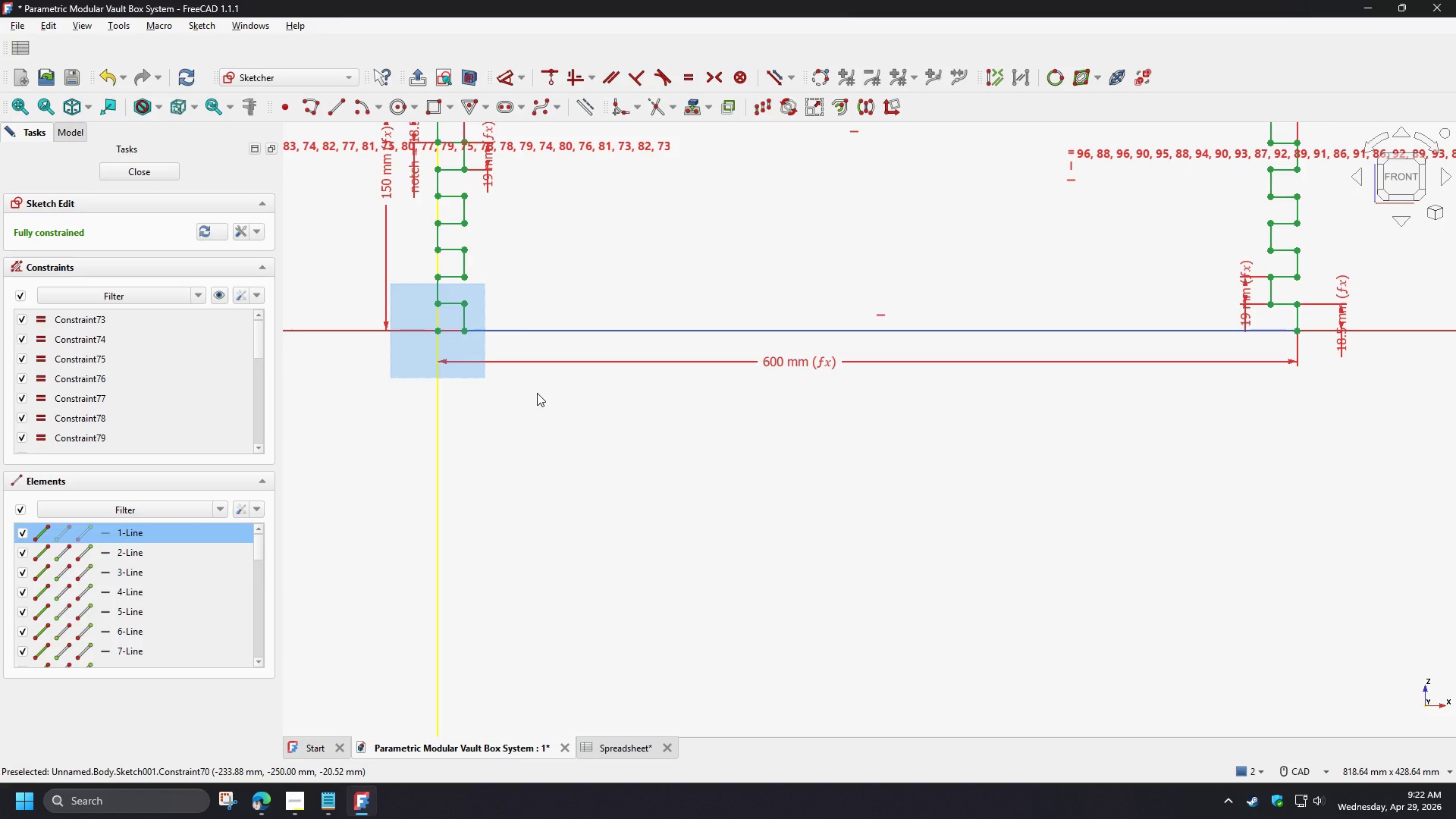 
left_click([580, 453])
 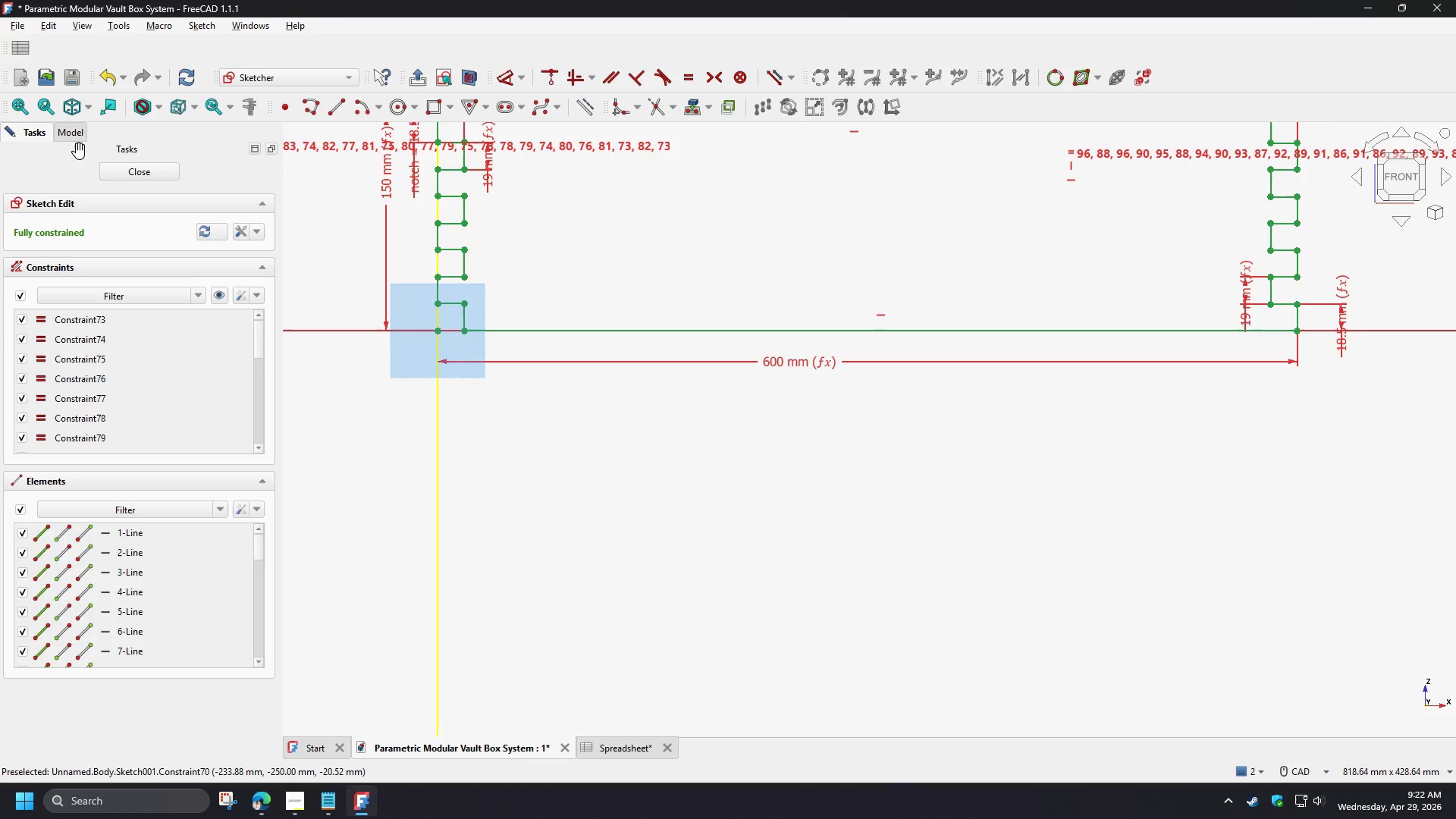 
left_click([140, 168])
 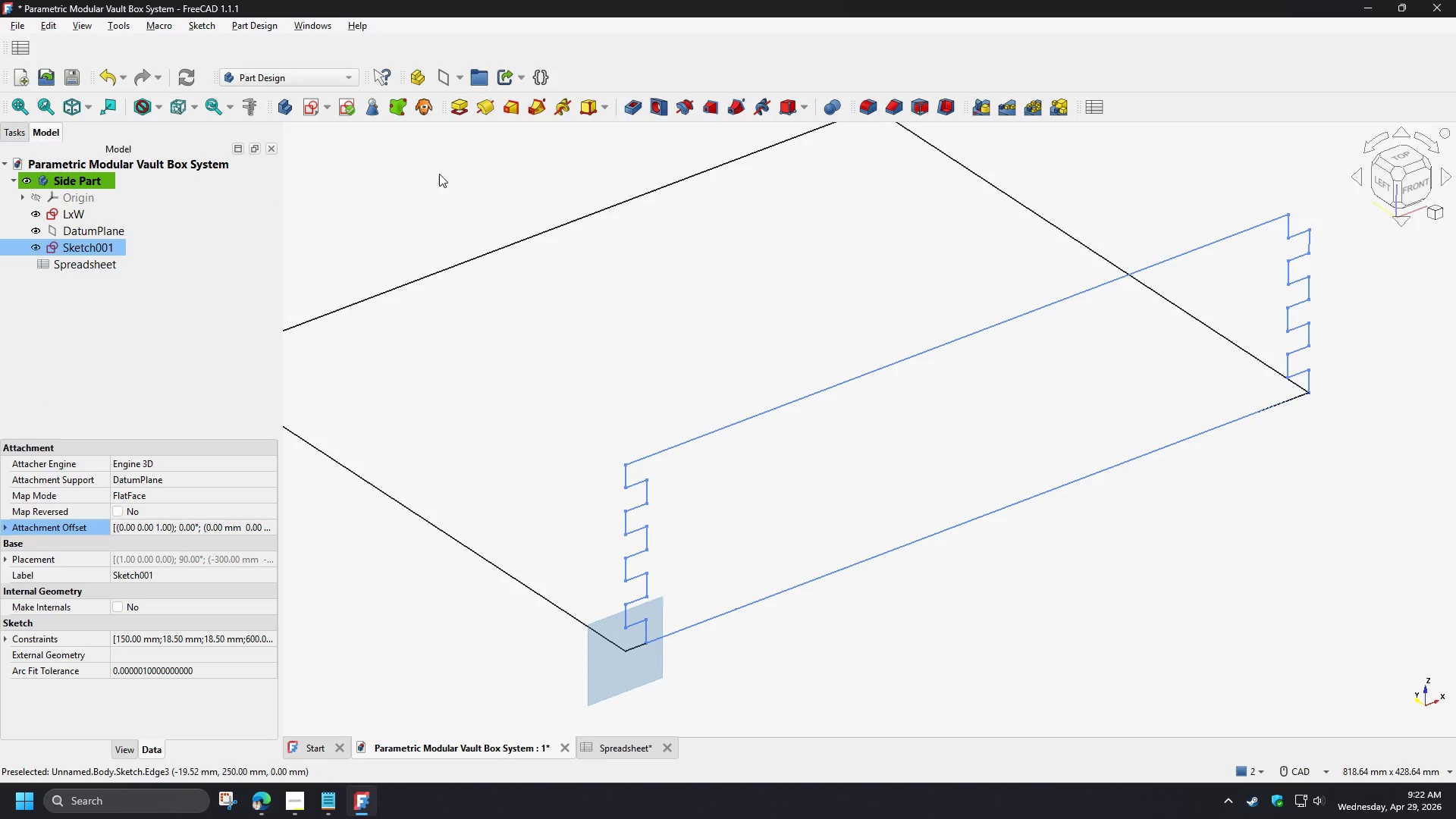 
wait(5.47)
 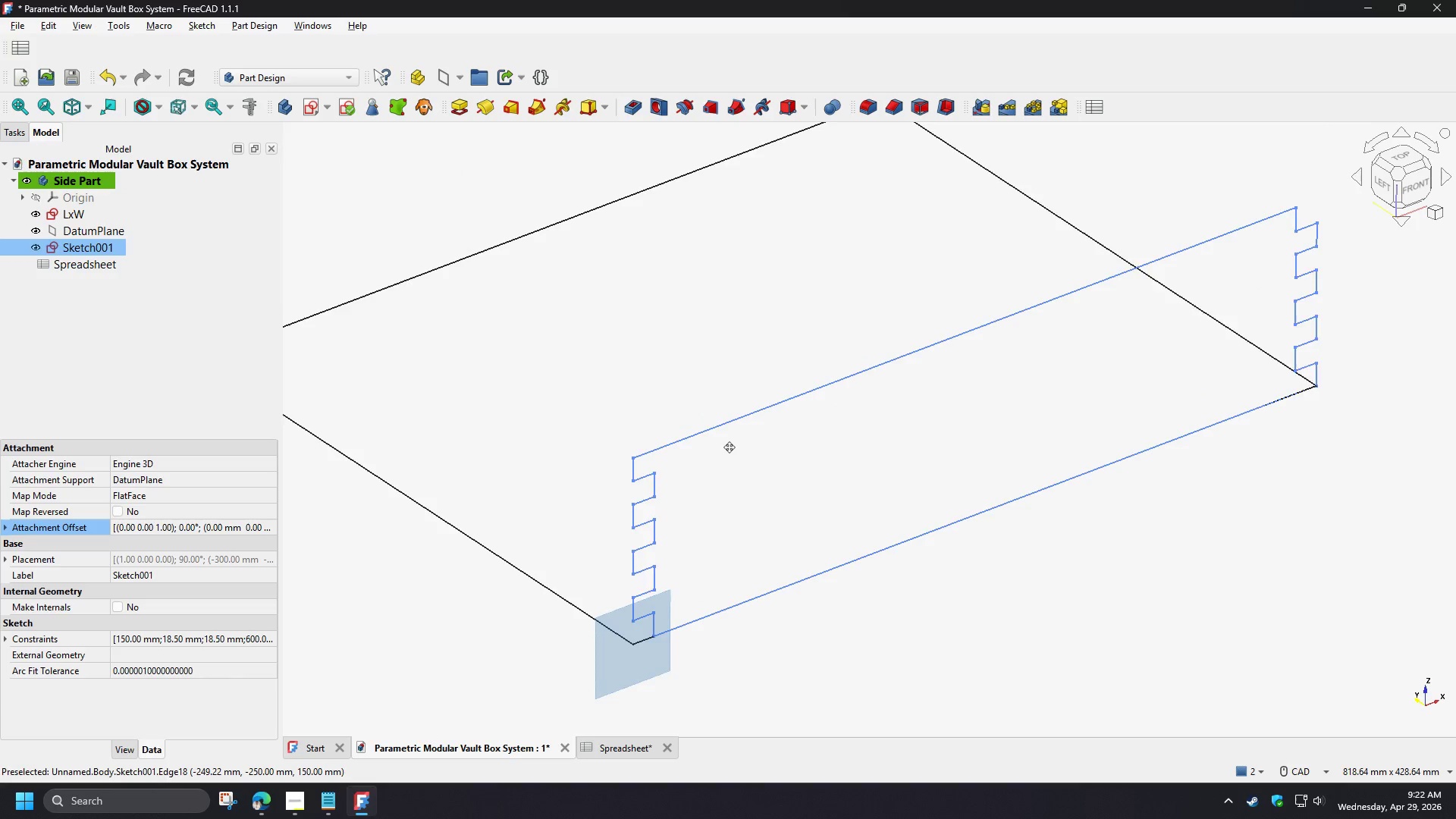 
left_click([460, 112])
 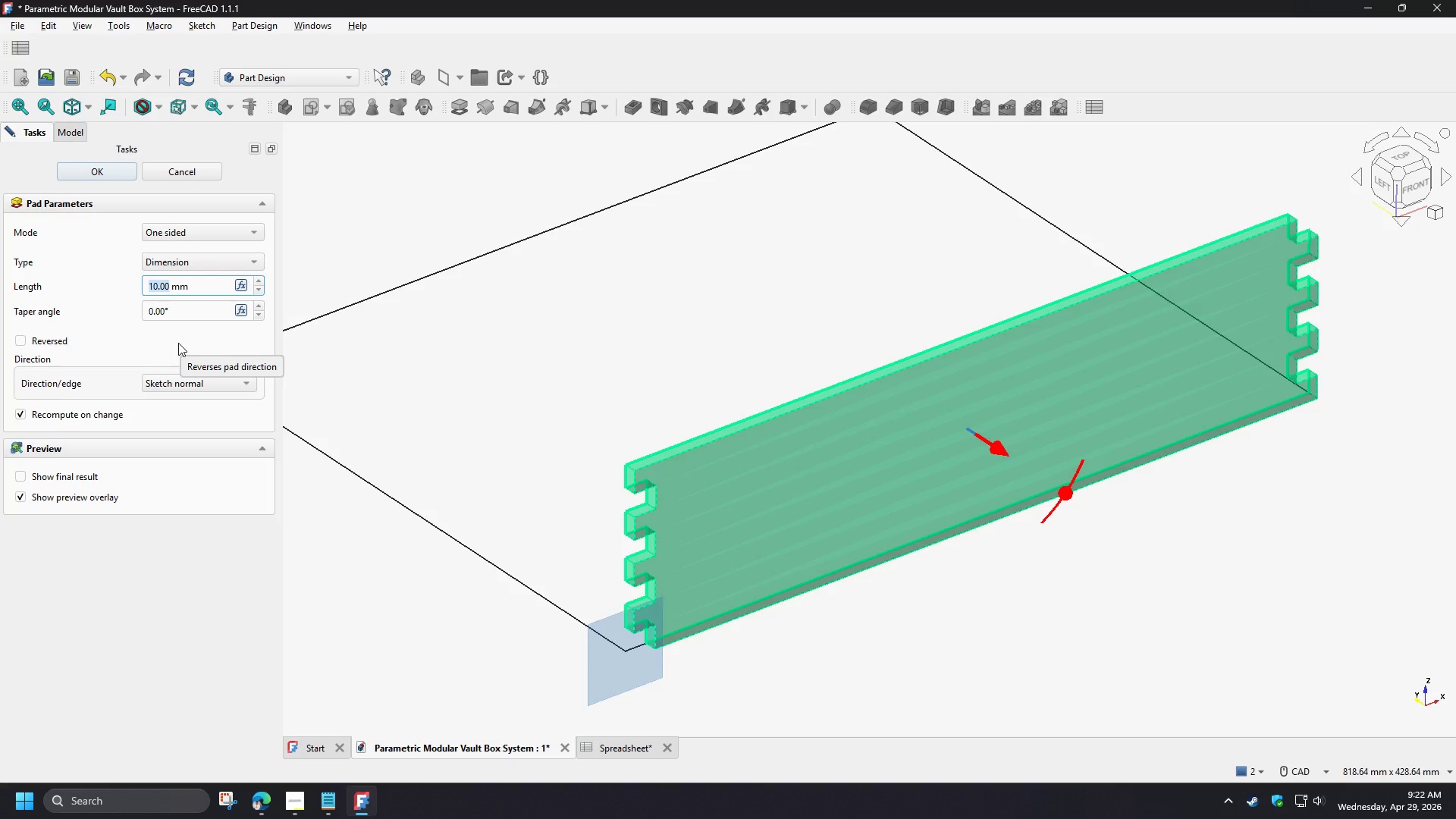 
wait(18.61)
 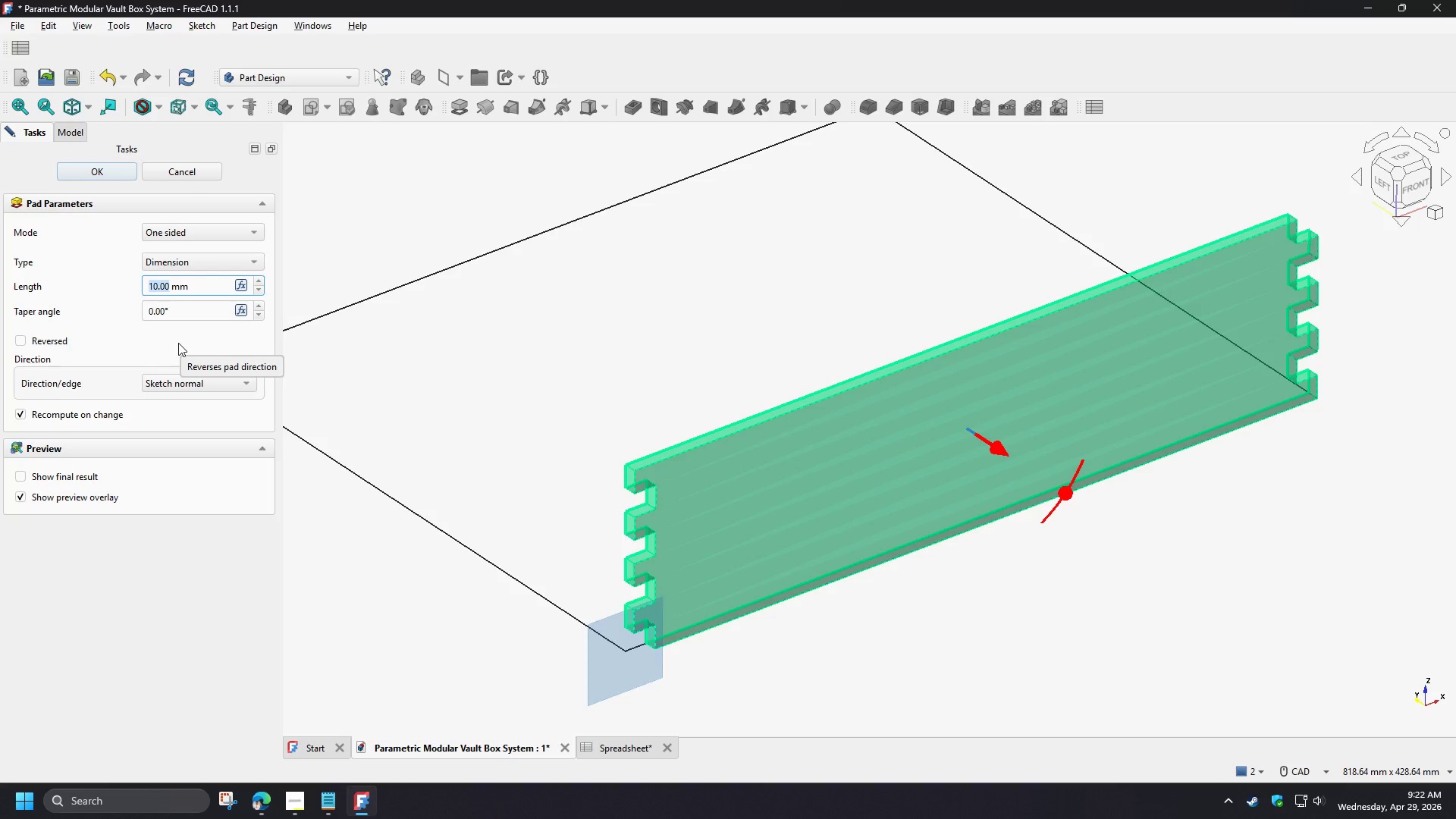 
left_click([239, 283])
 